 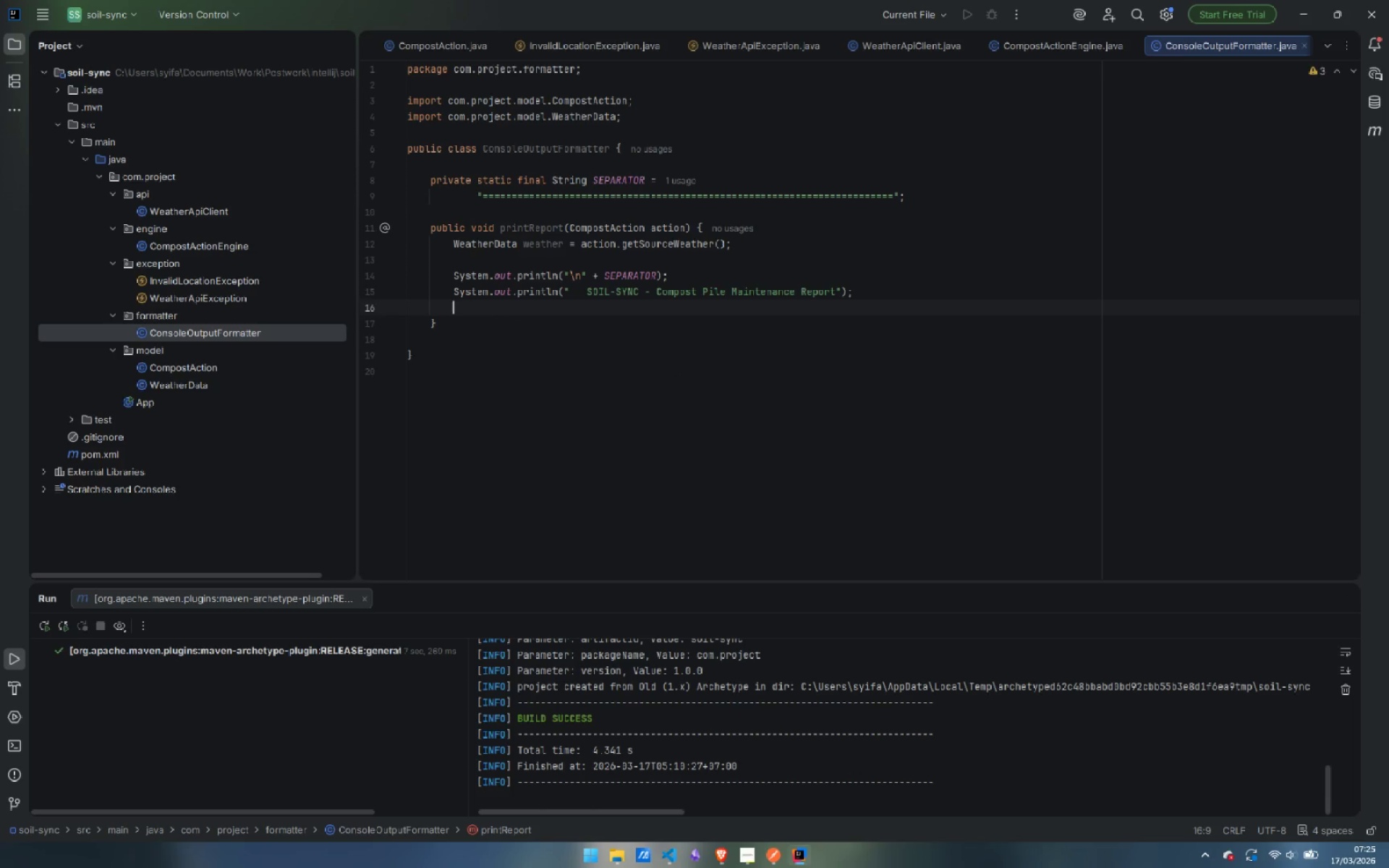 
type(sout)
key(Tab)
 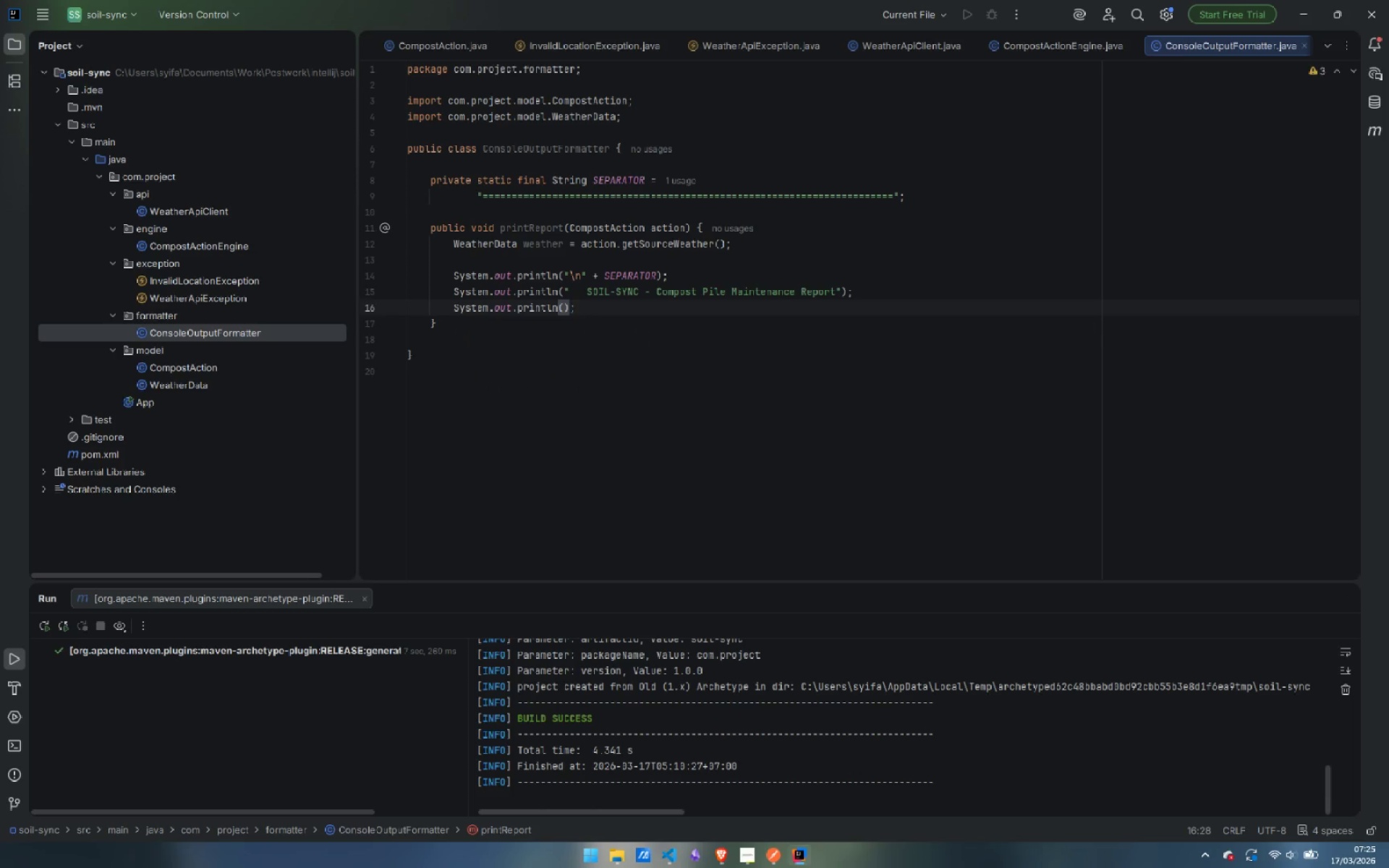 
type(SE)
 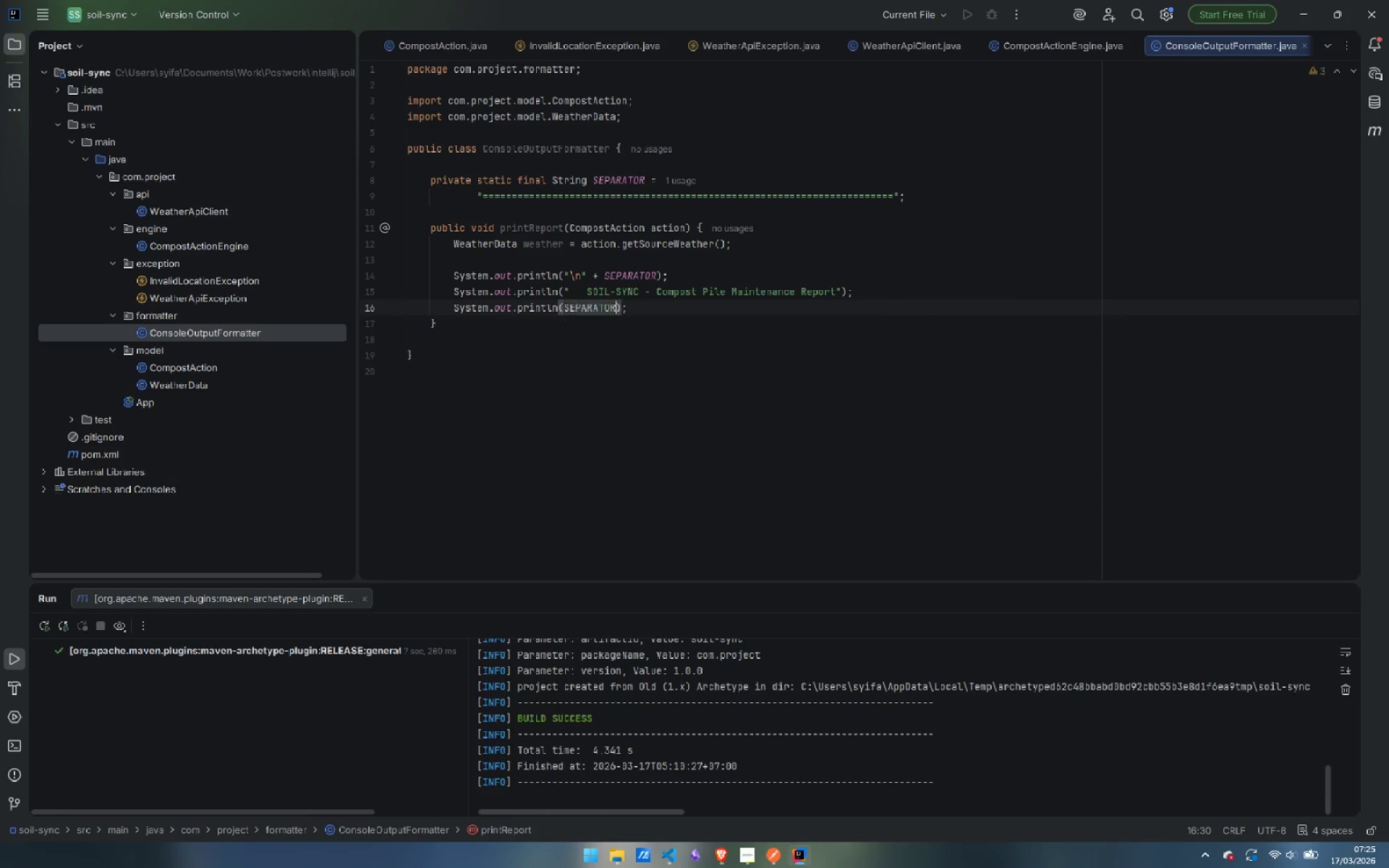 
key(Enter)
 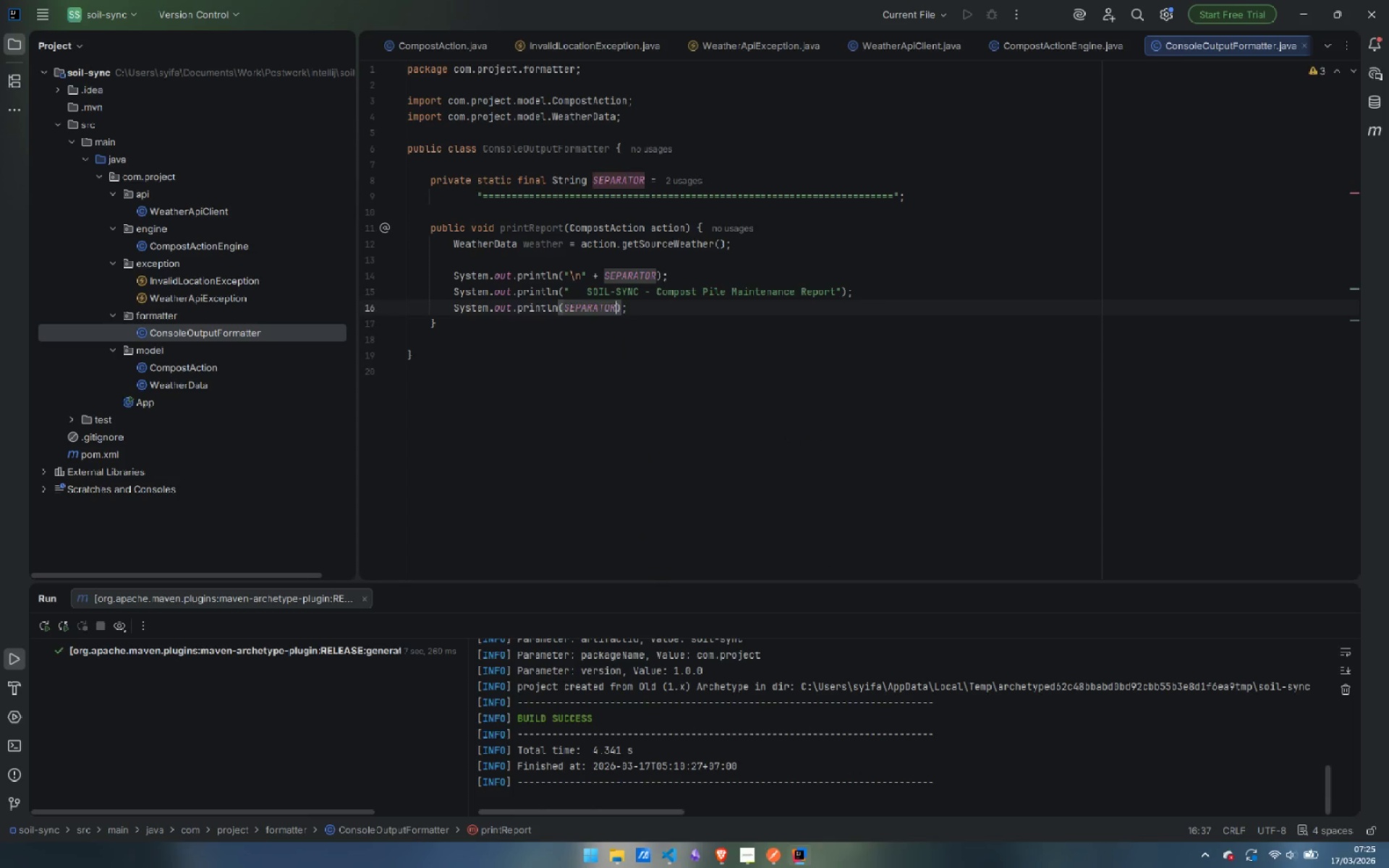 
key(ArrowRight)
 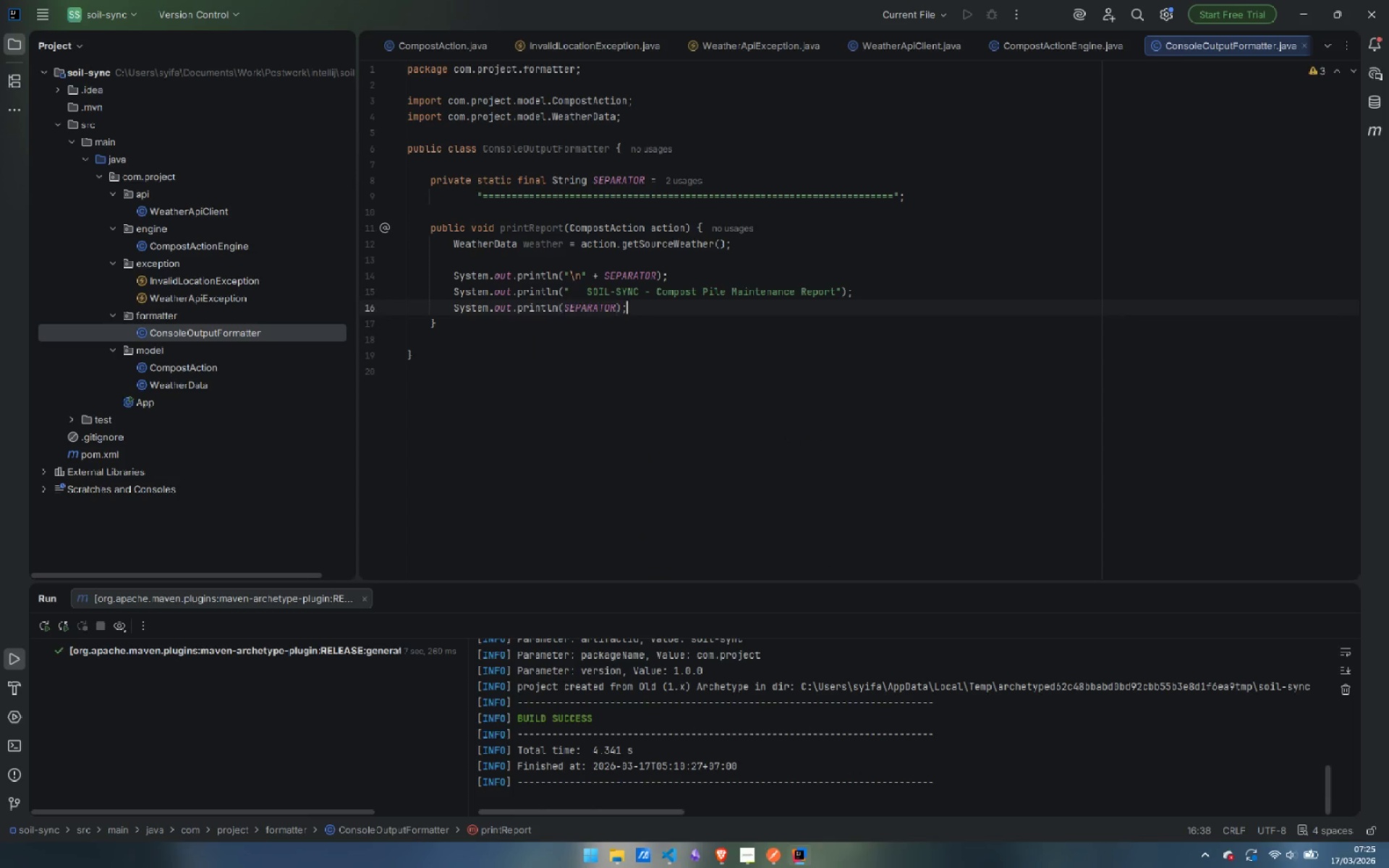 
key(ArrowRight)
 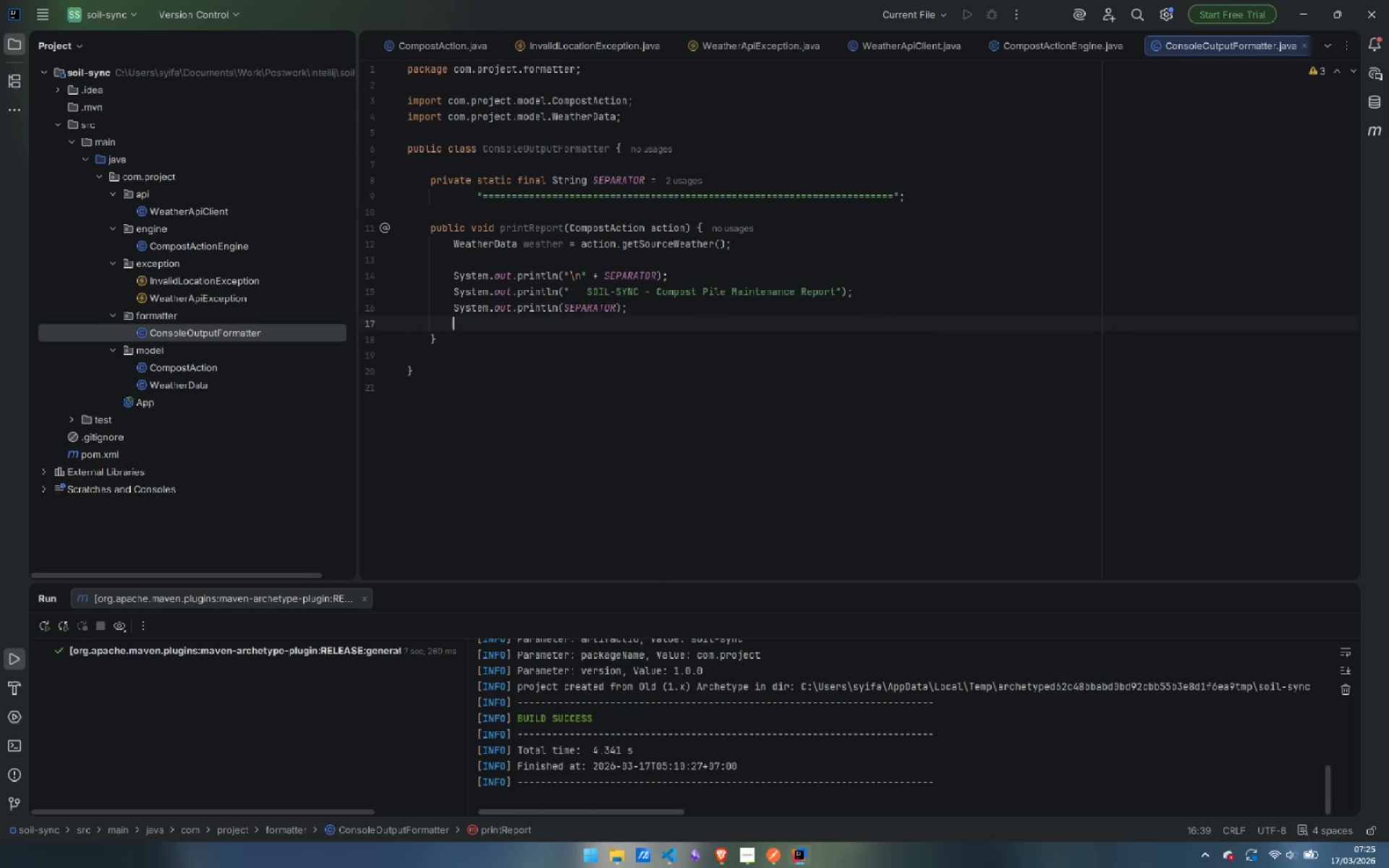 
key(Enter)
 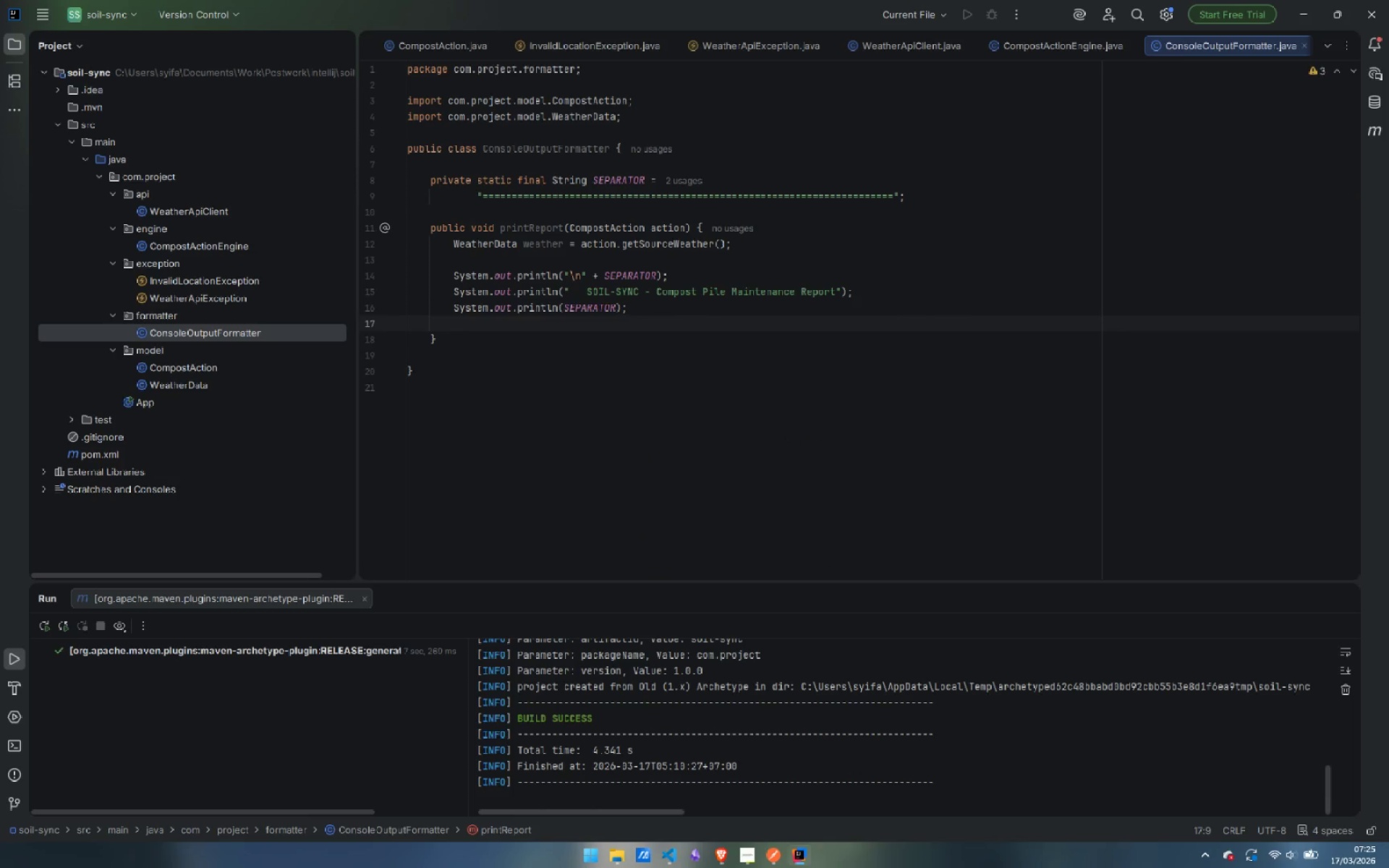 
key(Enter)
 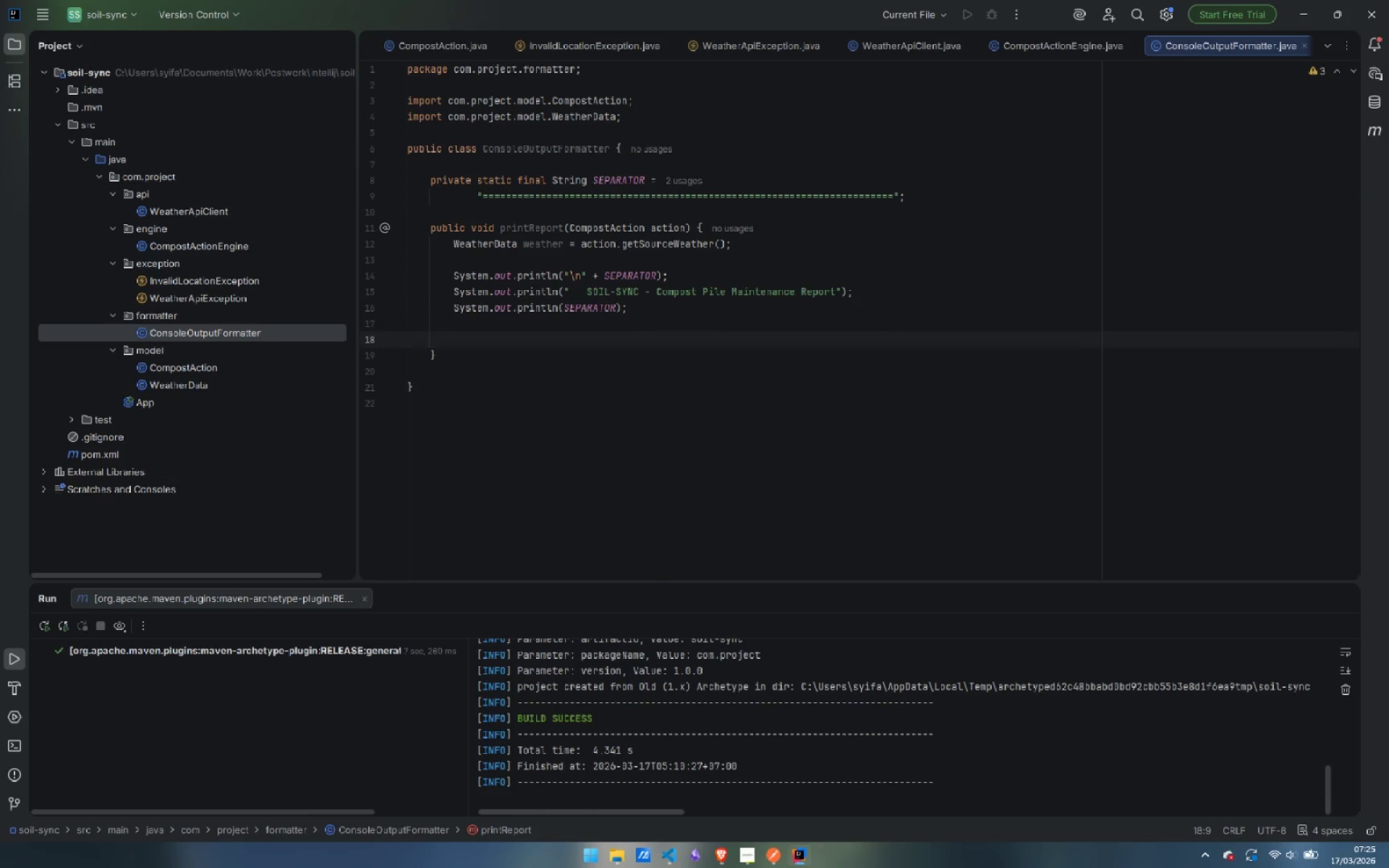 
type(sout)
key(Tab)
 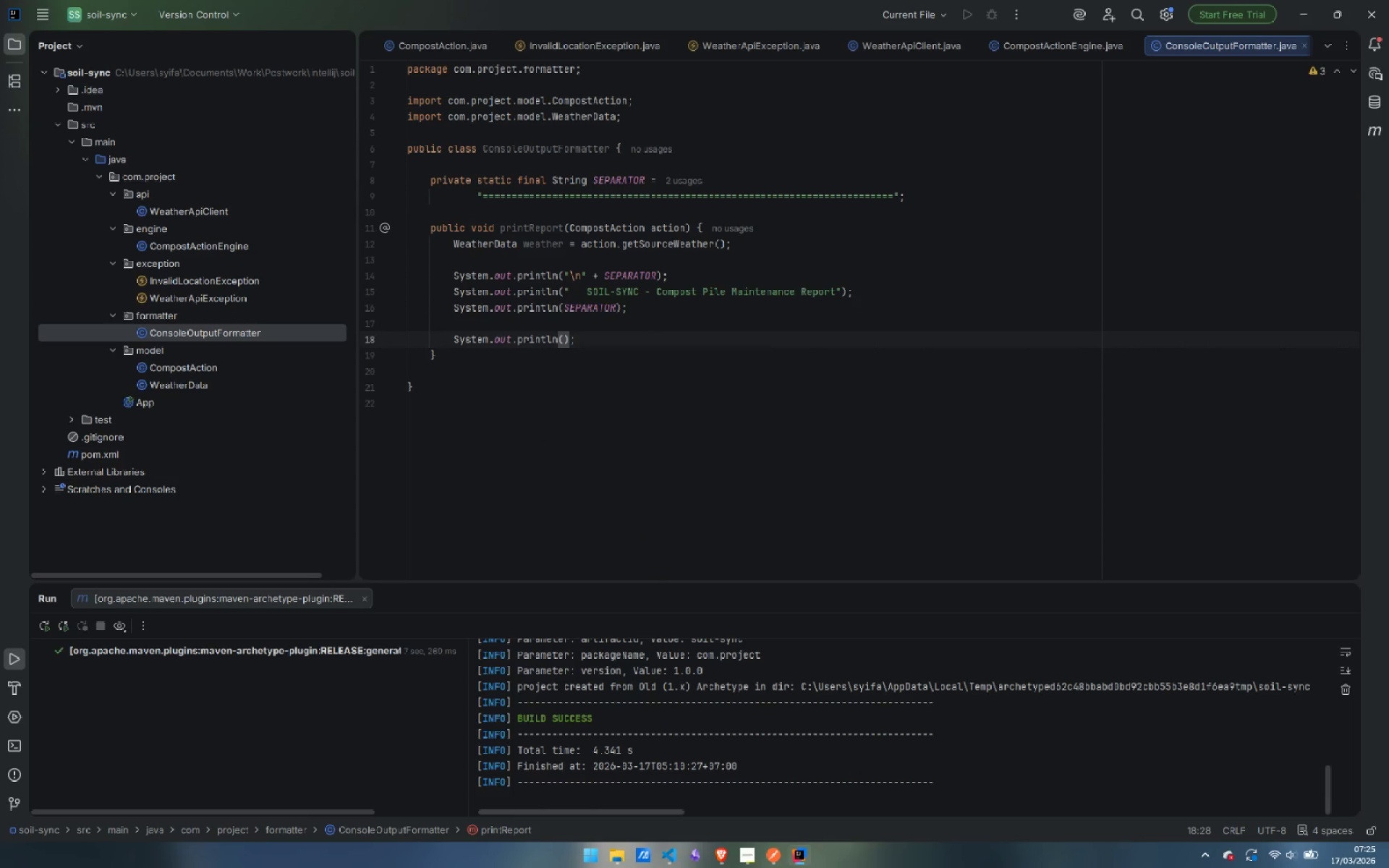 
type("   Location)
 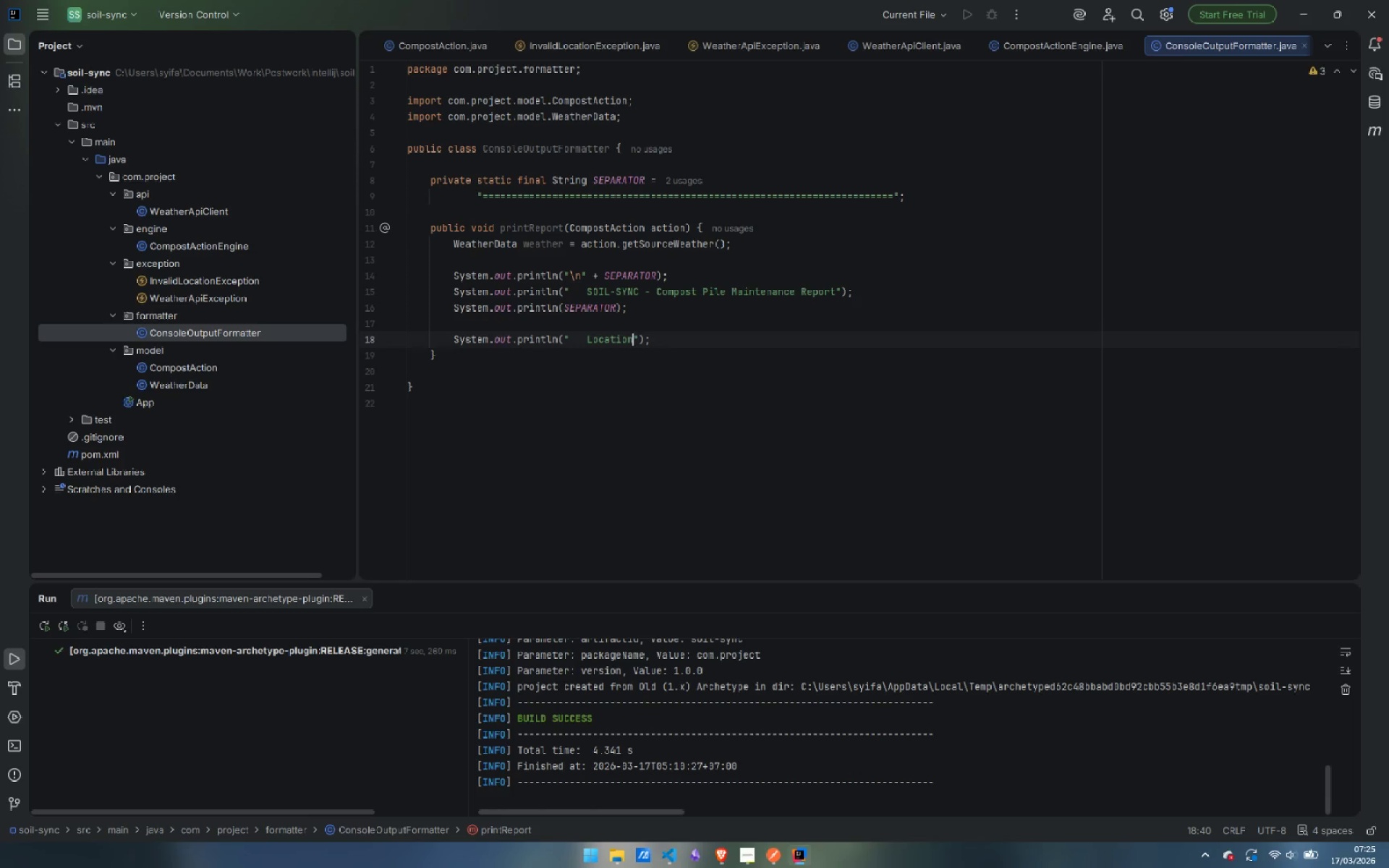 
 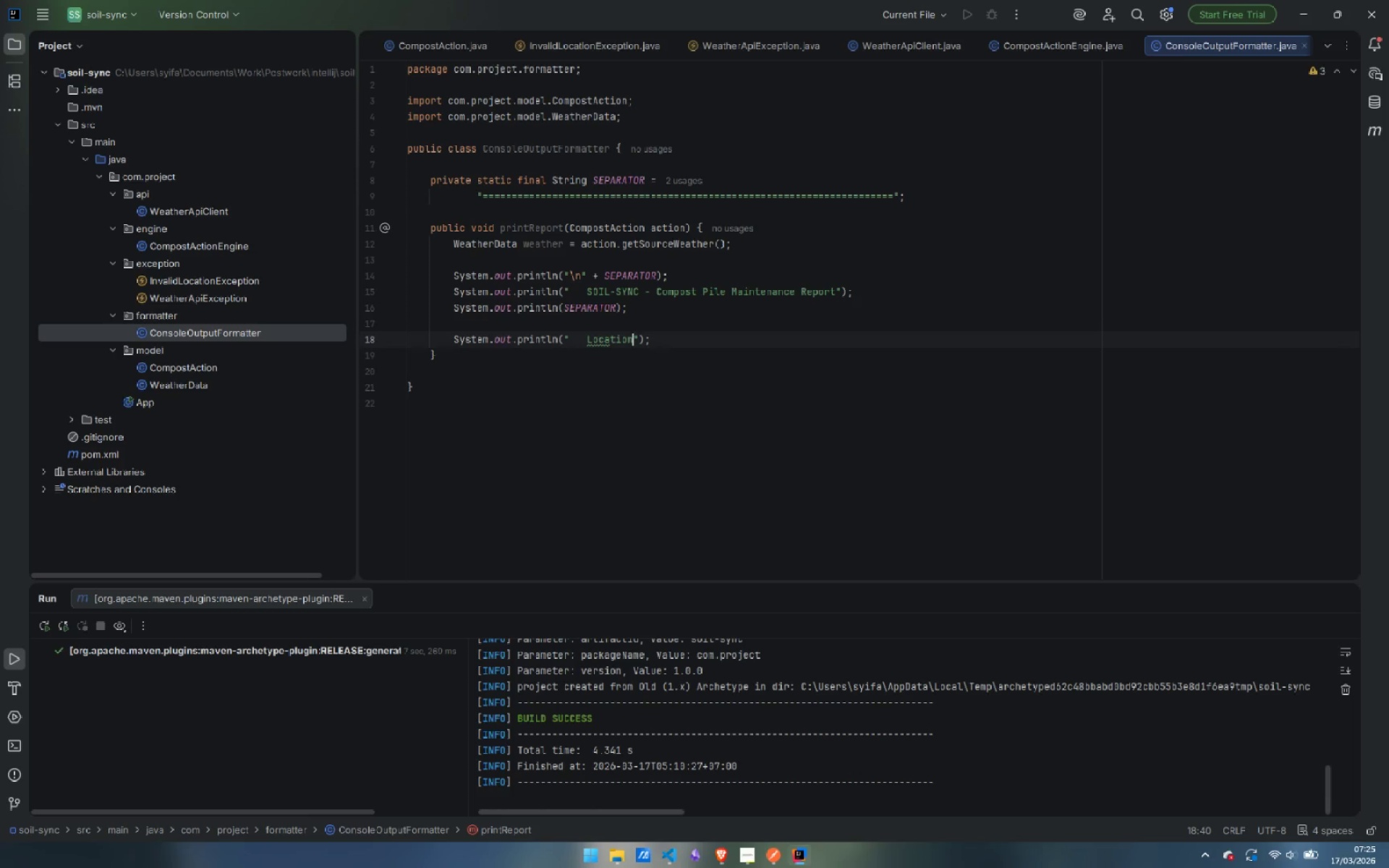 
hold_key(key=ShiftLeft, duration=2.7)
 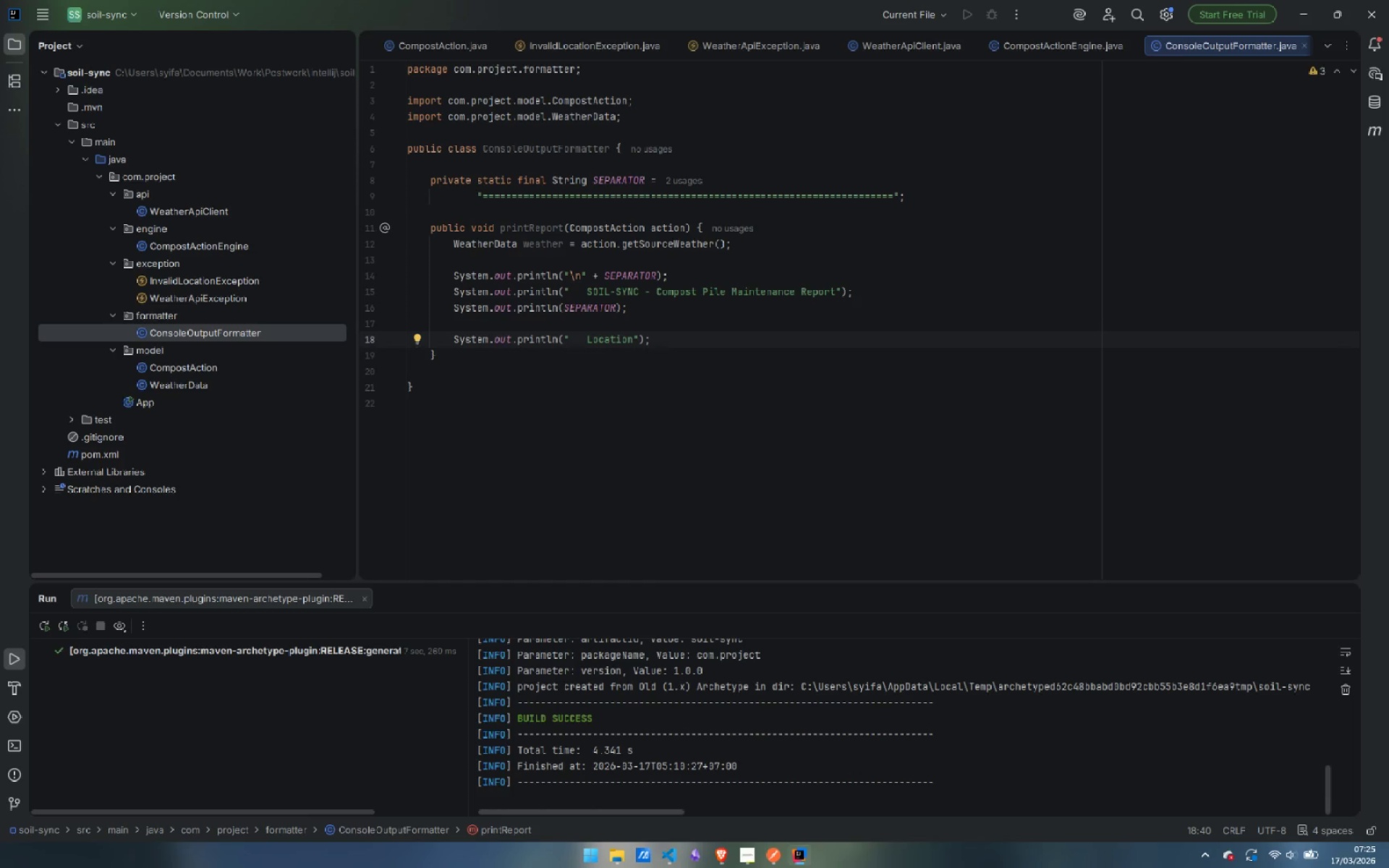 
key(Tab)
 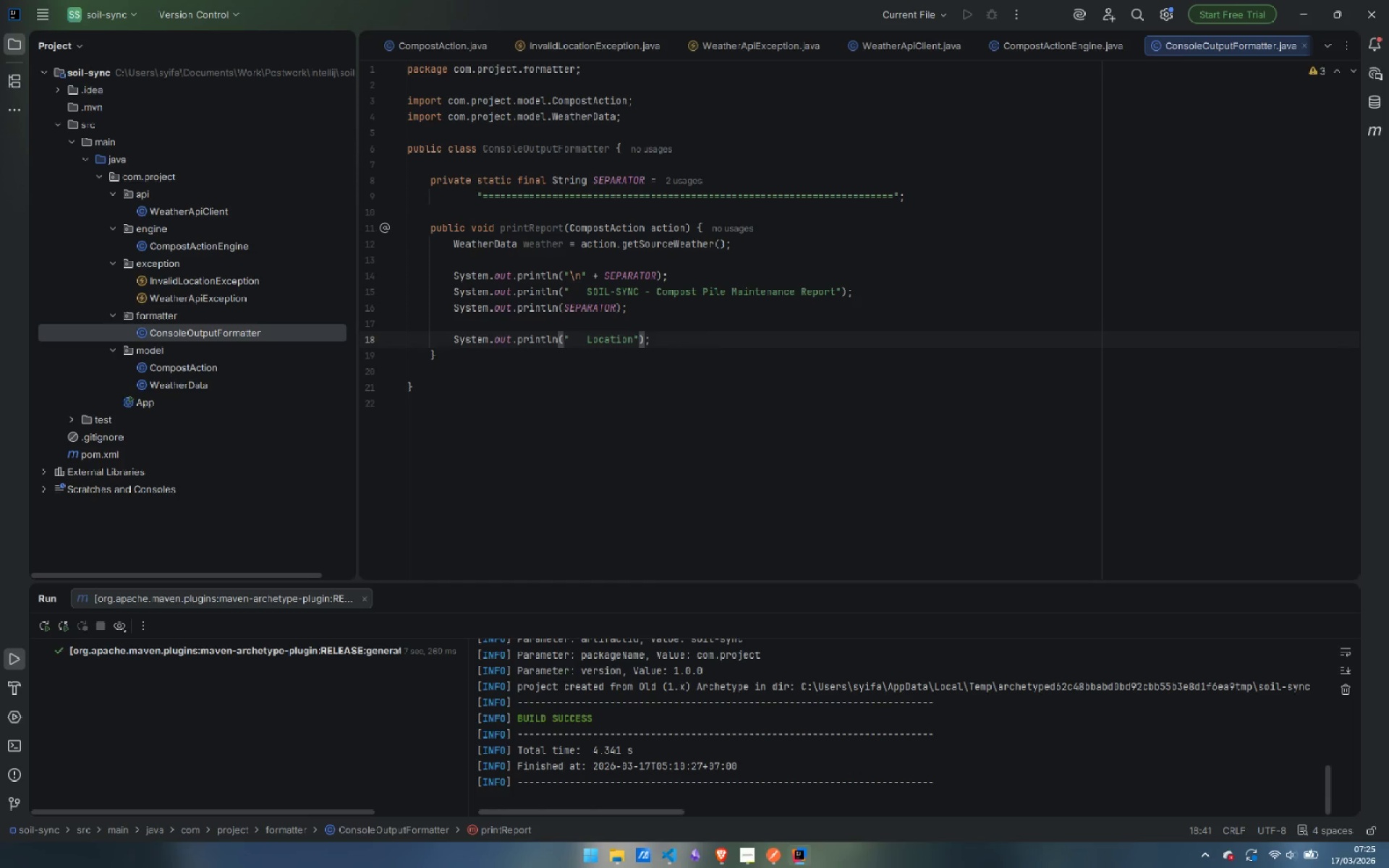 
key(ArrowLeft)
 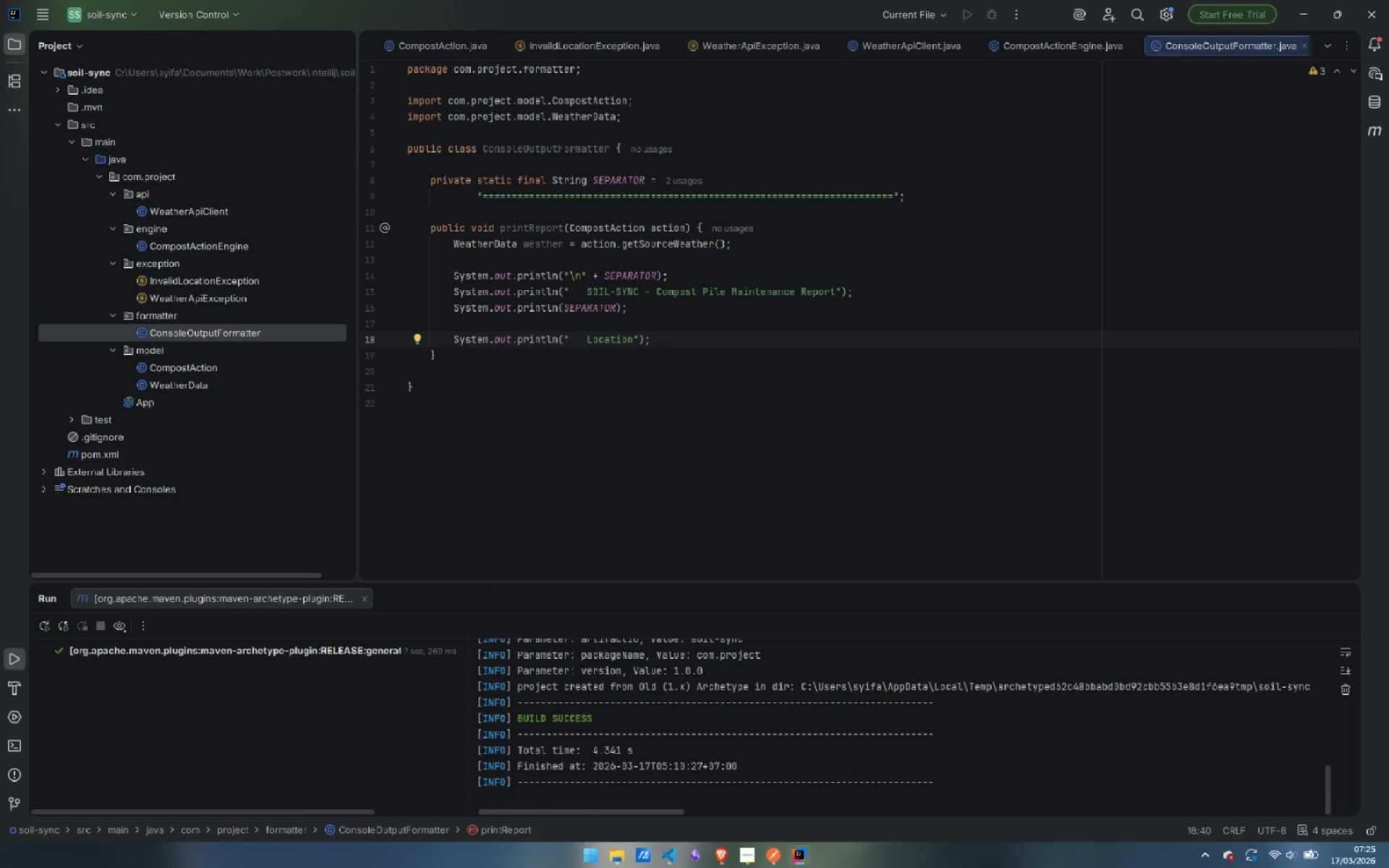 
key(Shift+Semicolon)
 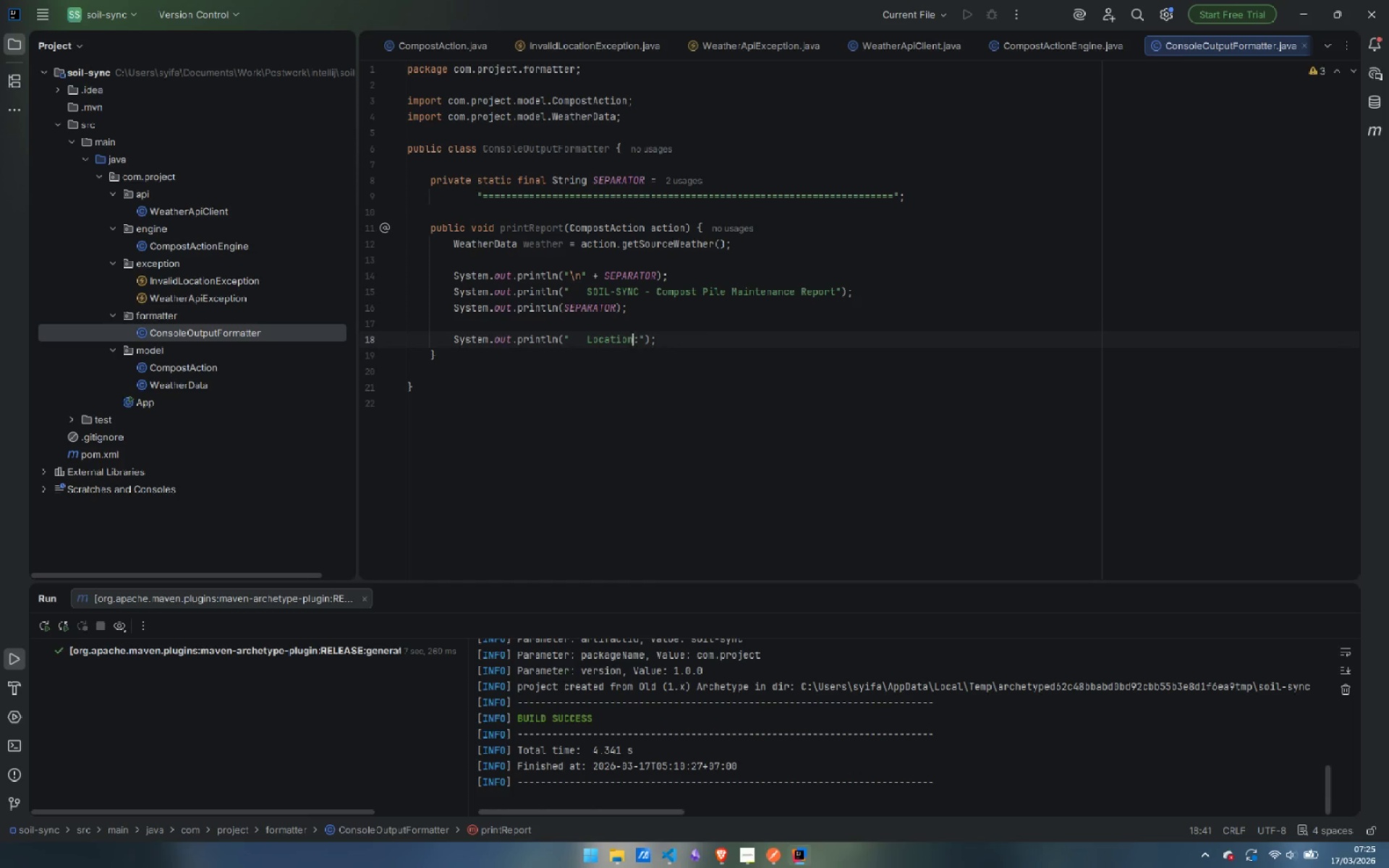 
key(ArrowLeft)
 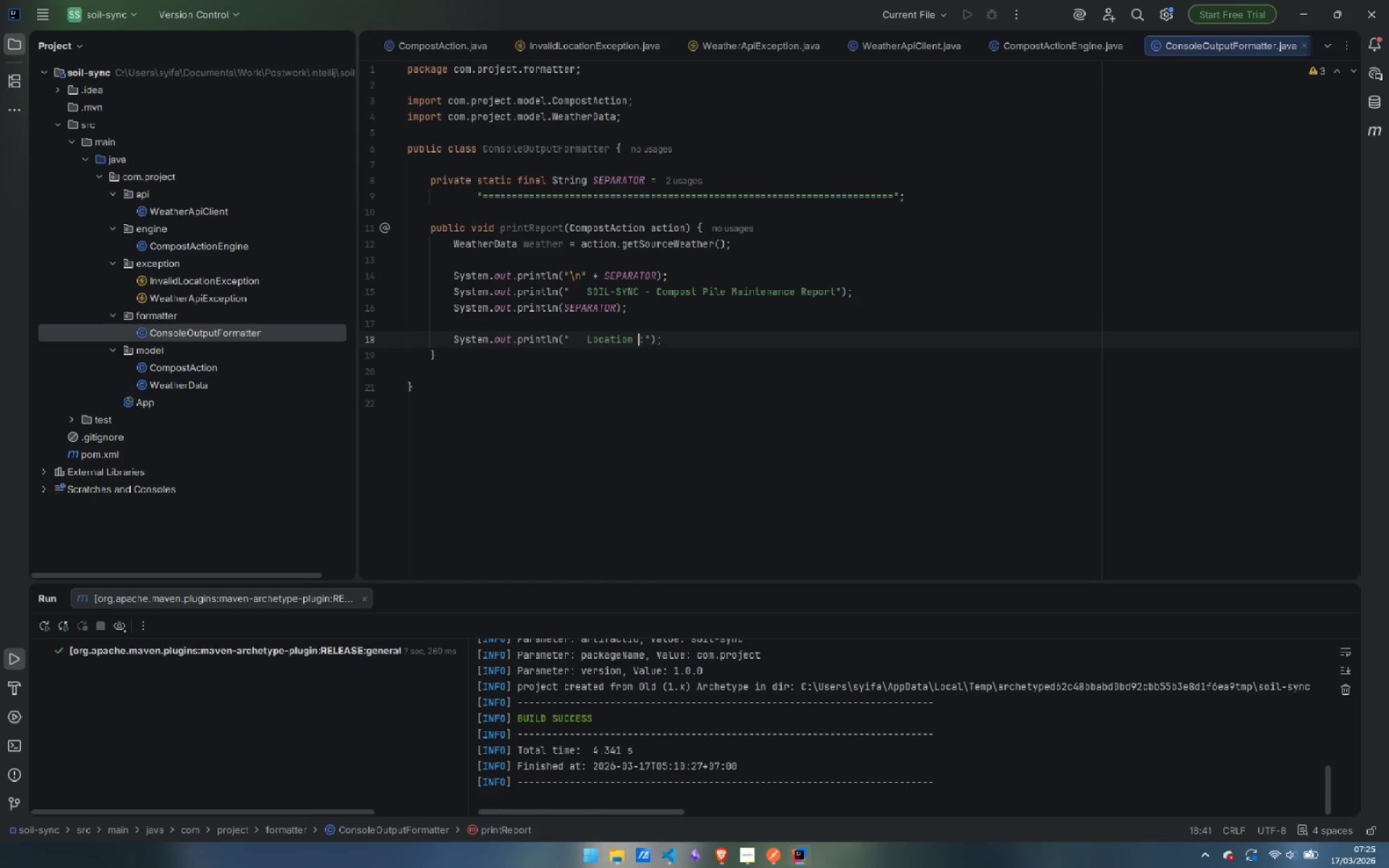 
key(Space)
 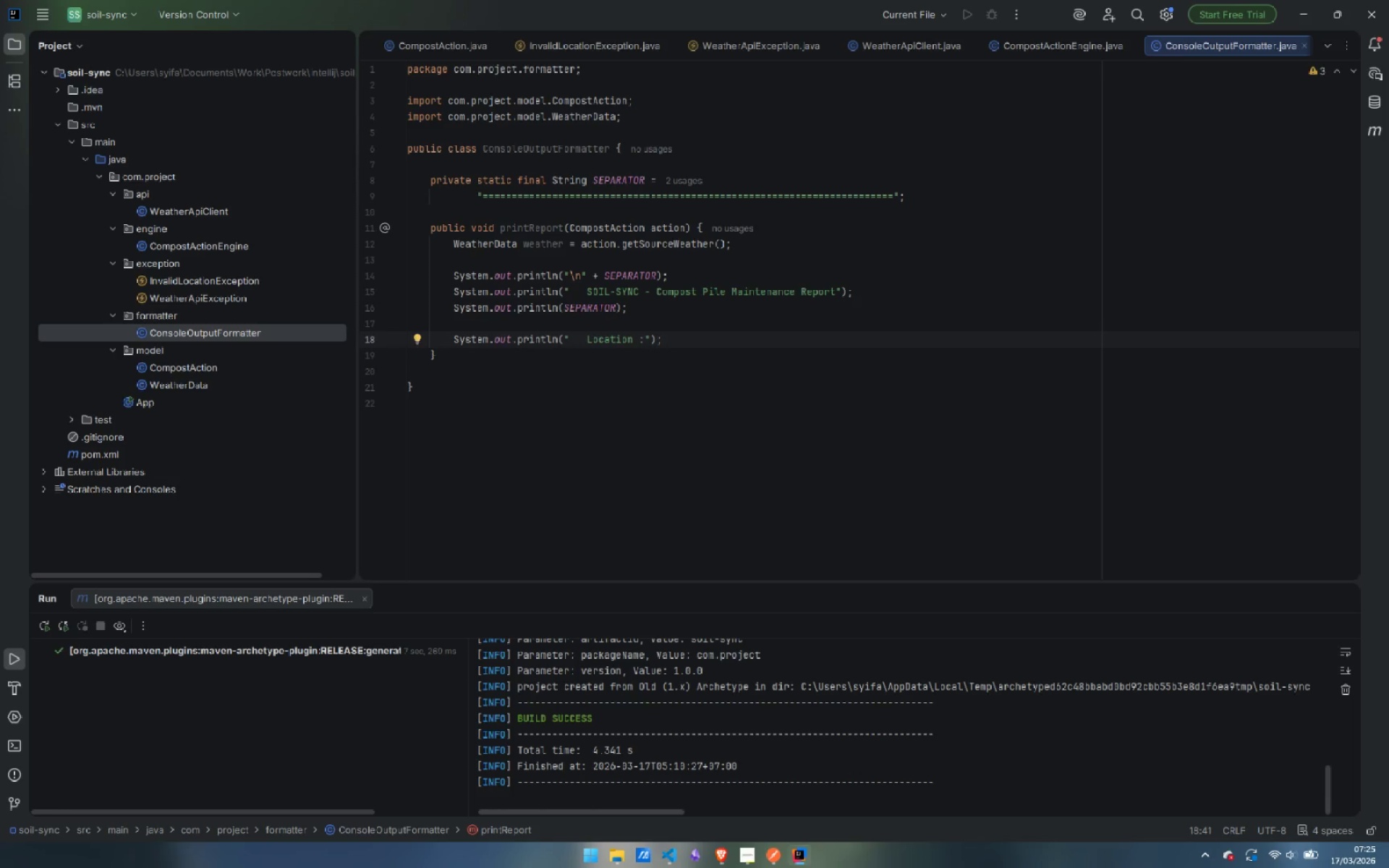 
key(ArrowRight)
 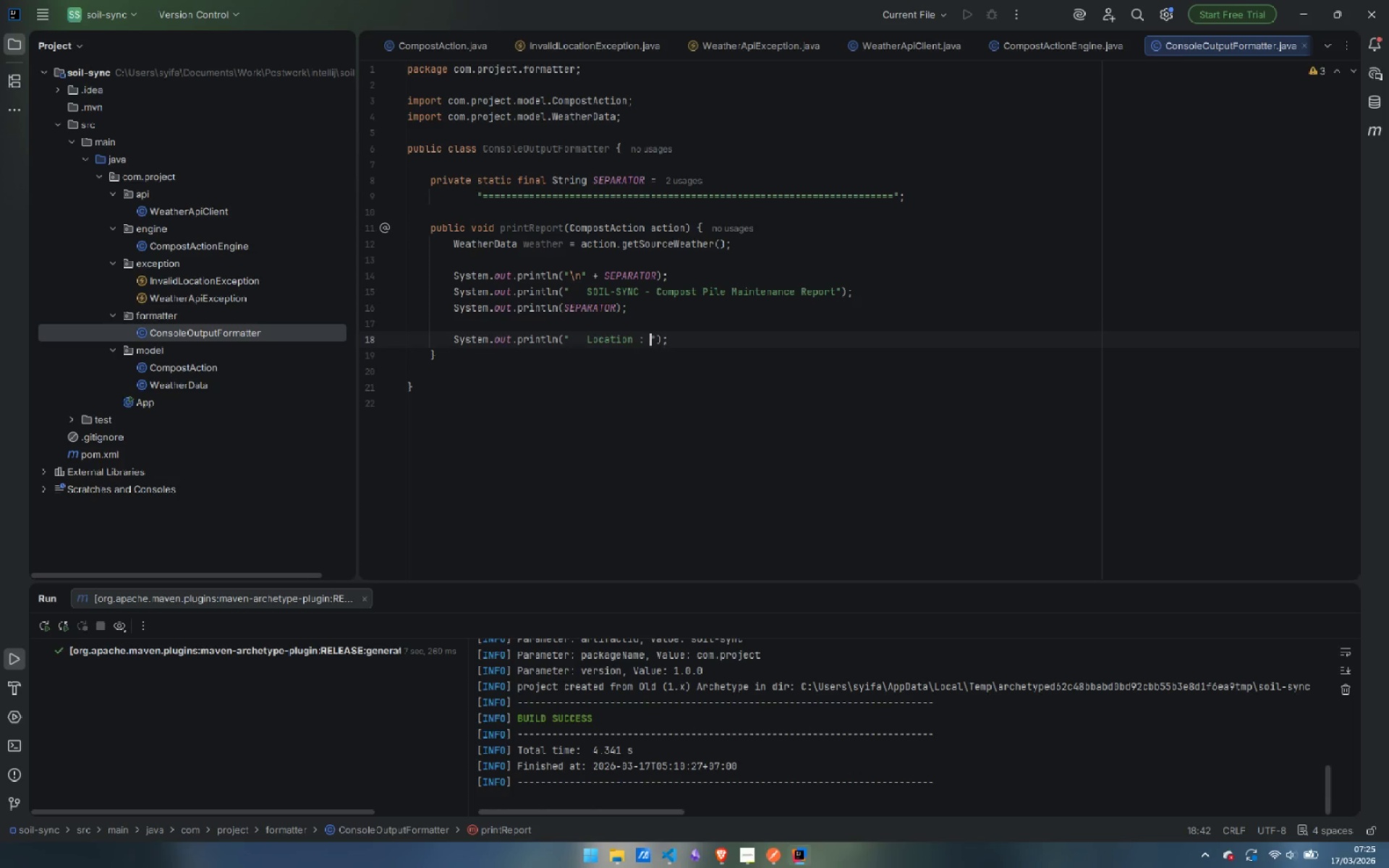 
key(Space)
 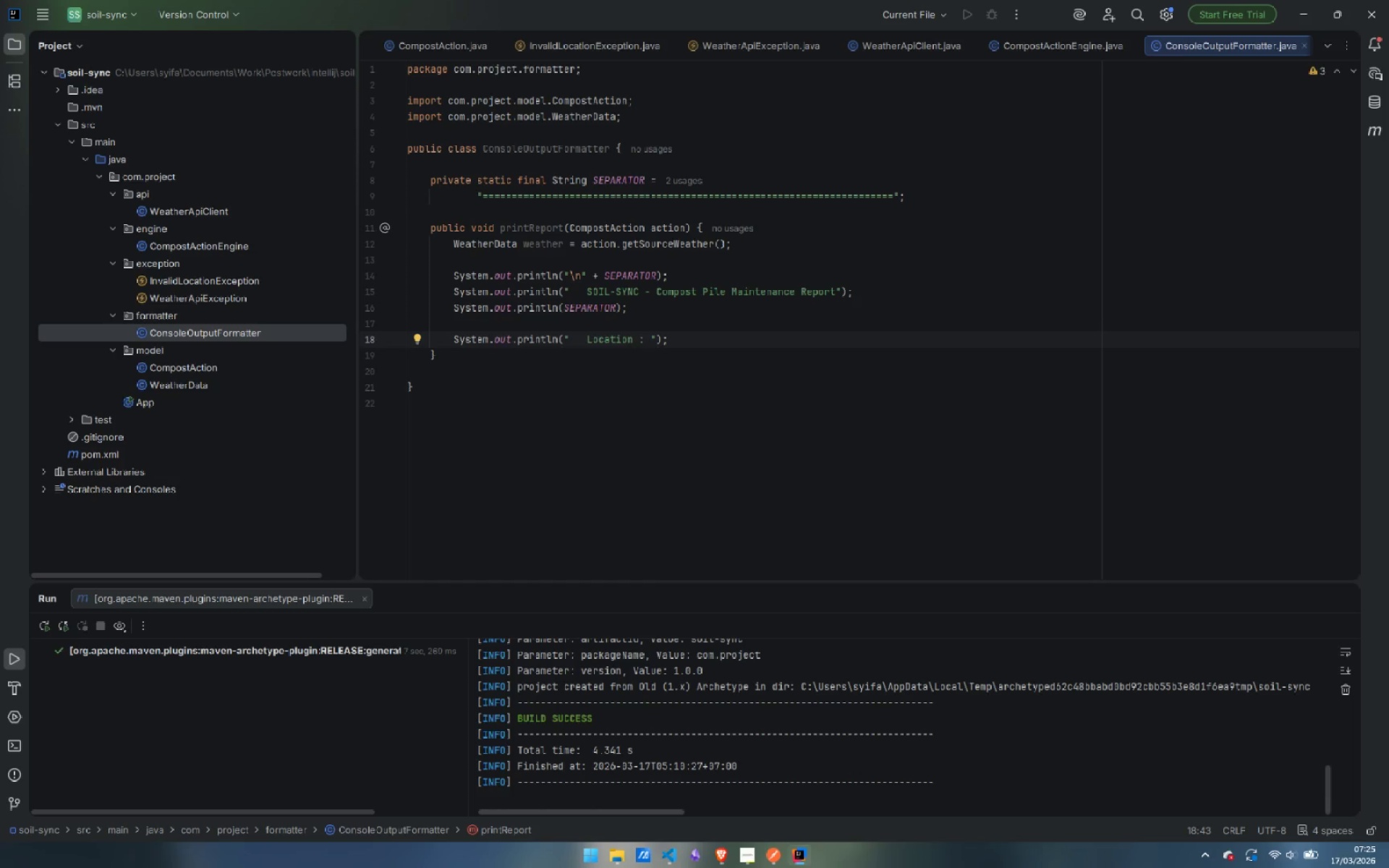 
wait(7.03)
 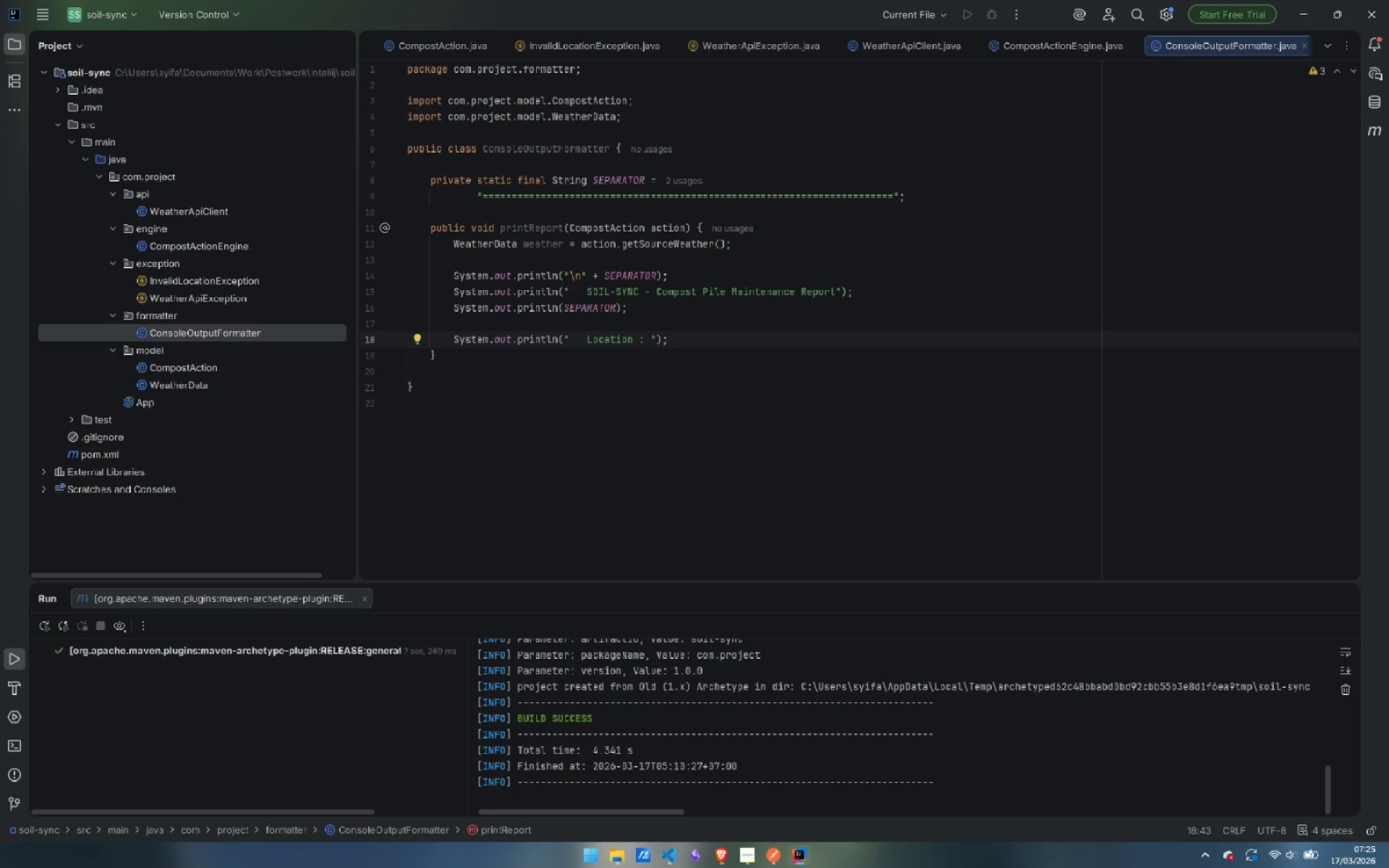 
type($)
key(Backspace)
type(%s%n)
 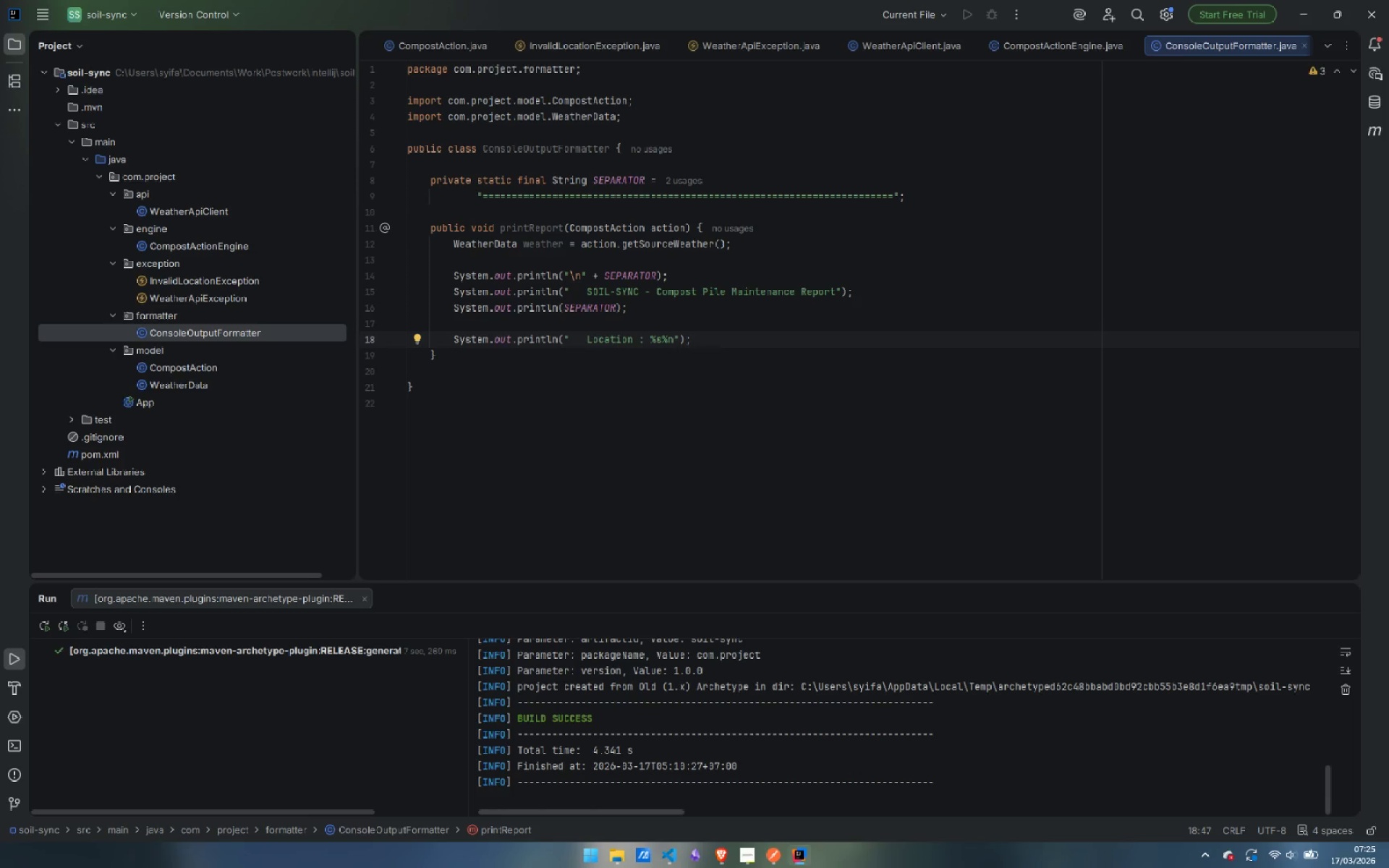 
key(ArrowRight)
 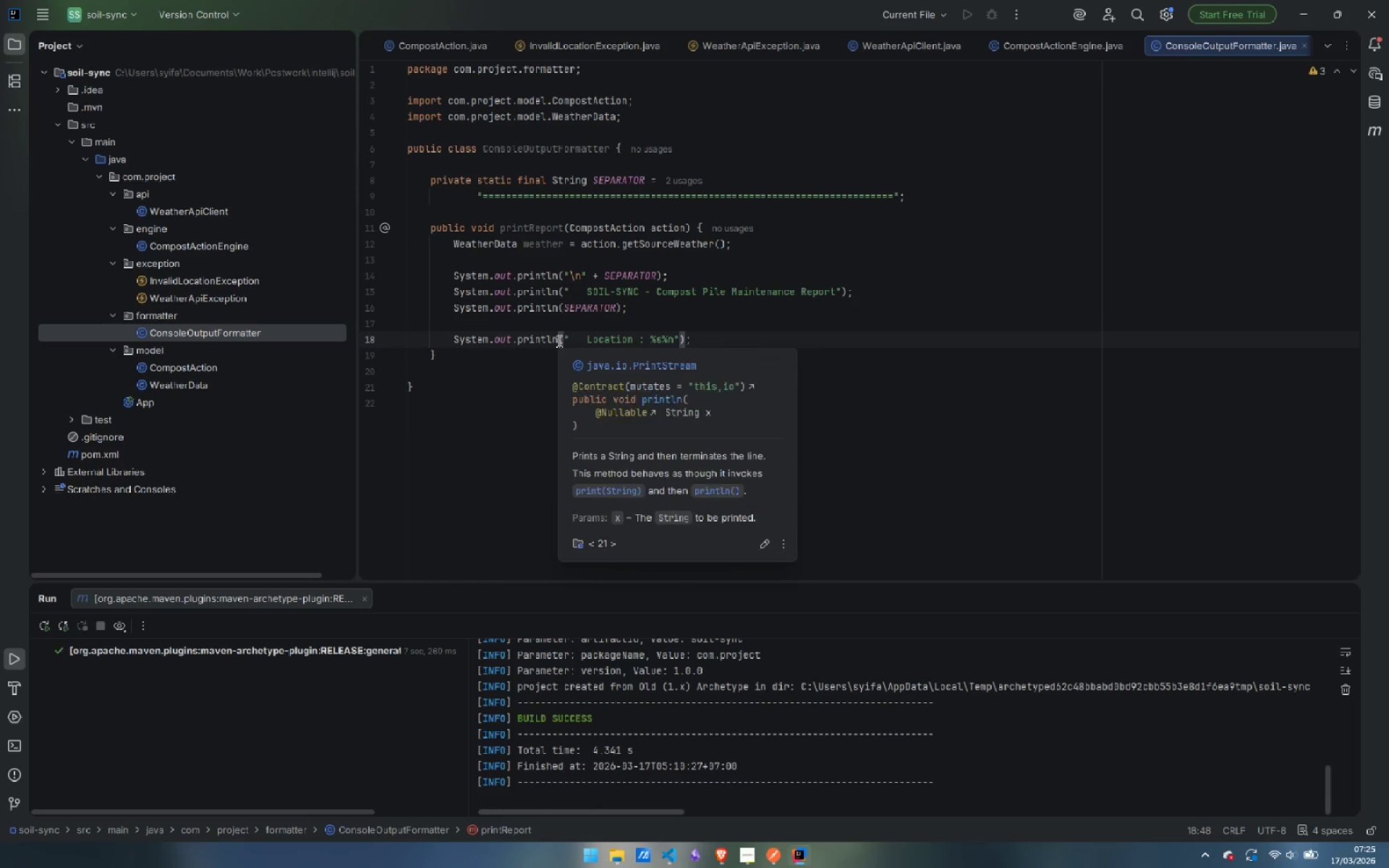 
wait(5.03)
 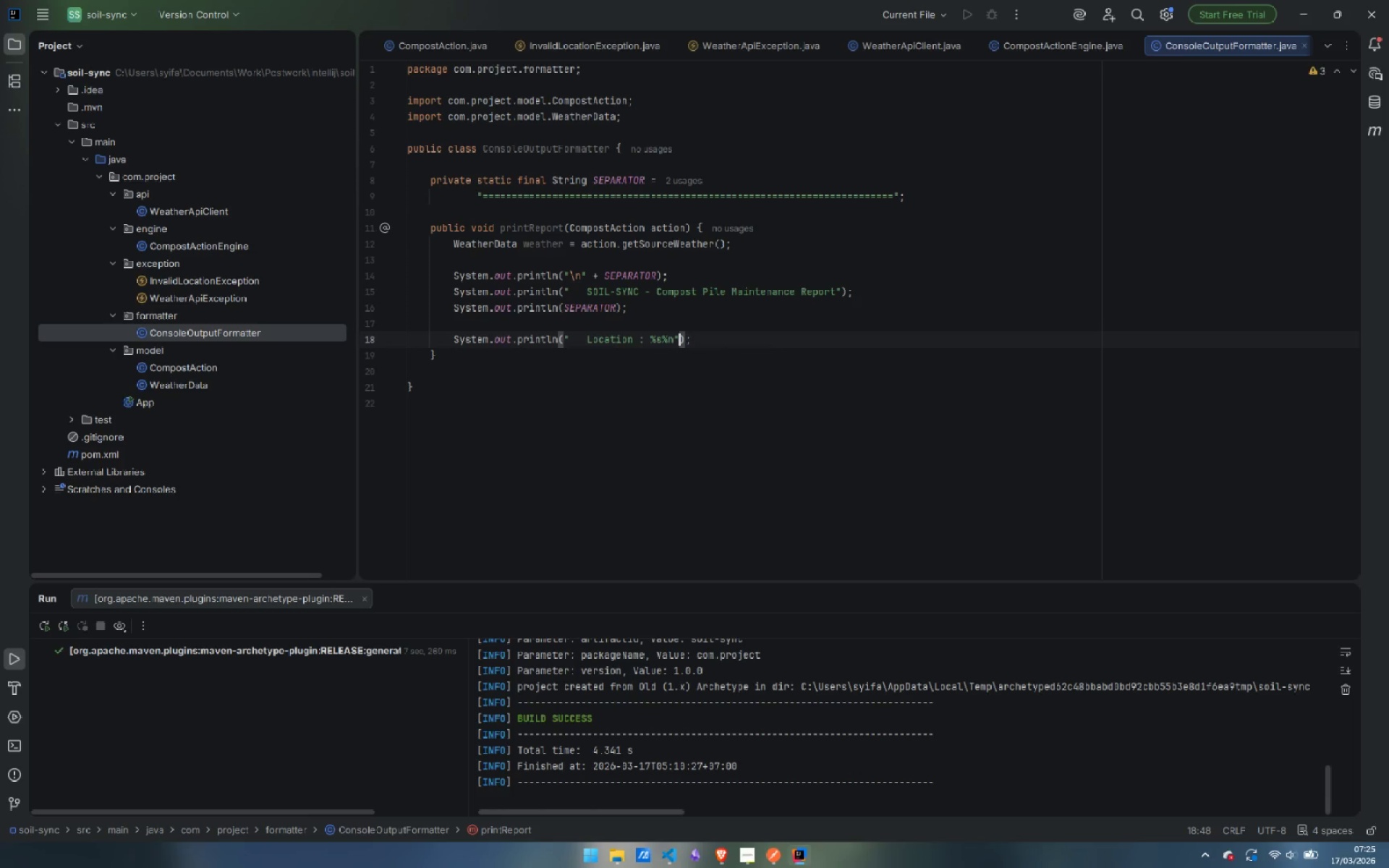 
left_click([553, 338])
 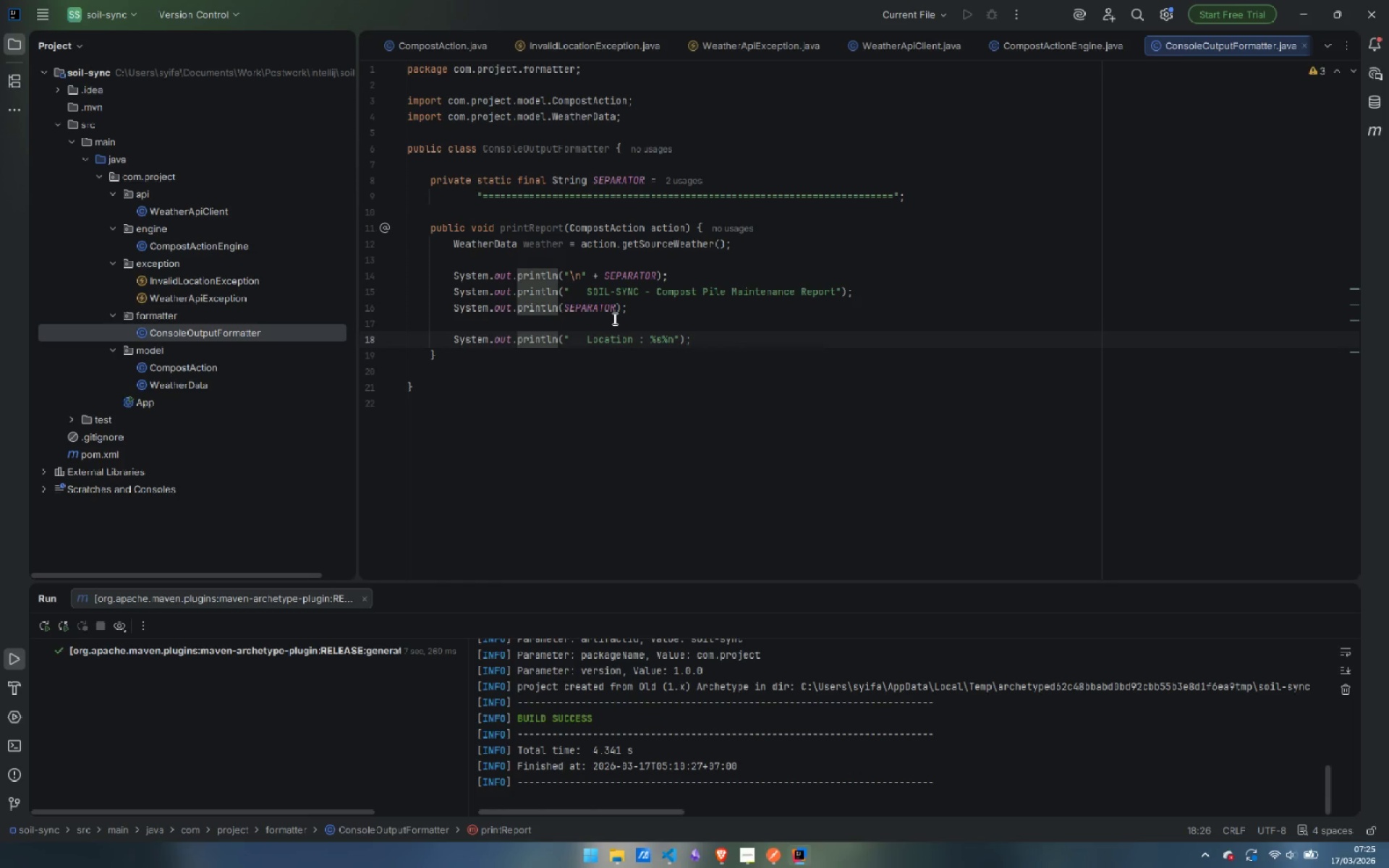 
key(ArrowRight)
 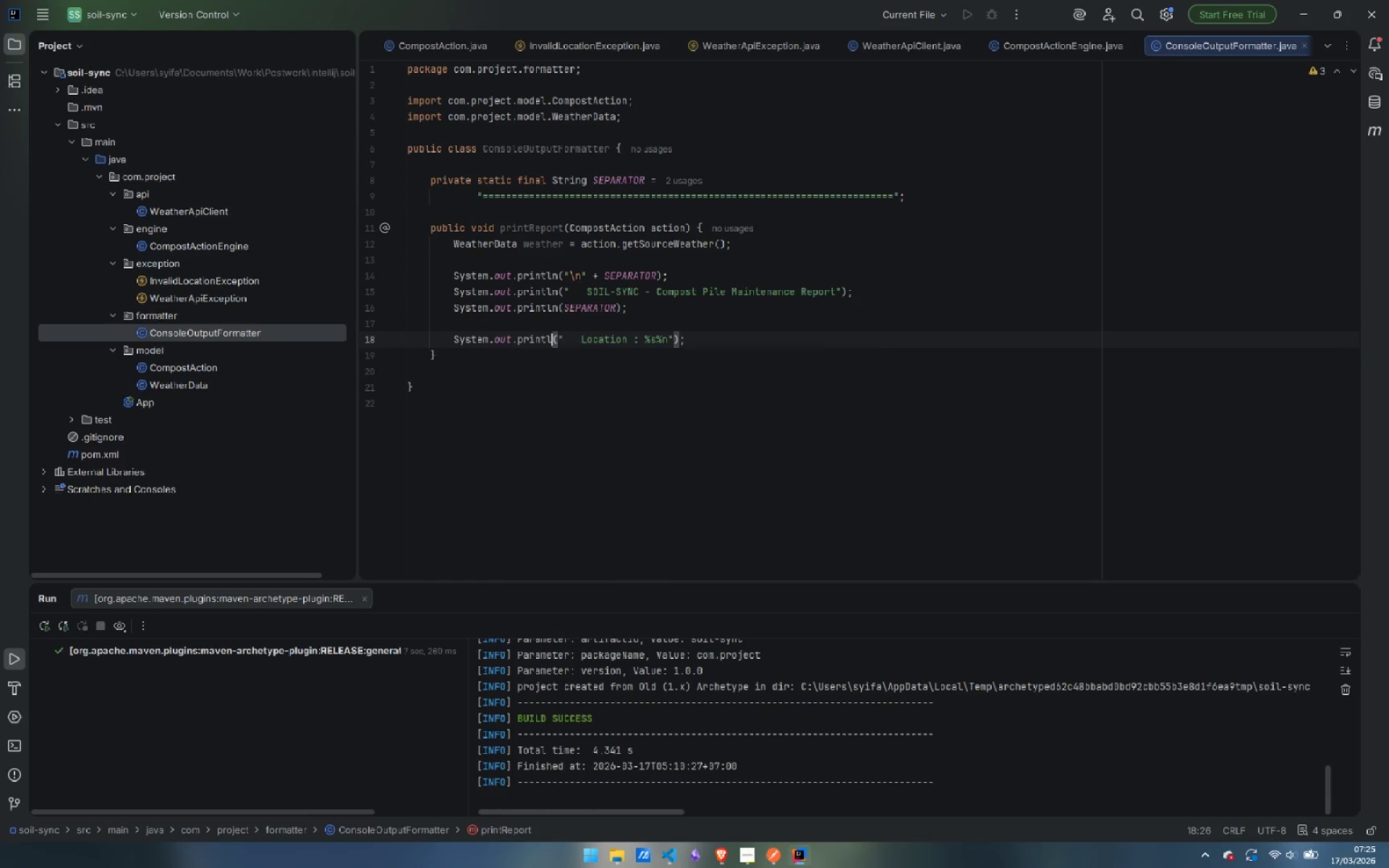 
key(Backspace)
 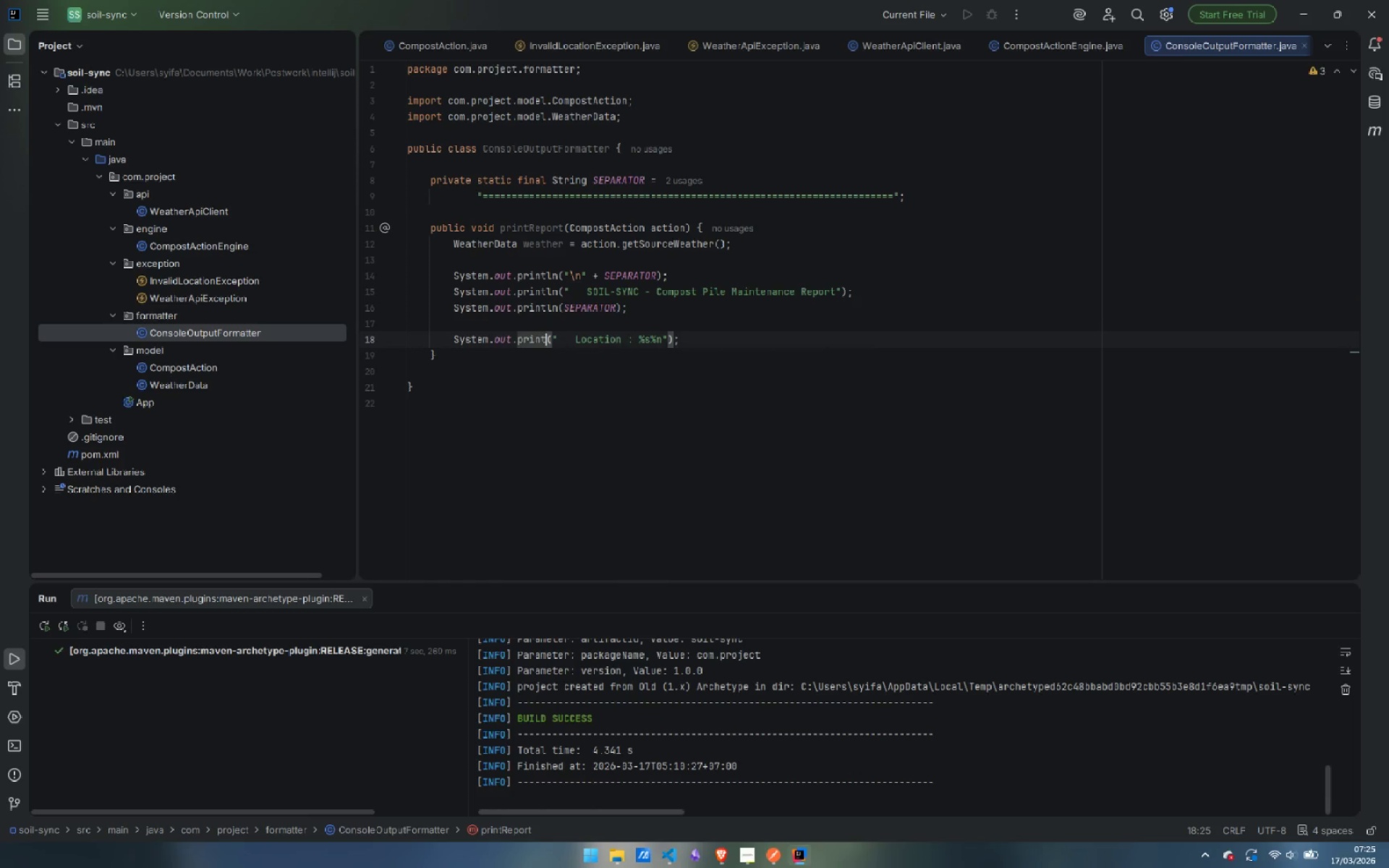 
key(Backspace)
 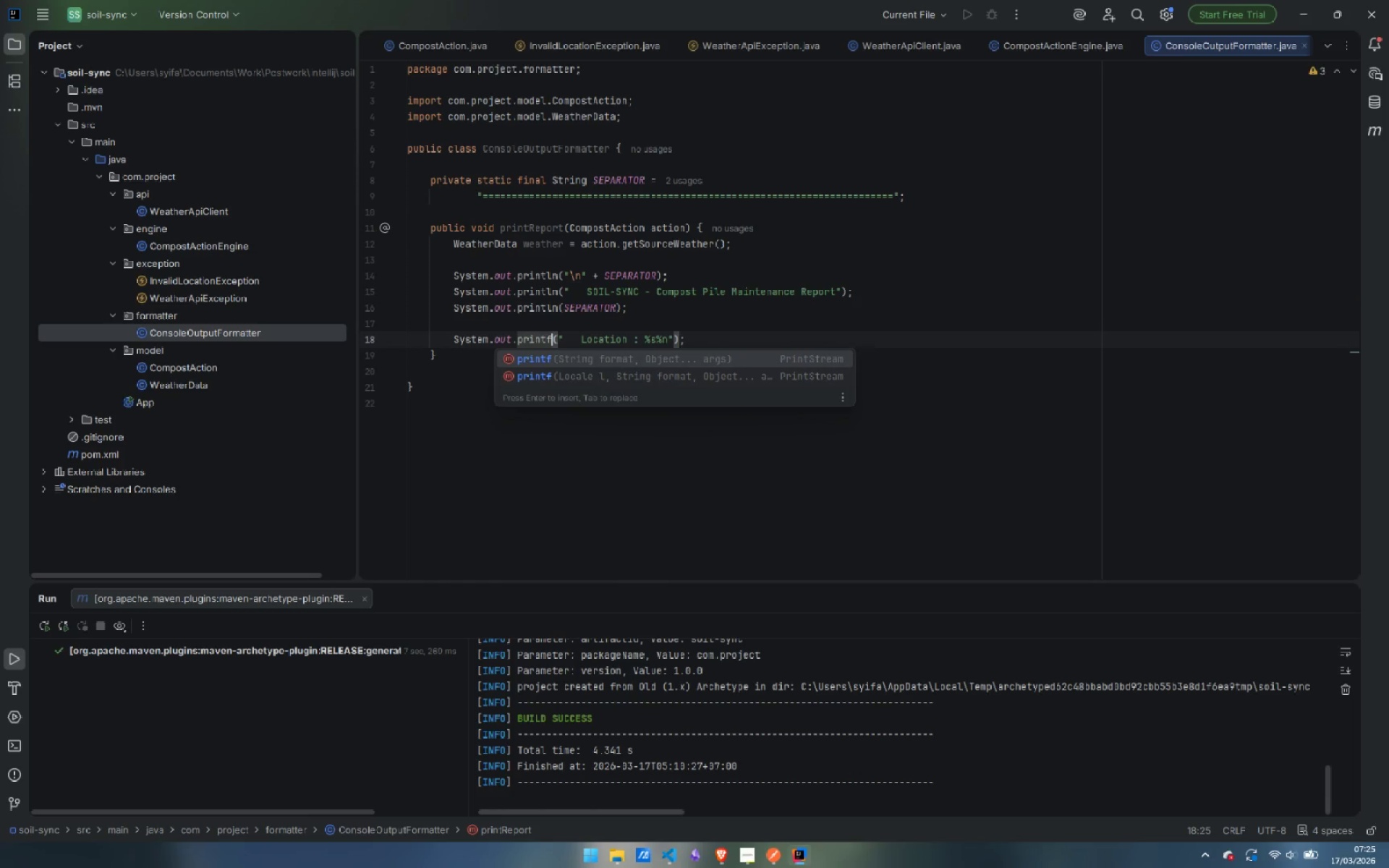 
key(F)
 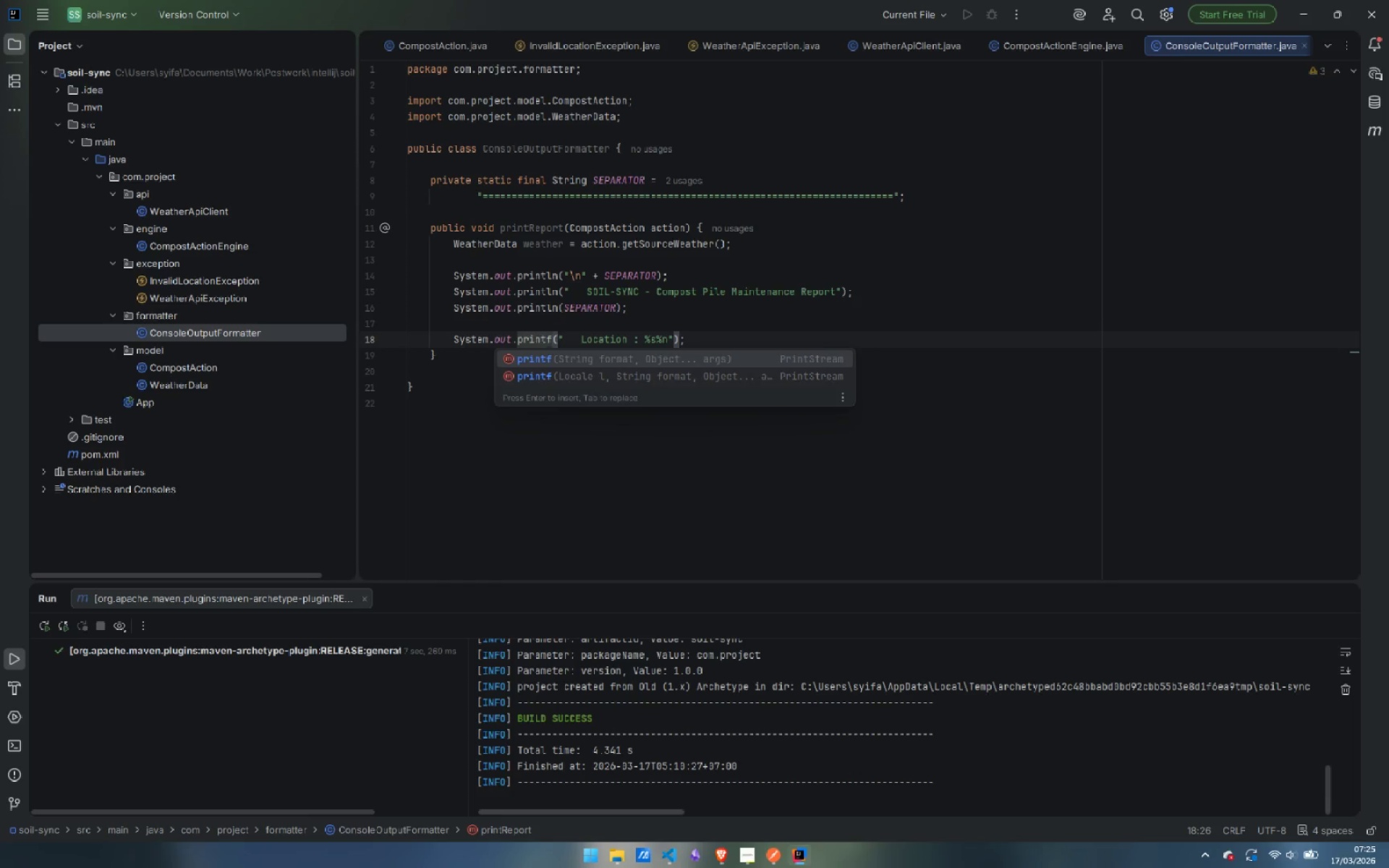 
key(Control+ArrowRight)
 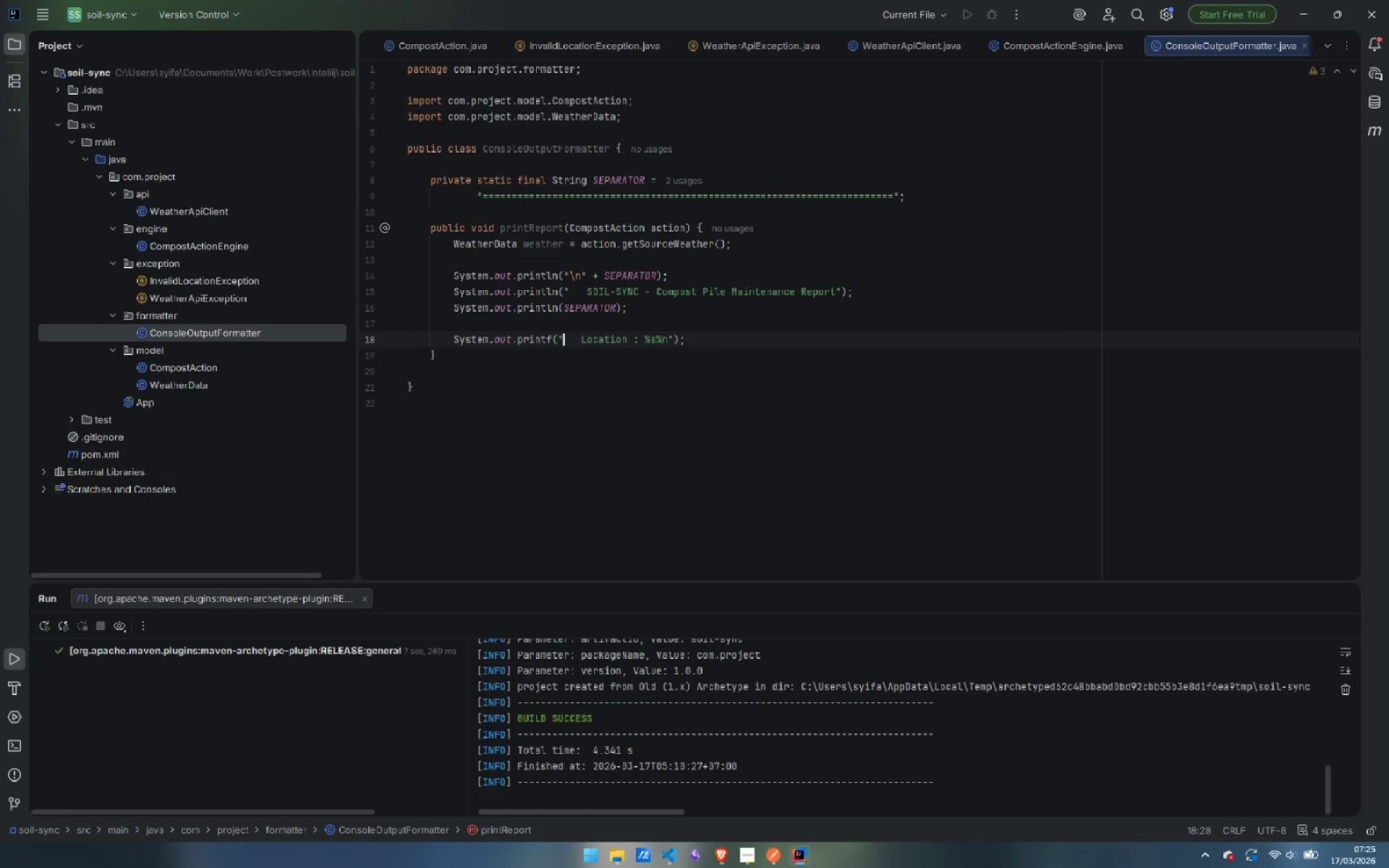 
key(Control+ArrowRight)
 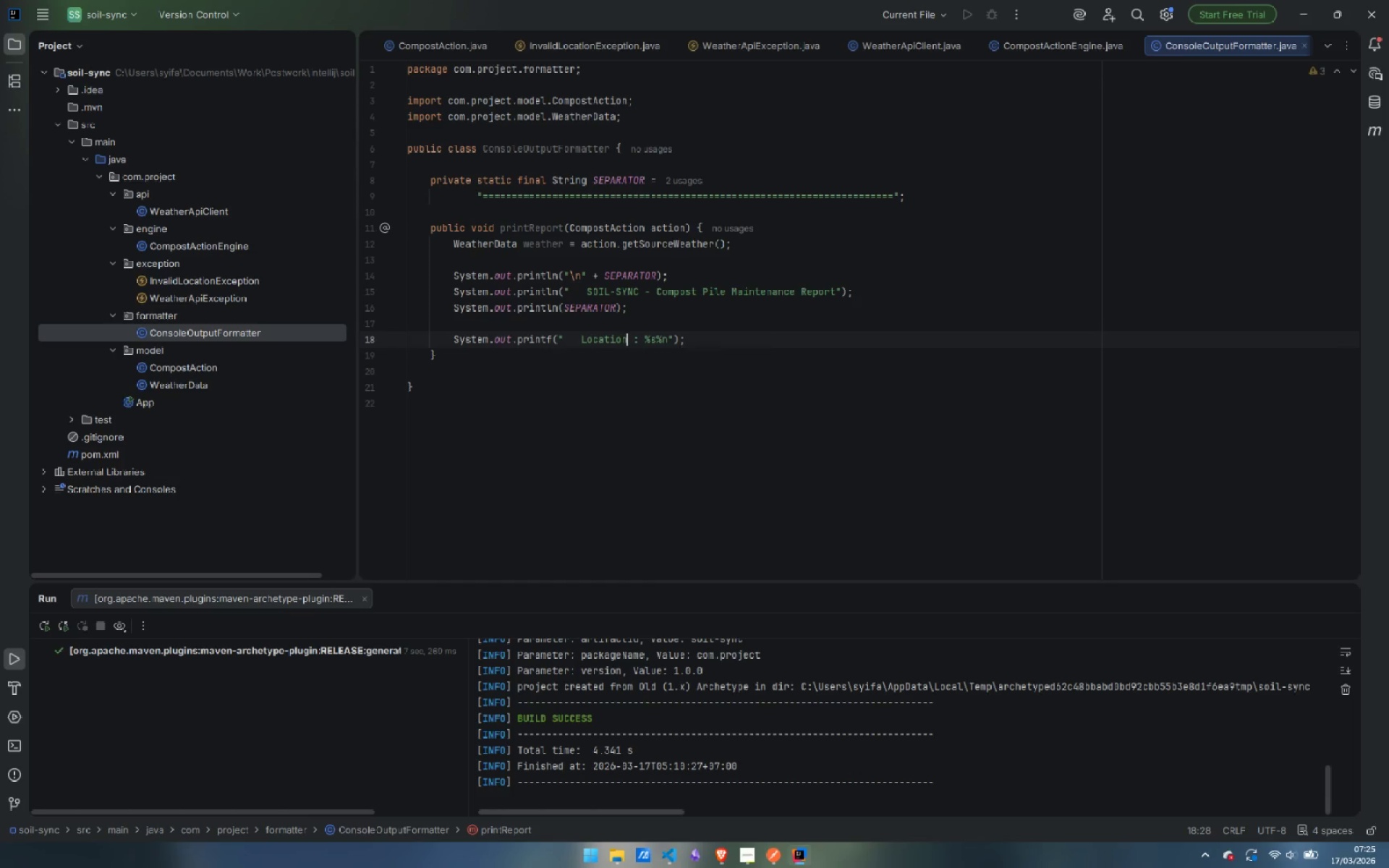 
key(Control+ArrowRight)
 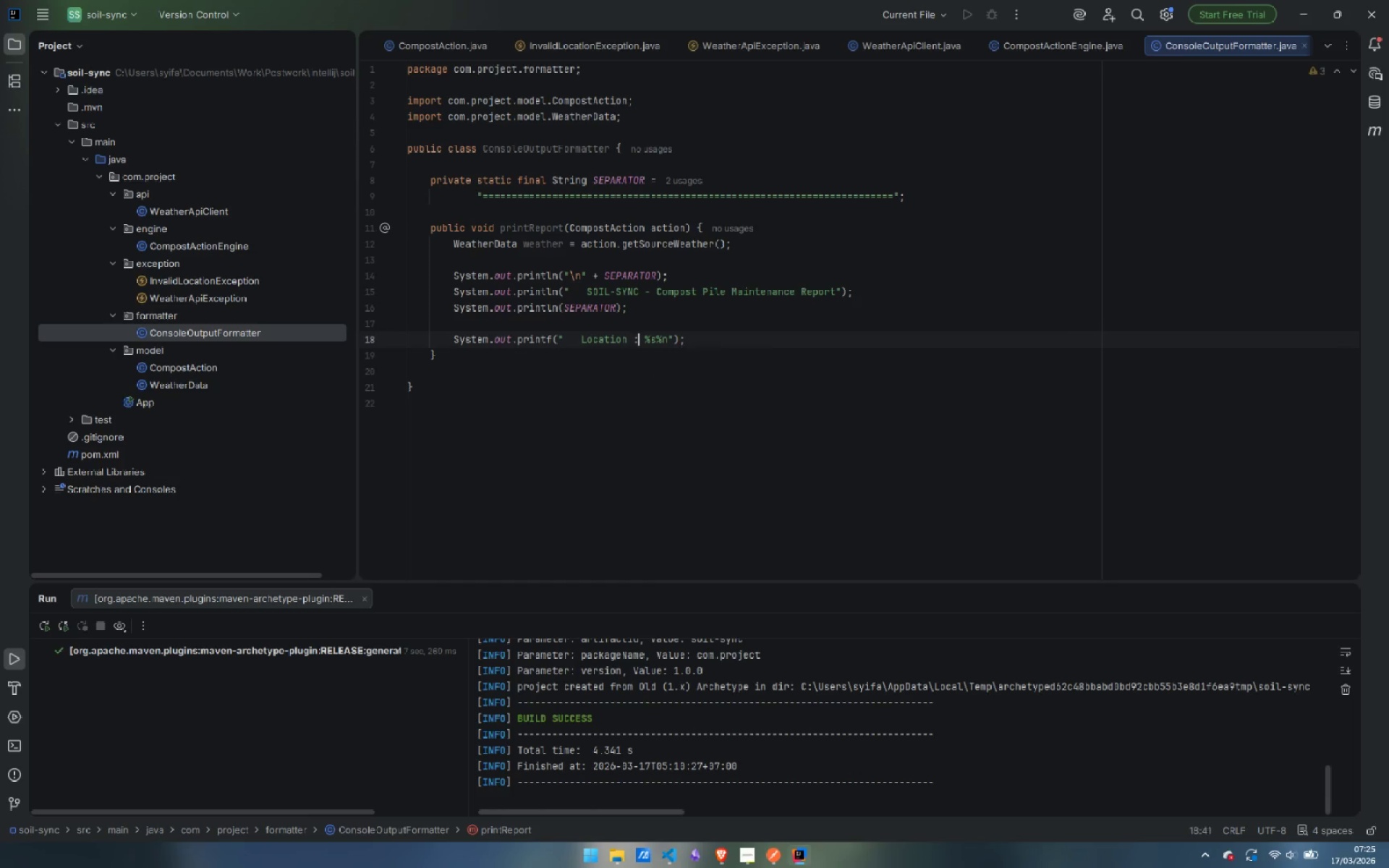 
key(Control+ArrowRight)
 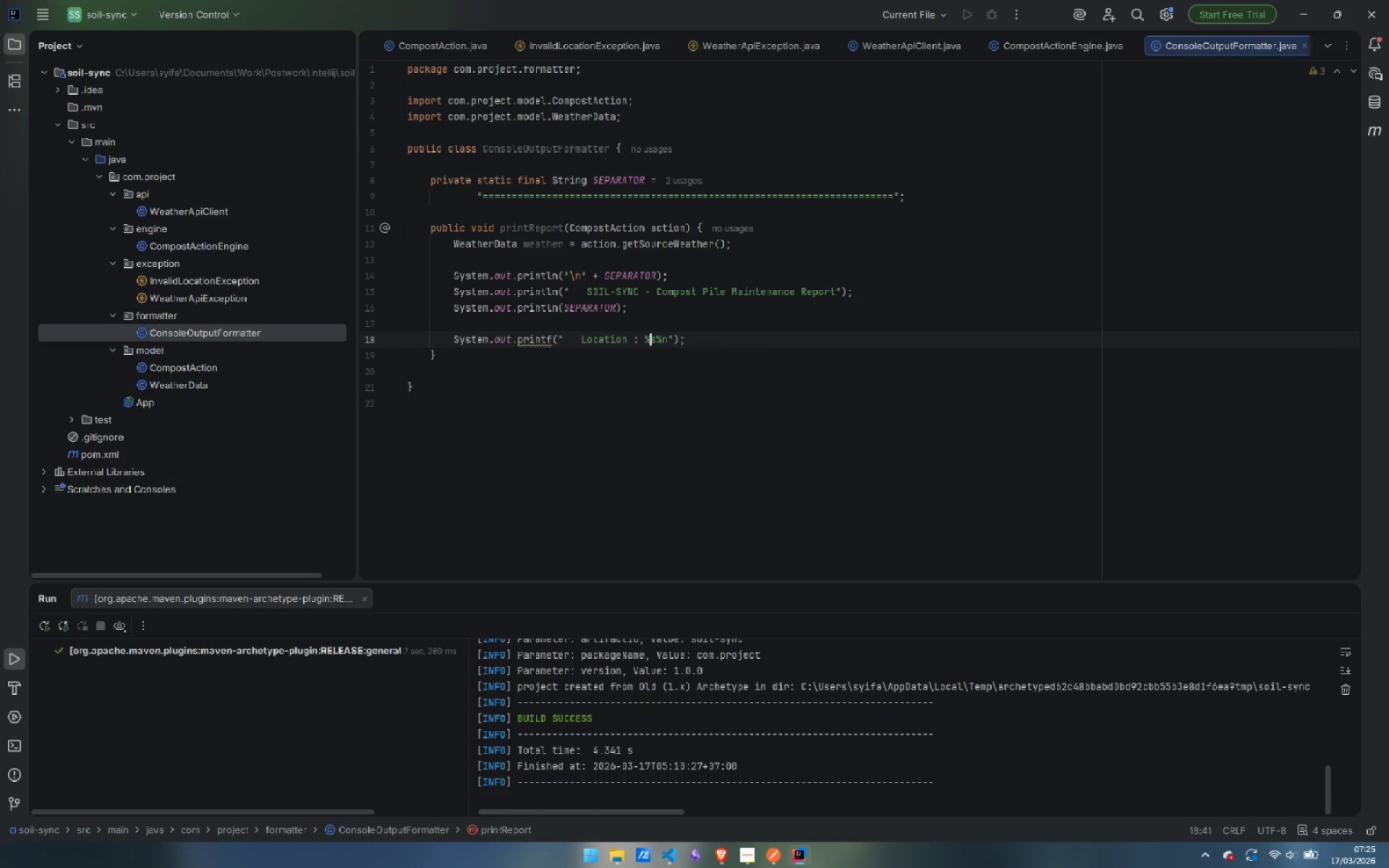 
key(Control+ArrowRight)
 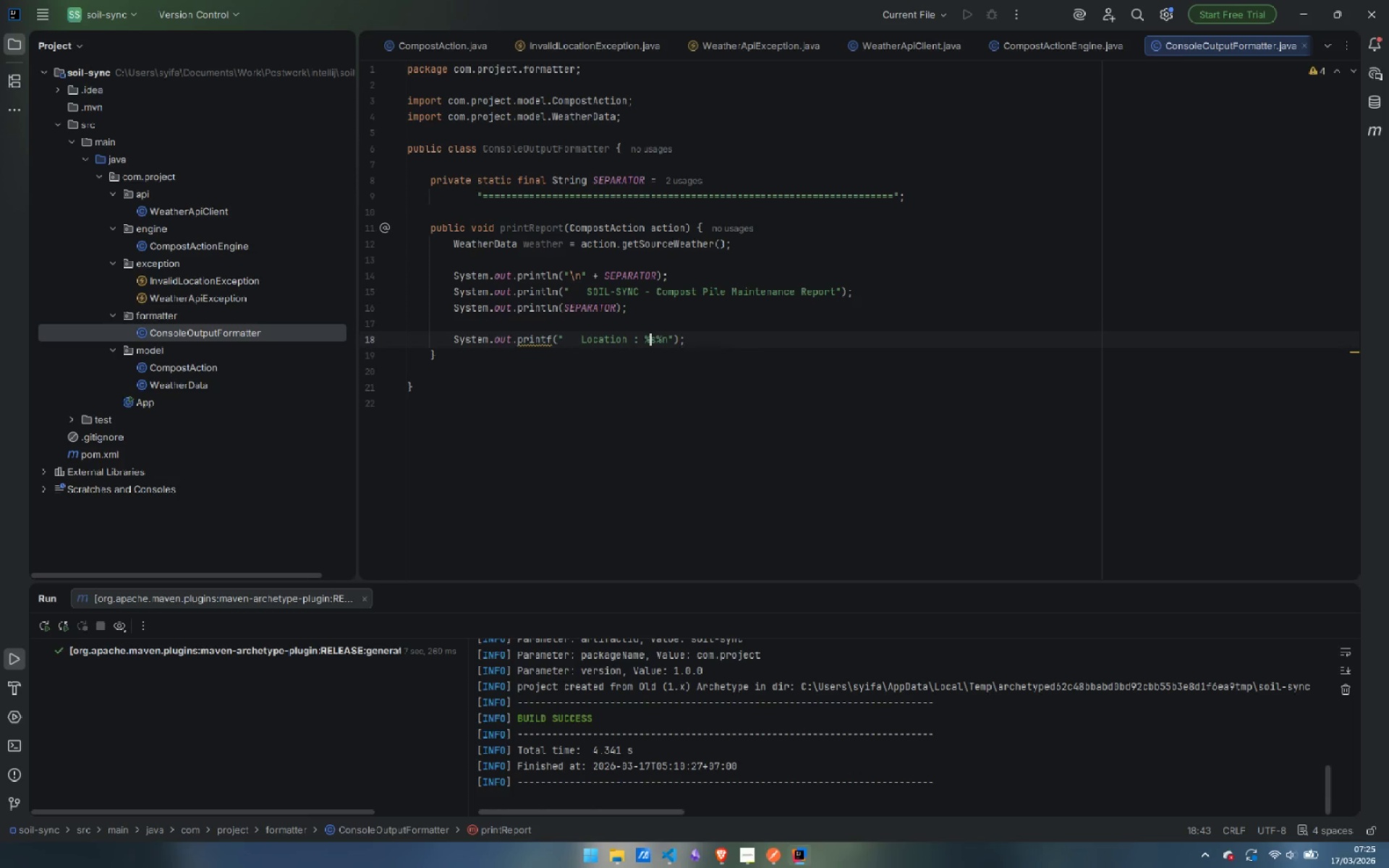 
key(ArrowRight)
 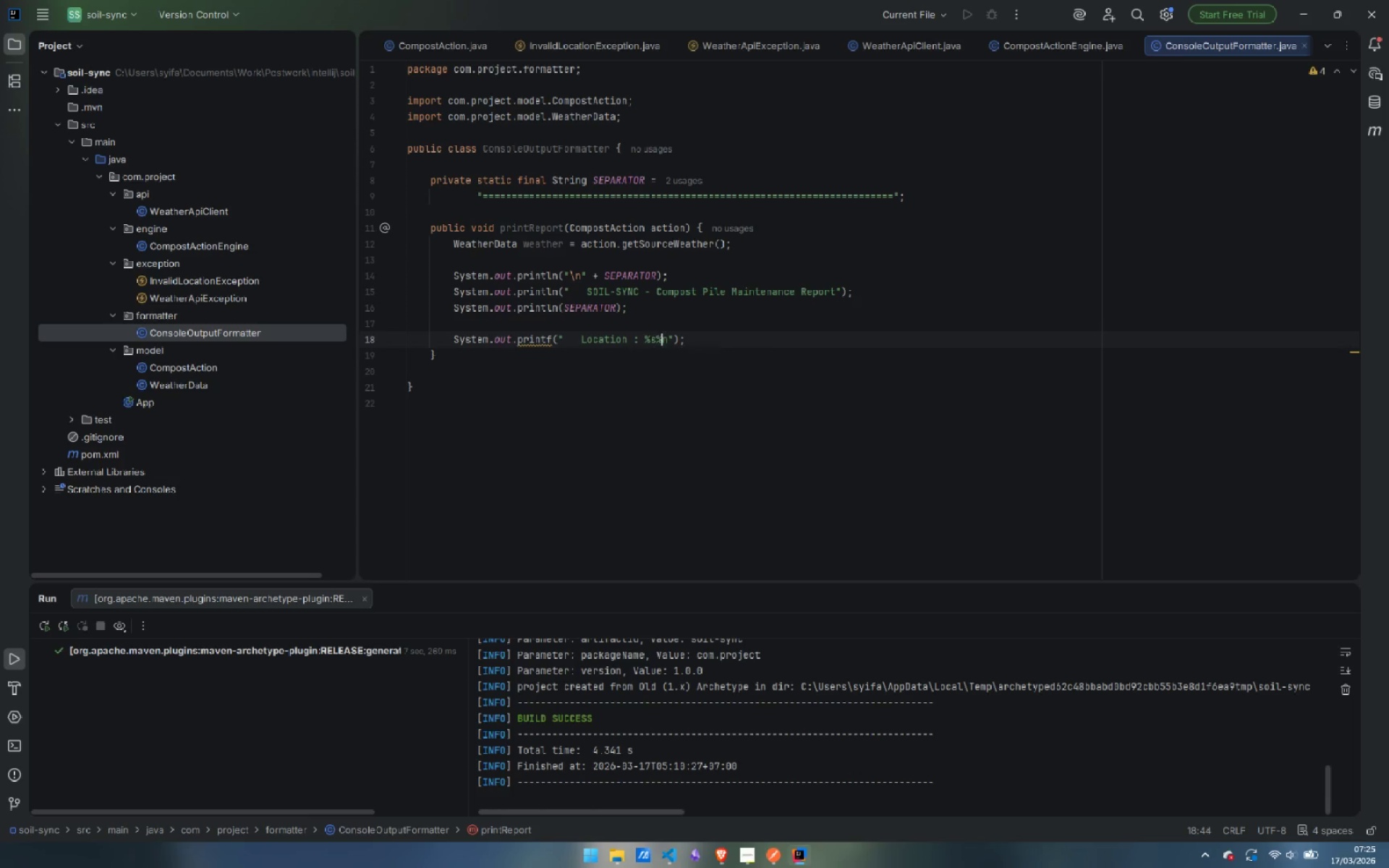 
key(ArrowRight)
 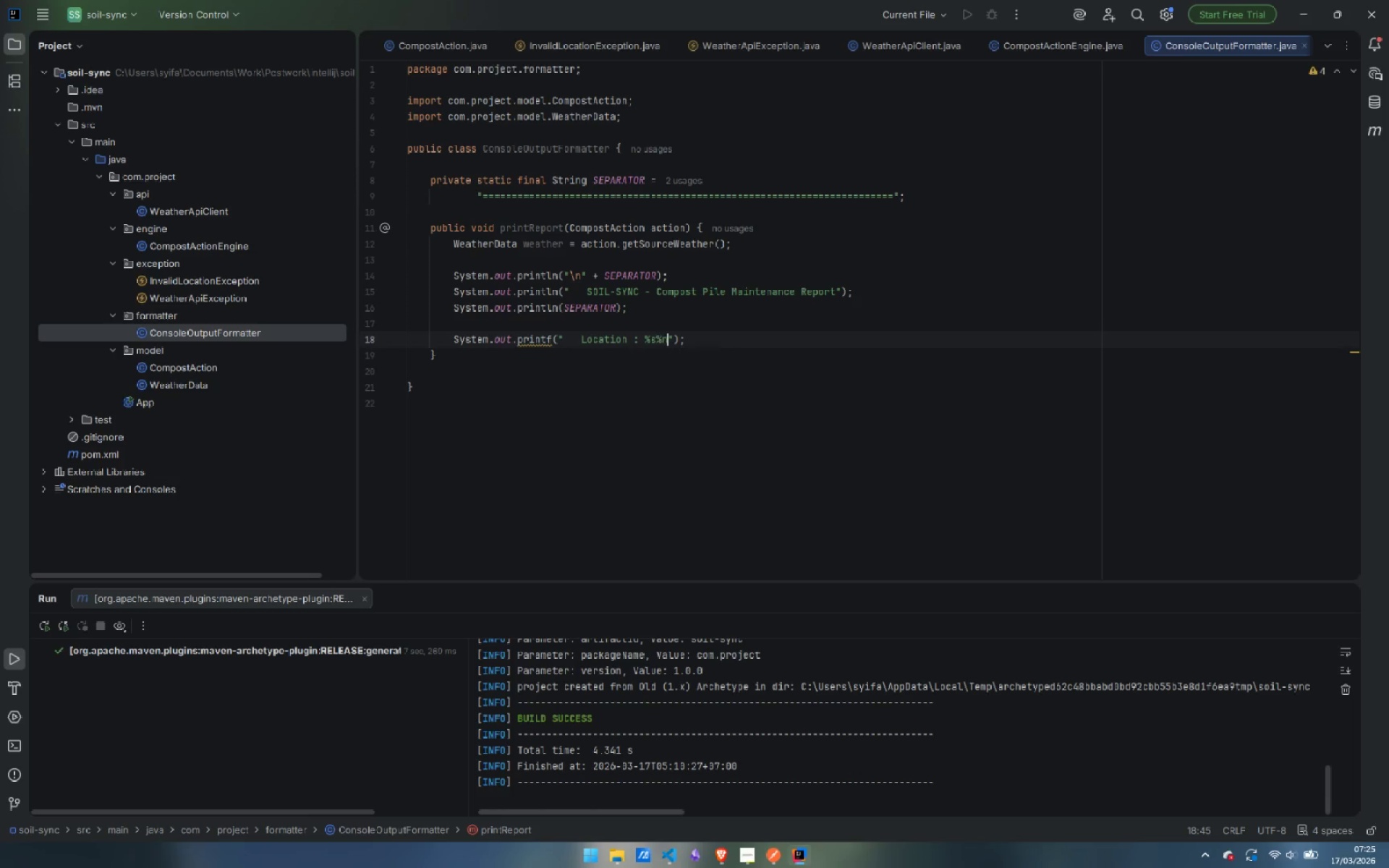 
key(ArrowRight)
 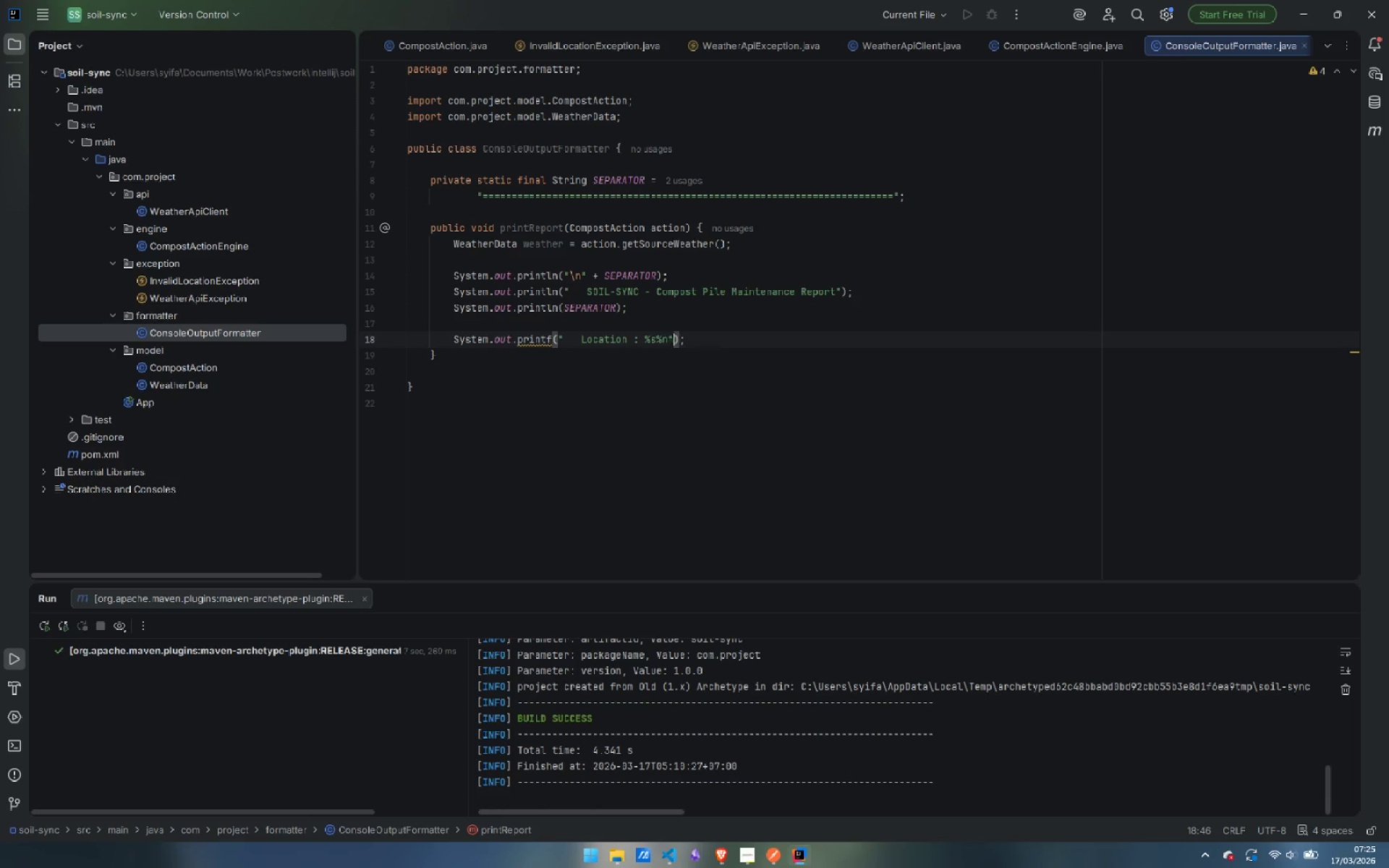 
key(ArrowRight)
 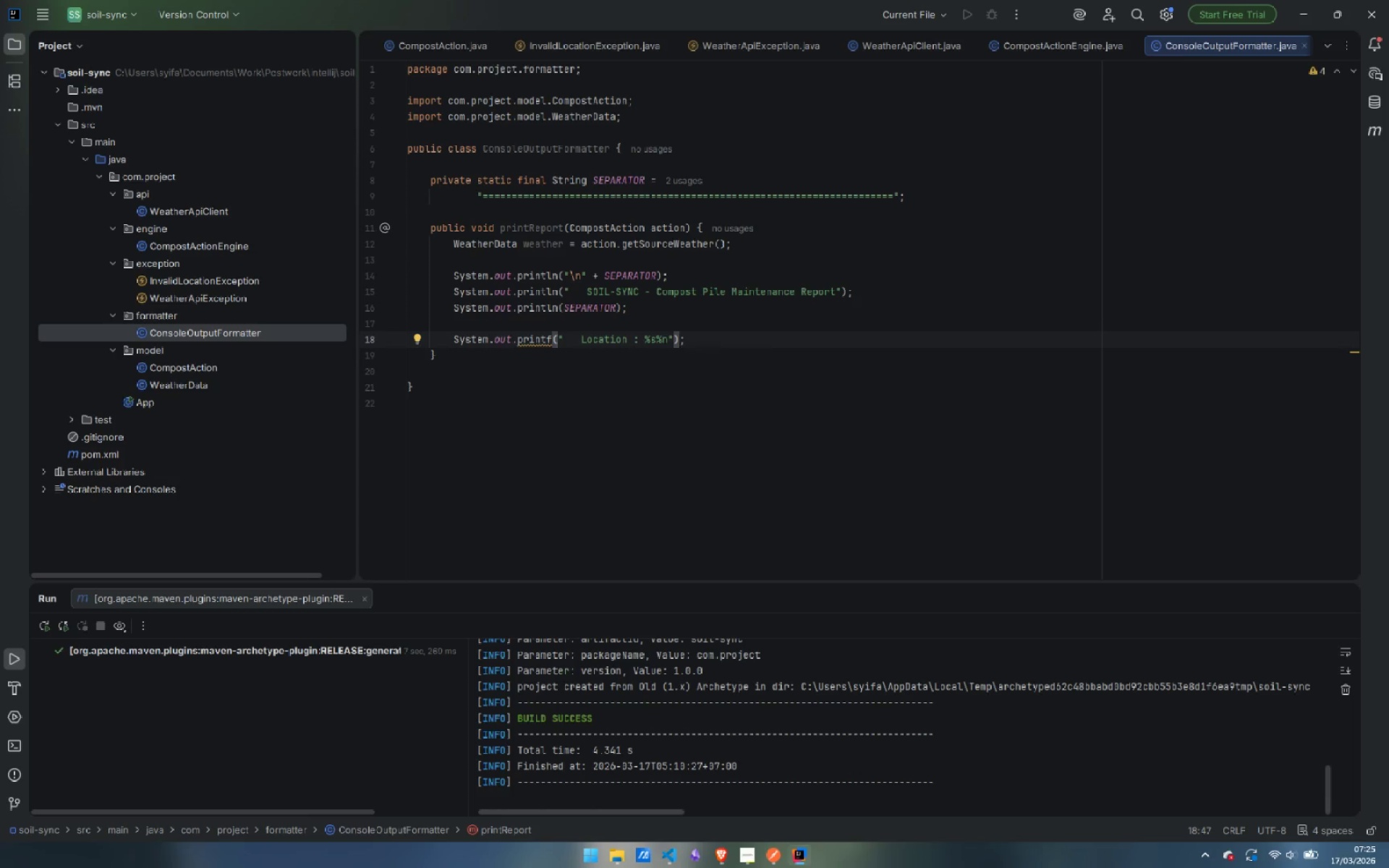 
type(, wea)
 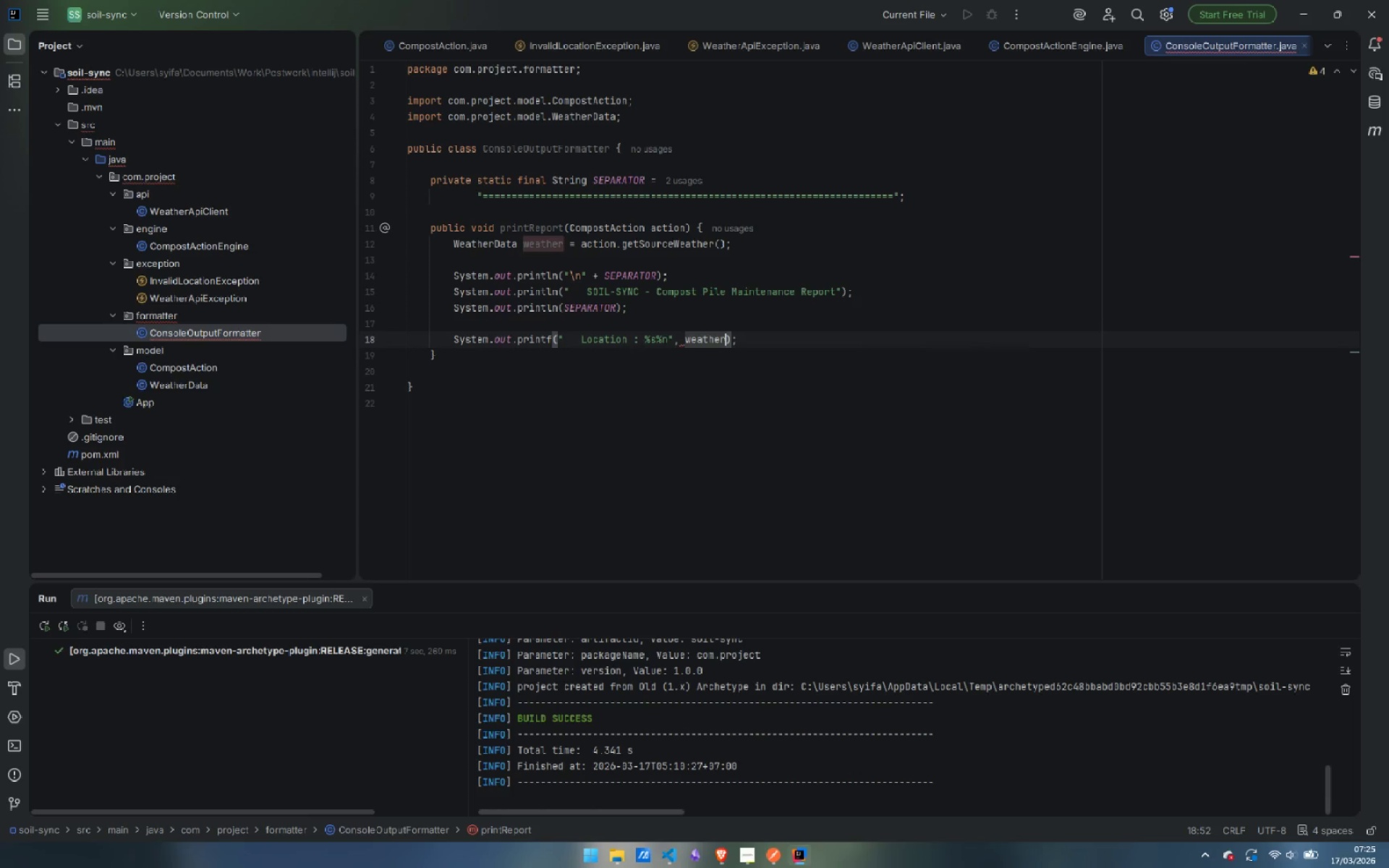 
key(Enter)
 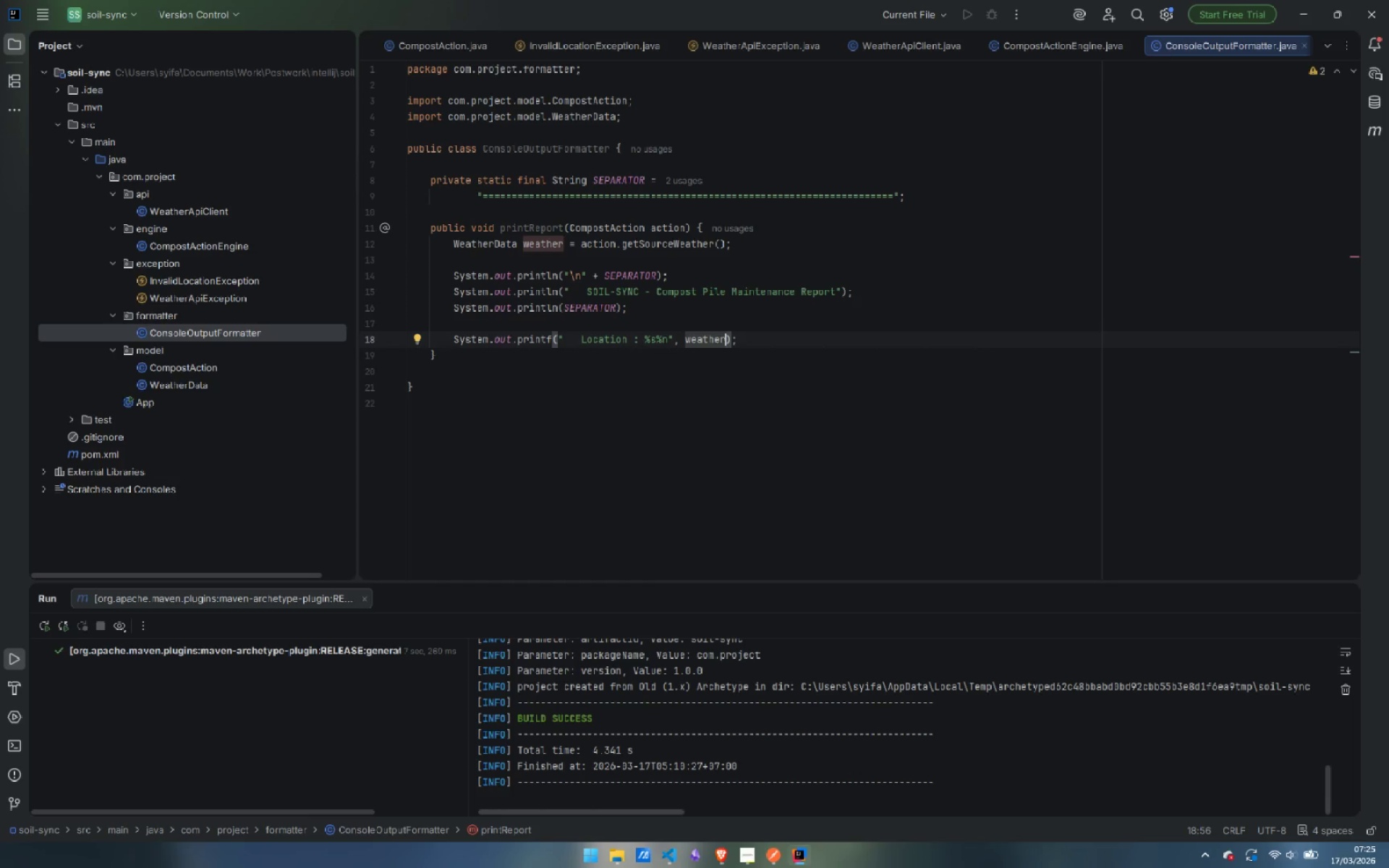 
type(.get)
 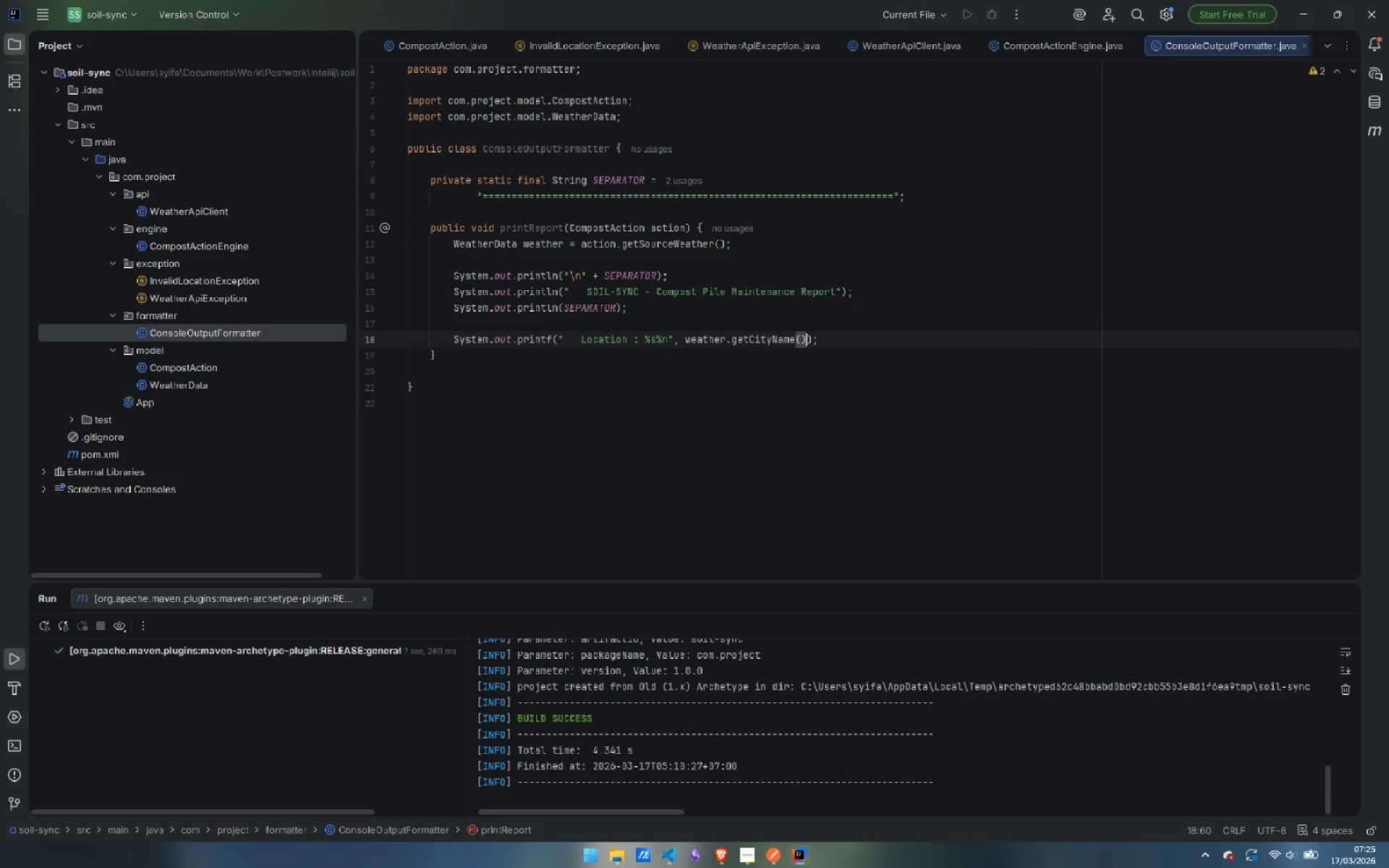 
key(Enter)
 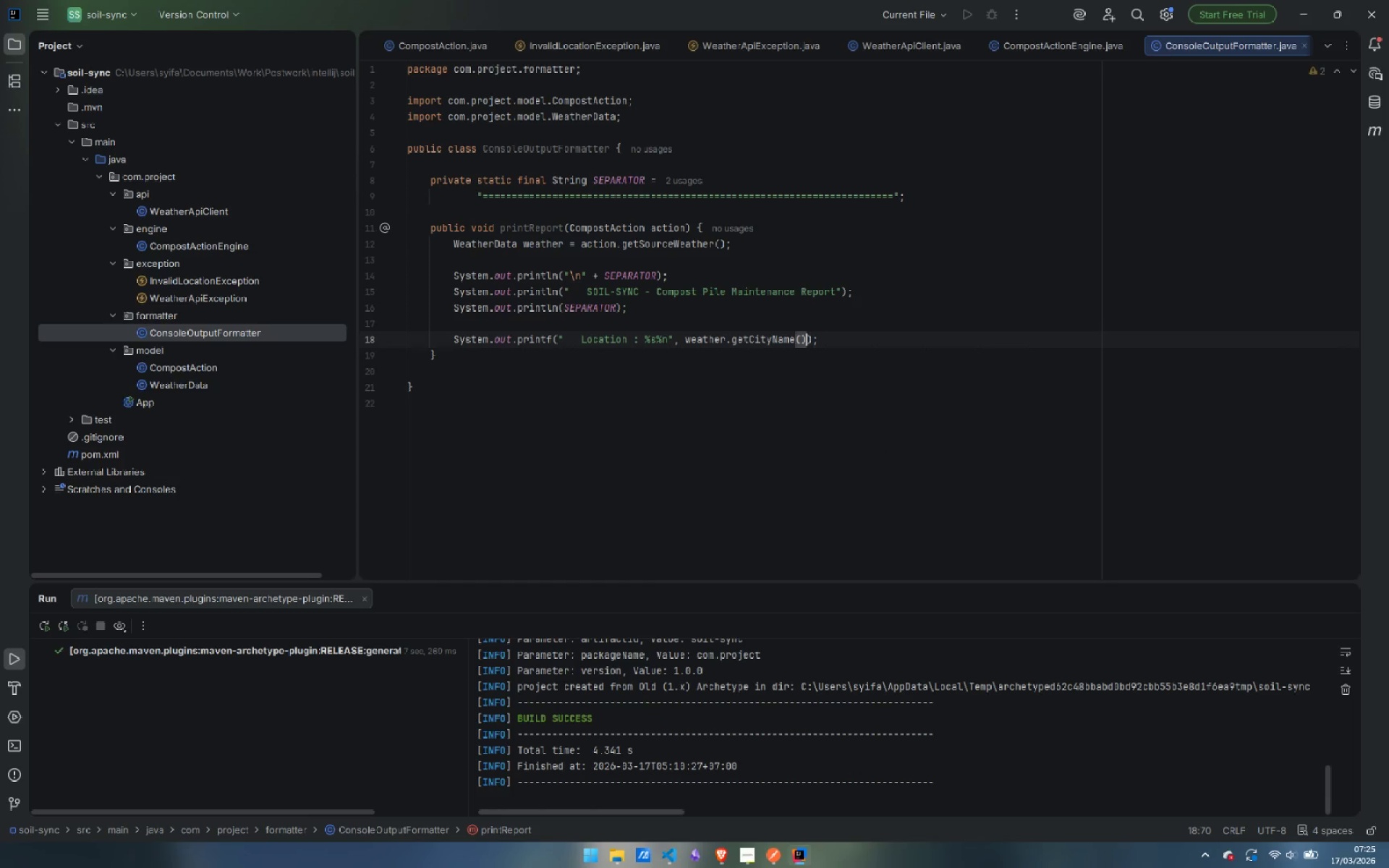 
key(ArrowRight)
 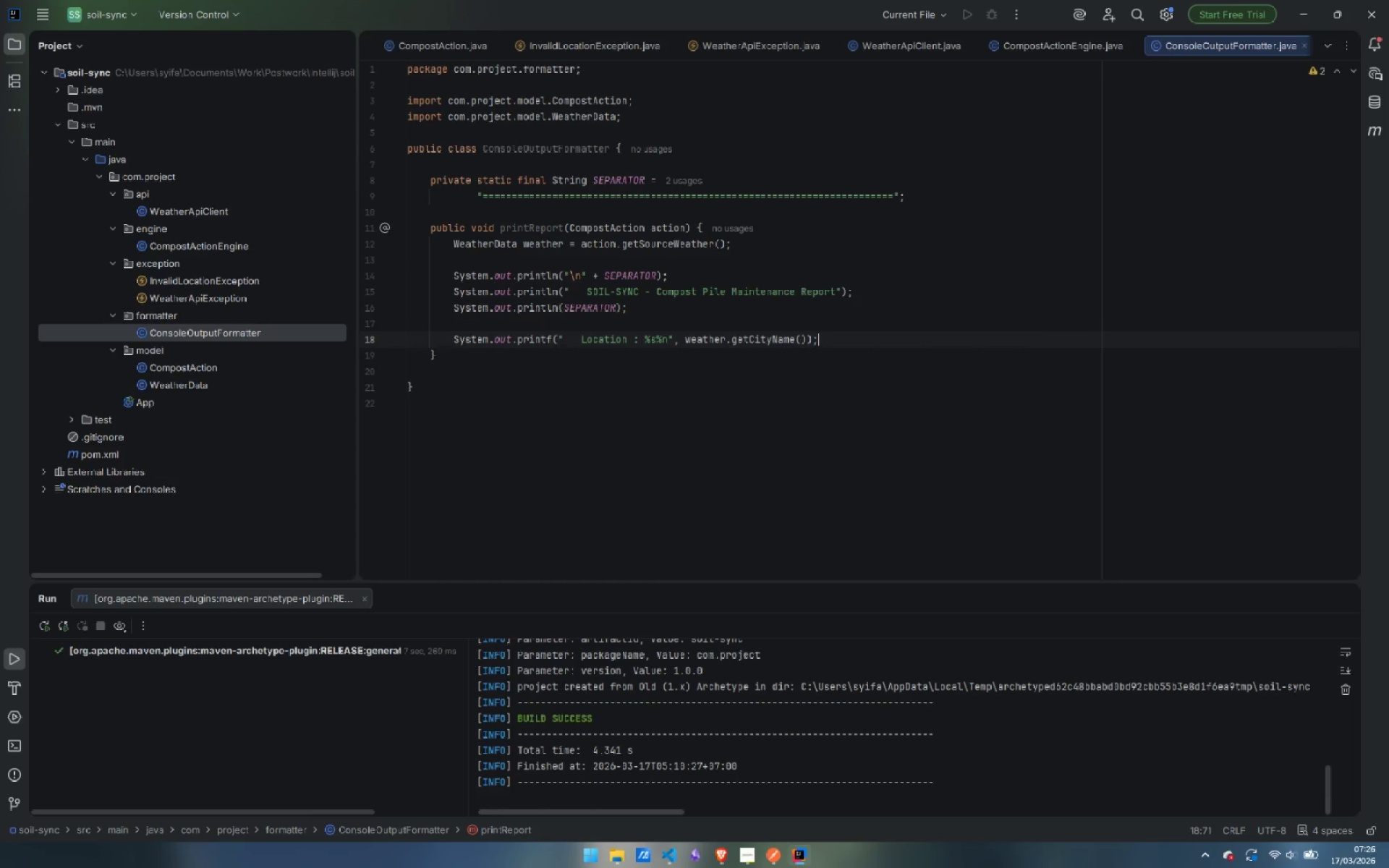 
key(ArrowRight)
 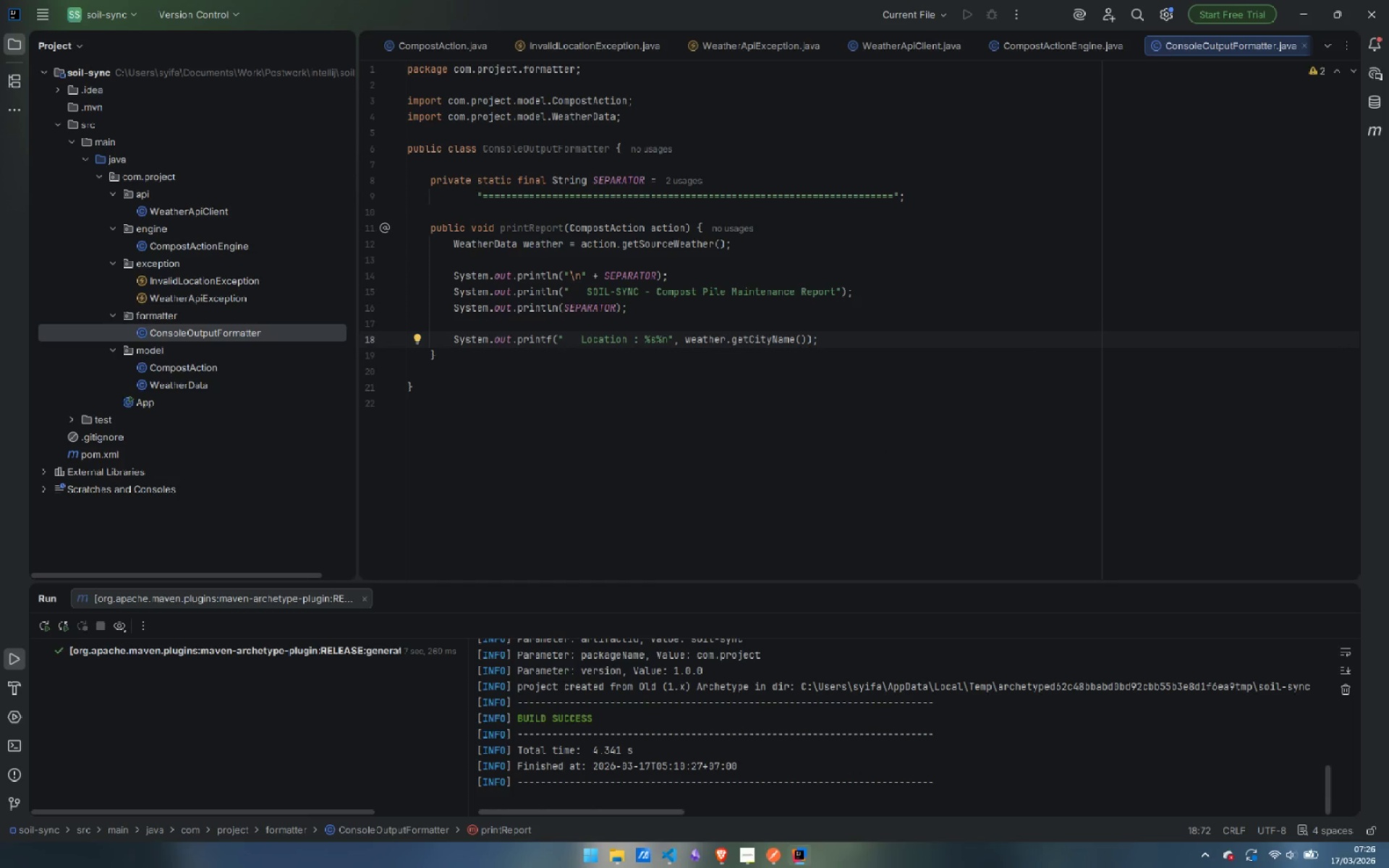 
key(Enter)
 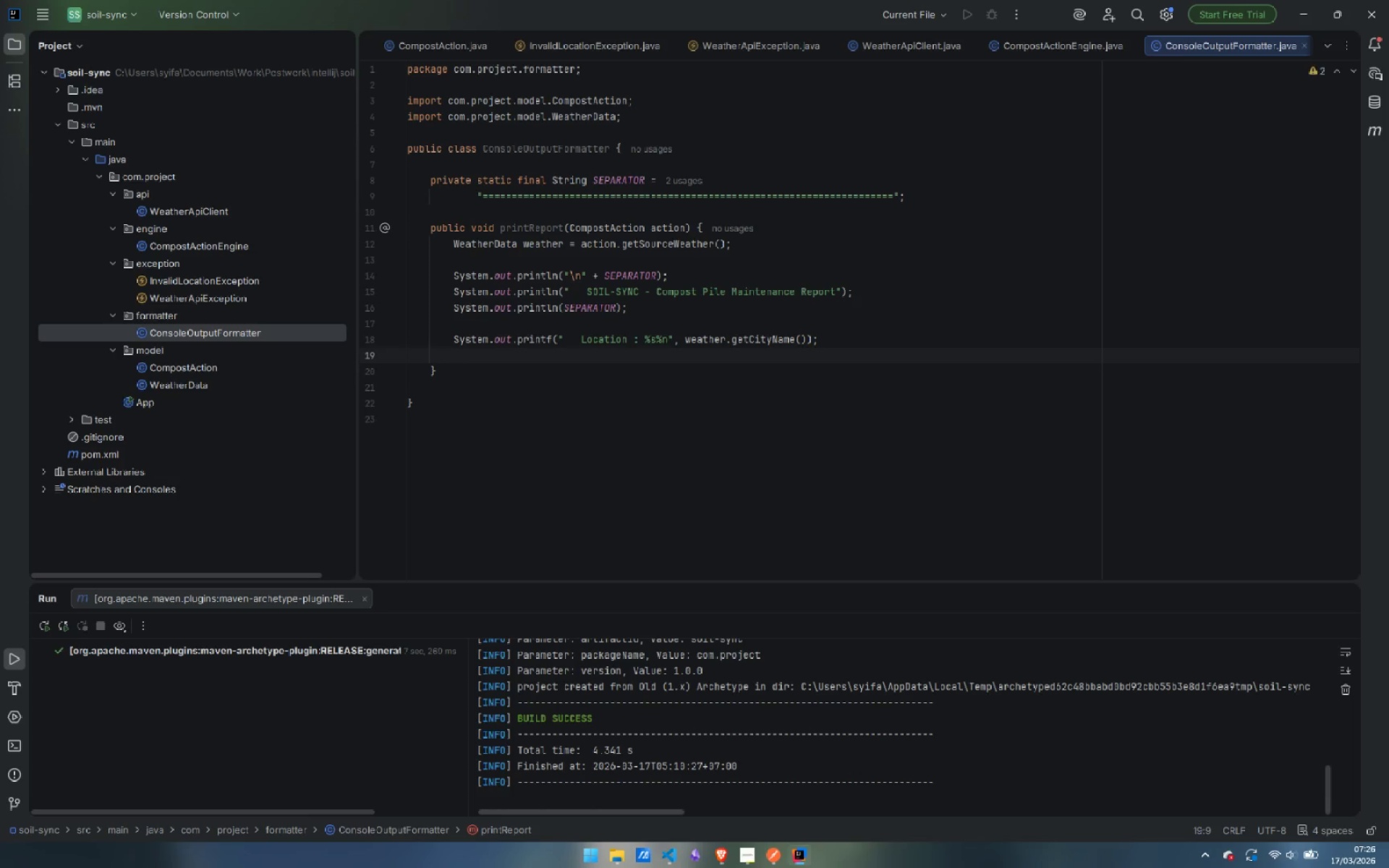 
type(sout)
key(Backspace)
type(f)
key(Tab)
type(   Temperatire)
key(Backspace)
key(Backspace)
key(Backspace)
type(ure)
key(Backspace)
key(Backspace)
type(re: )
 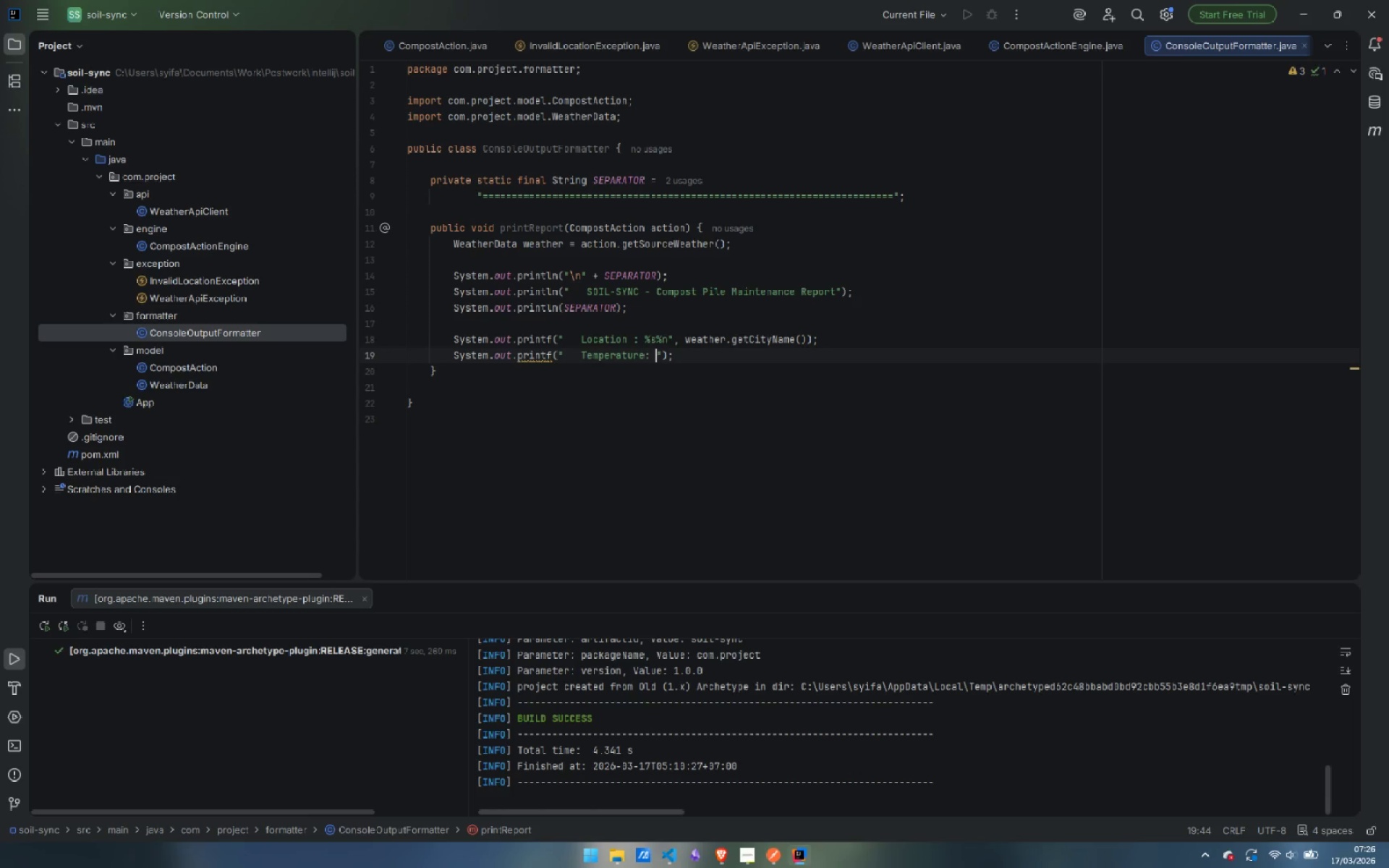 
type(%.1fF%n)
 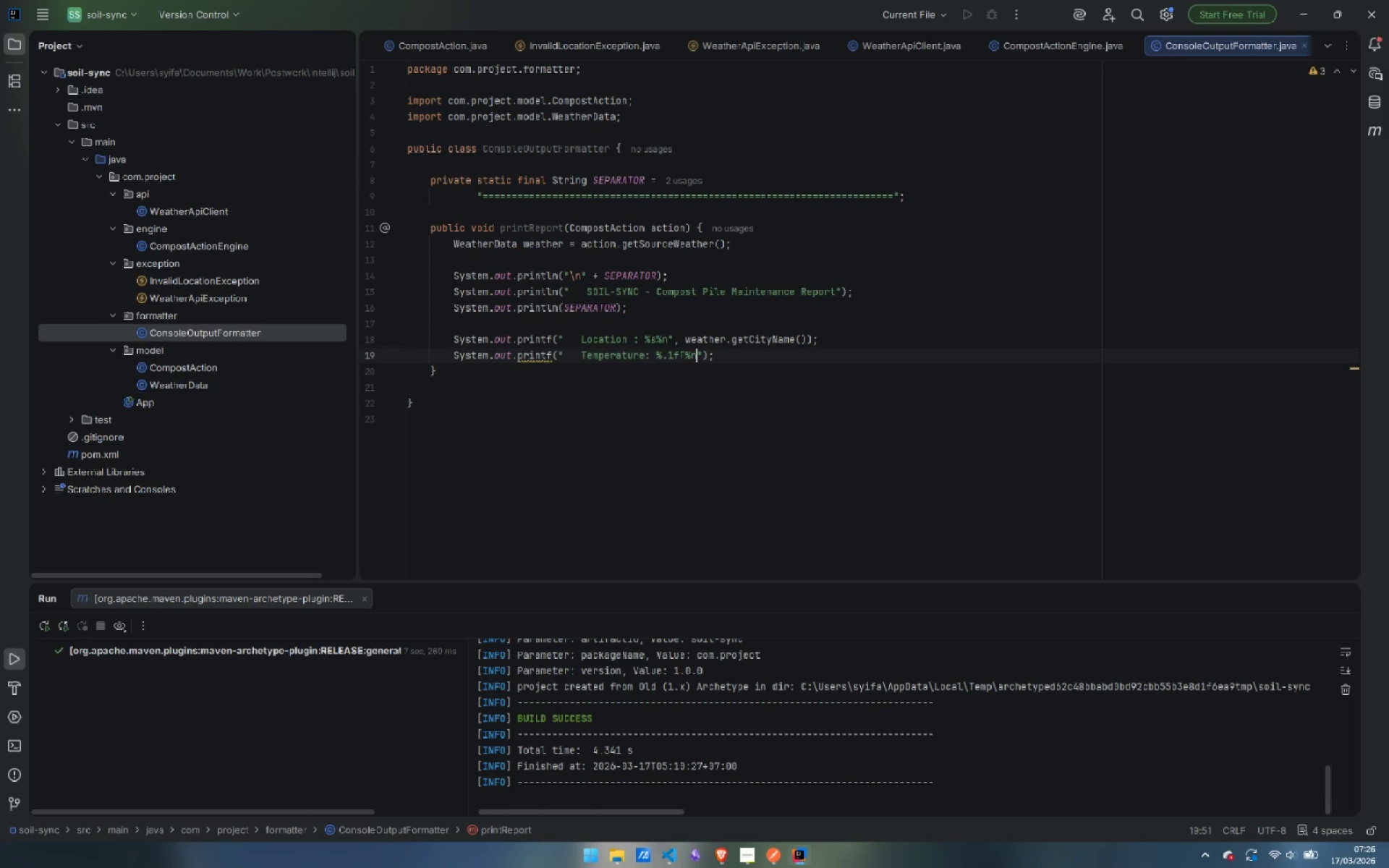 
key(ArrowRight)
 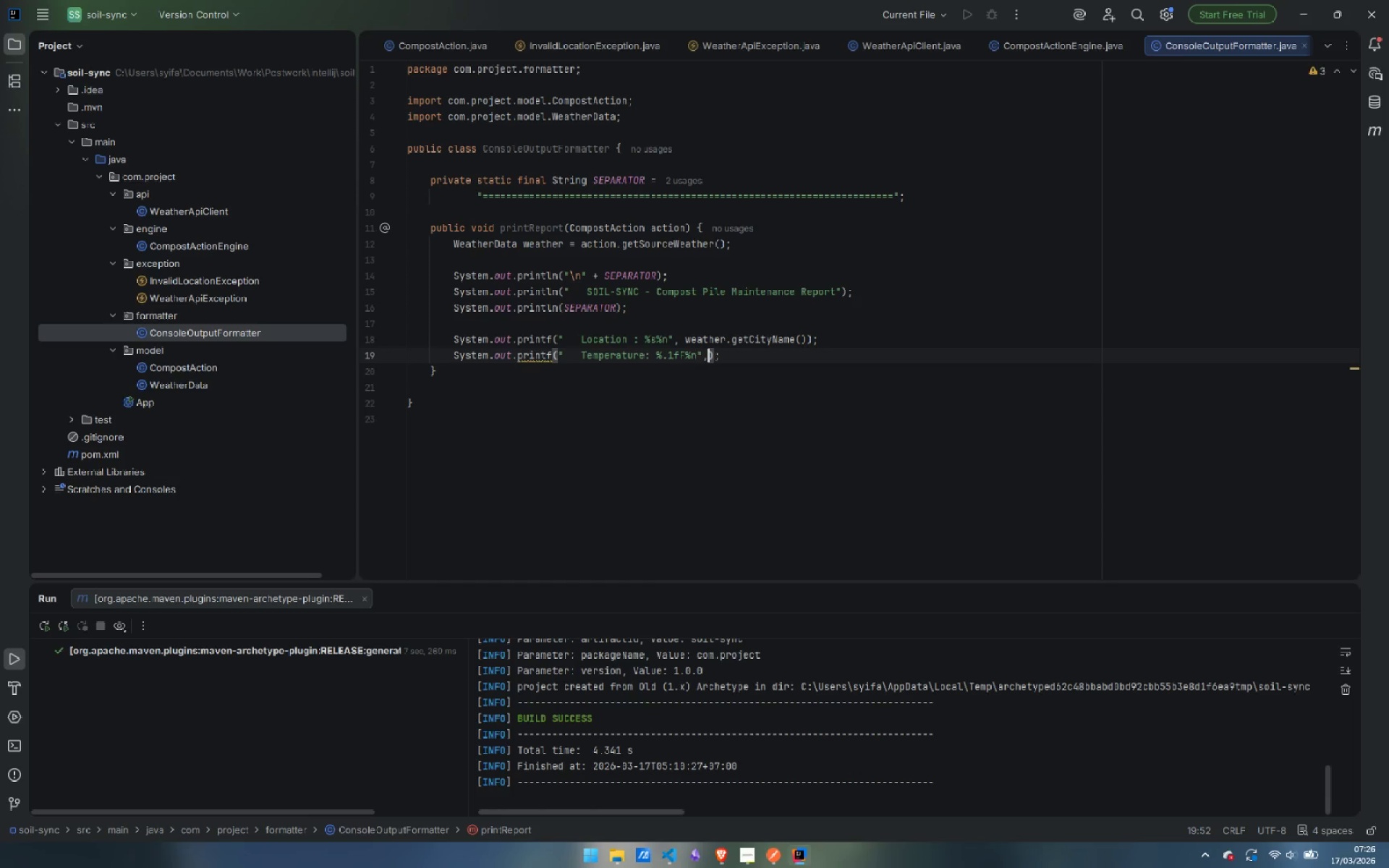 
type(, wea)
 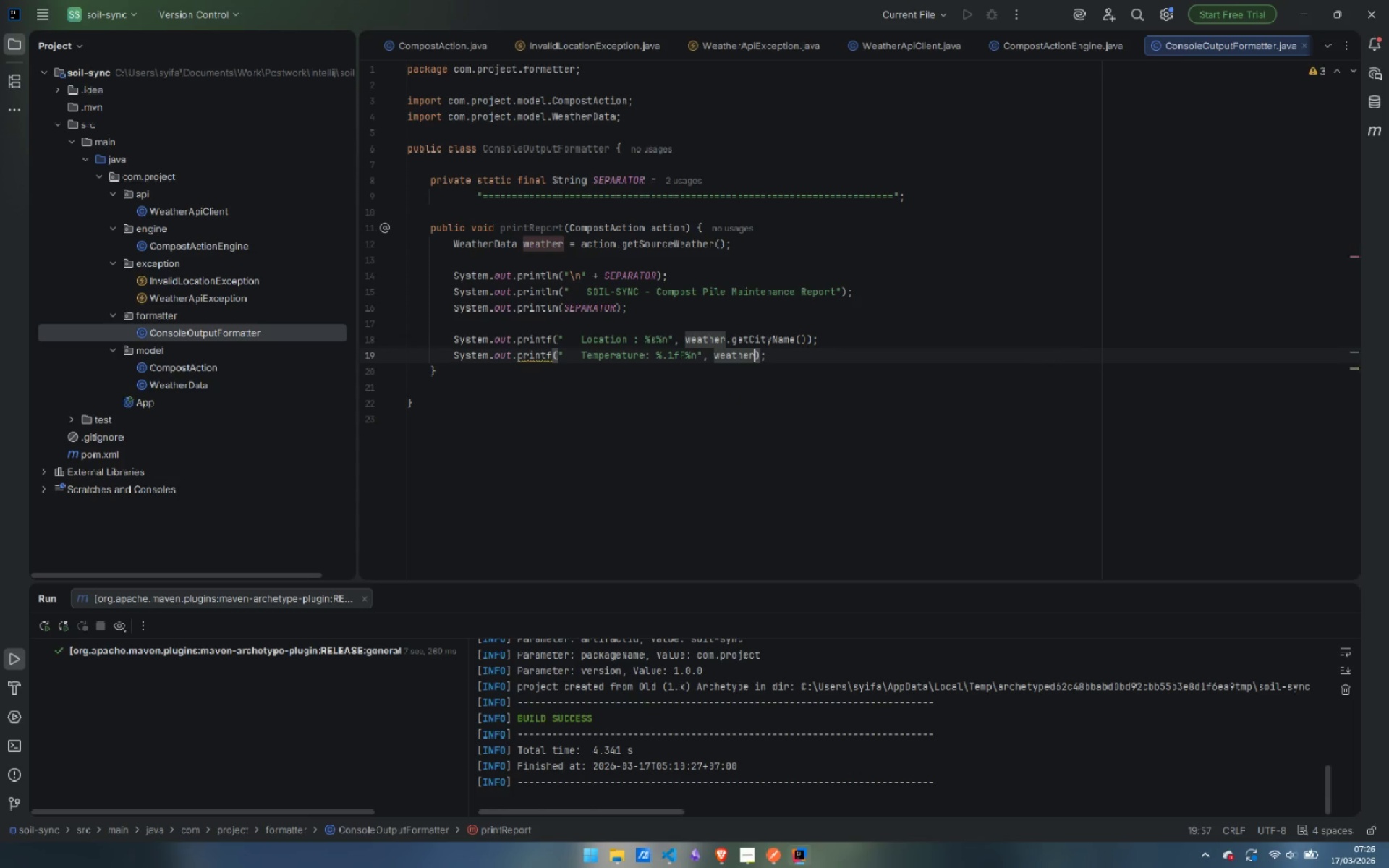 
key(Enter)
 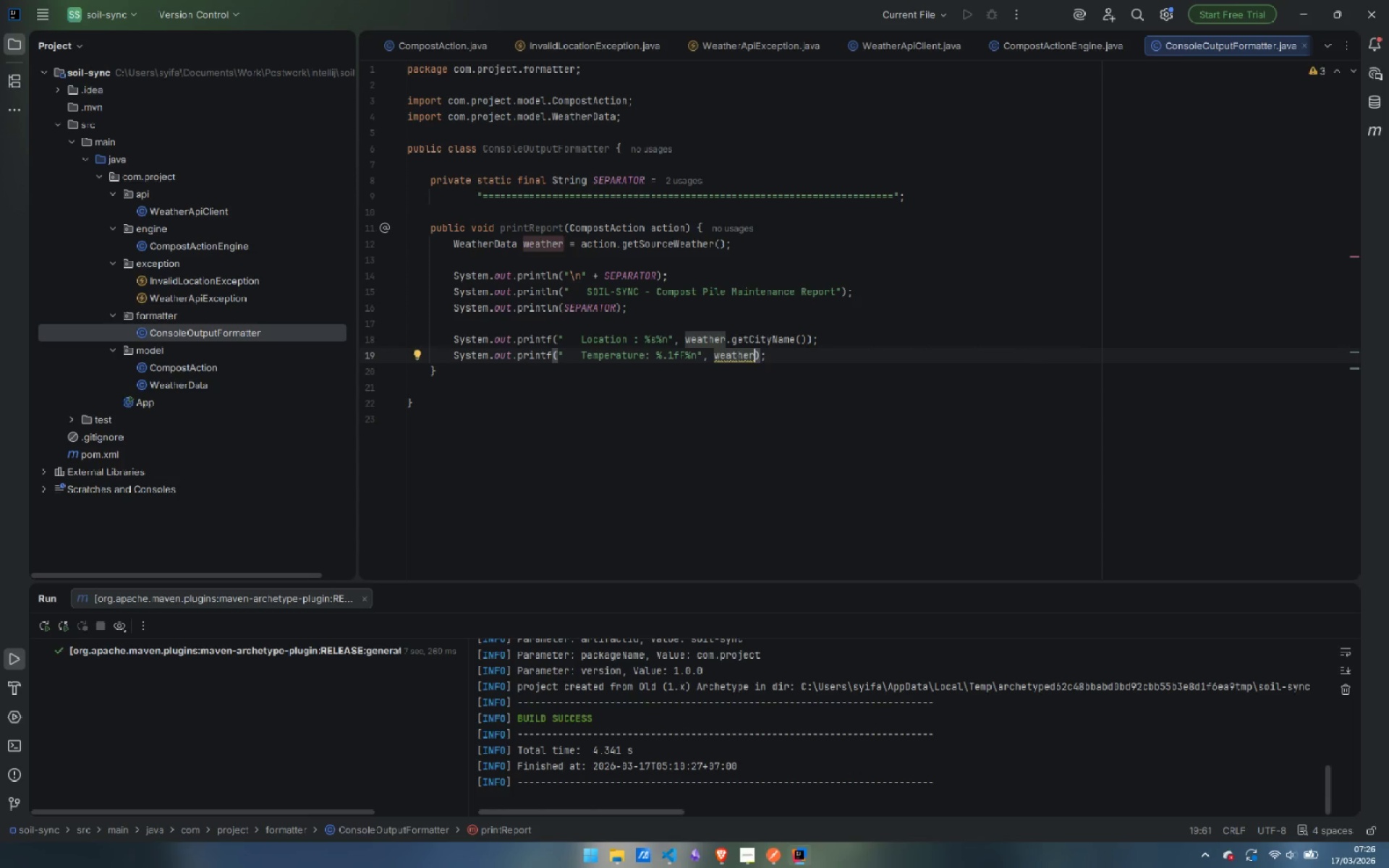 
type(.get)
 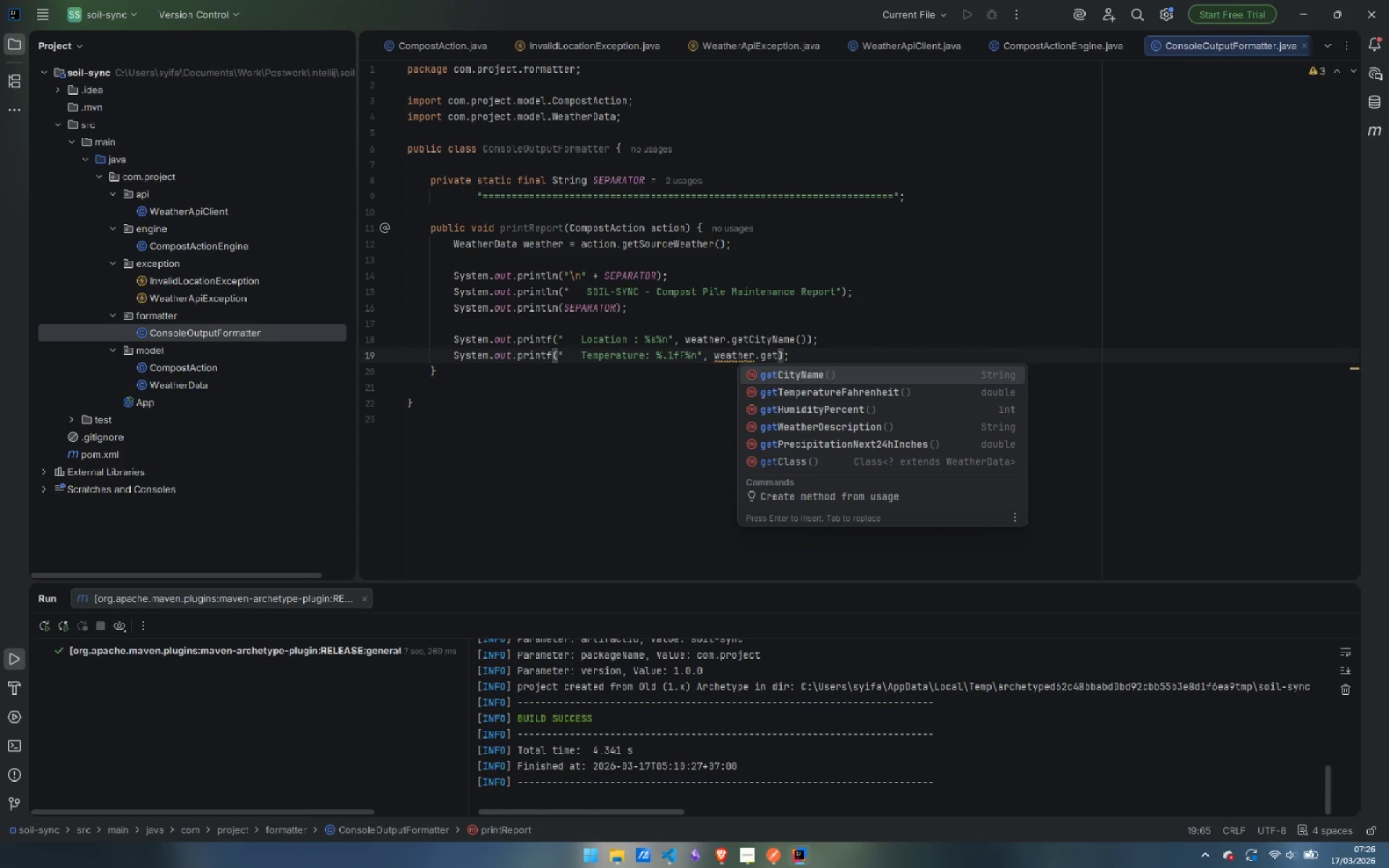 
key(ArrowDown)
 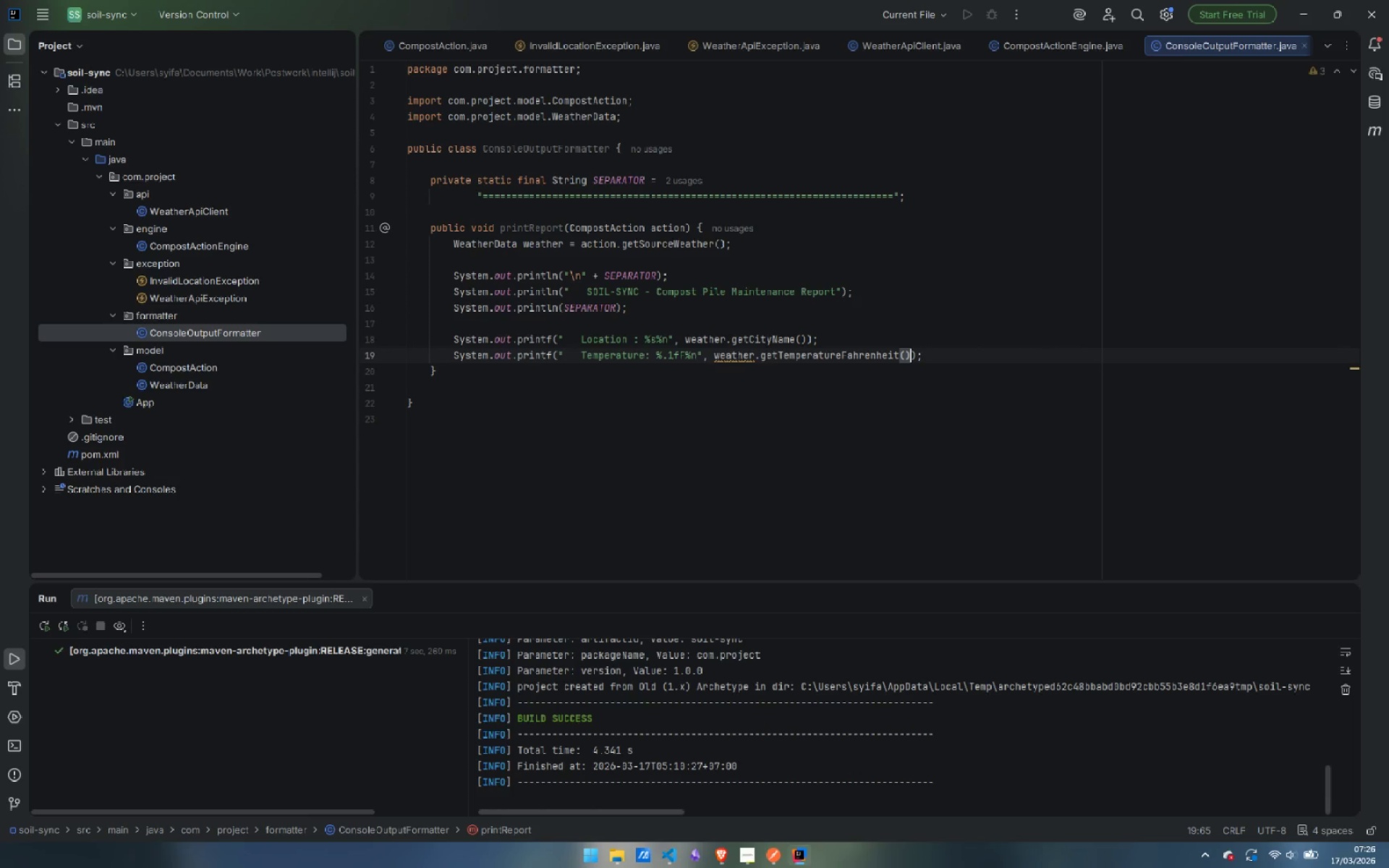 
key(Enter)
 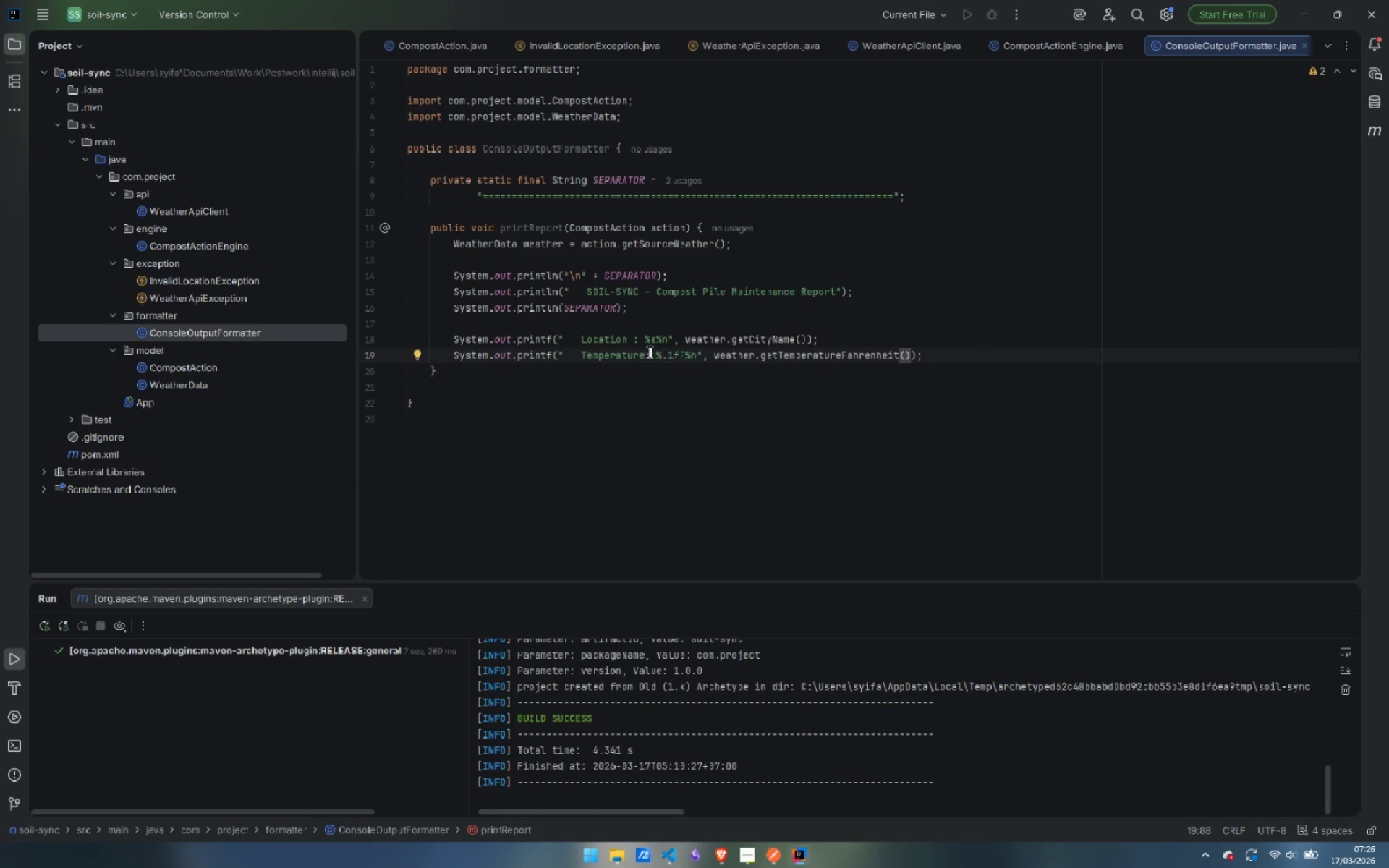 
left_click([646, 352])
 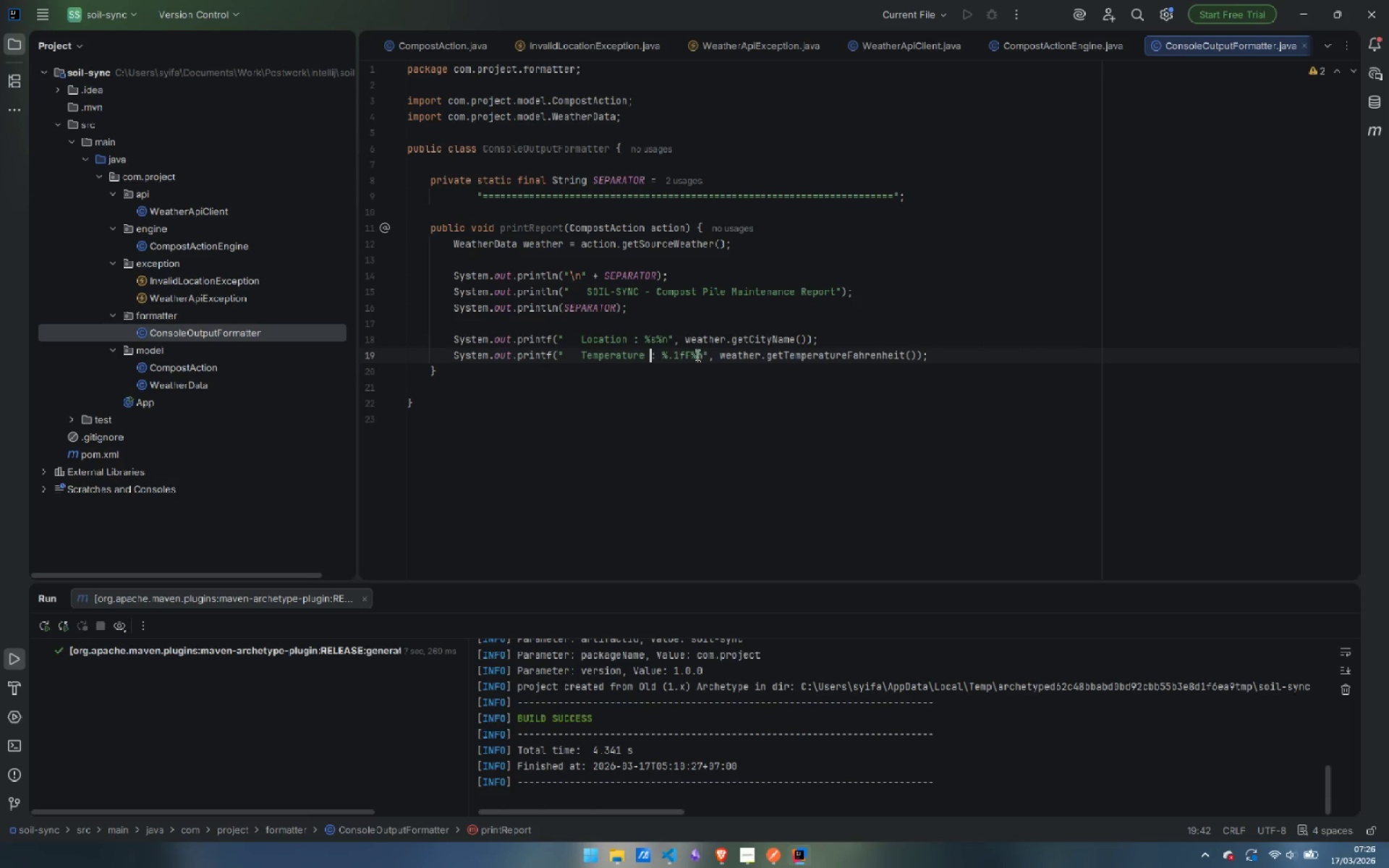 
key(Space)
 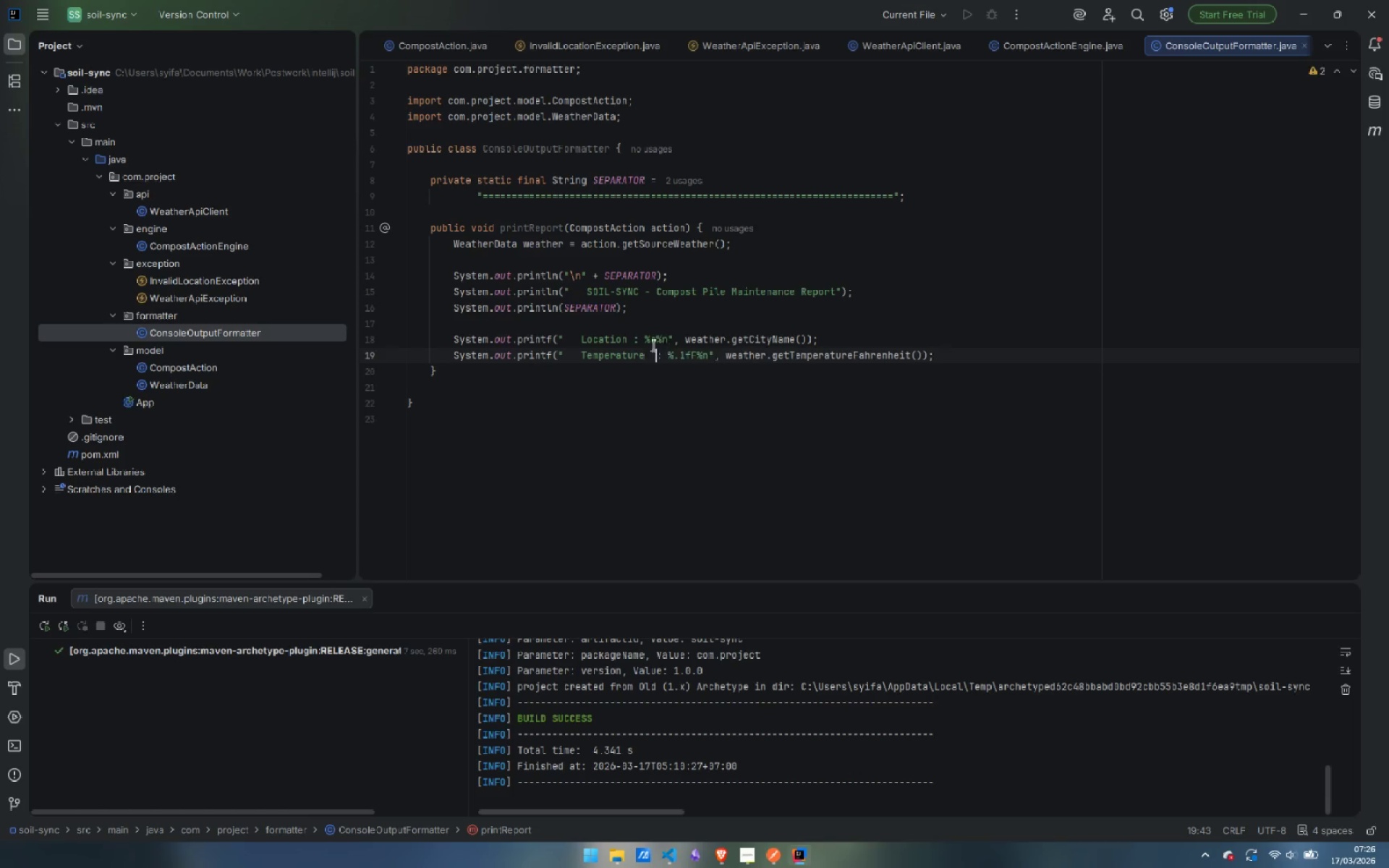 
key(Space)
 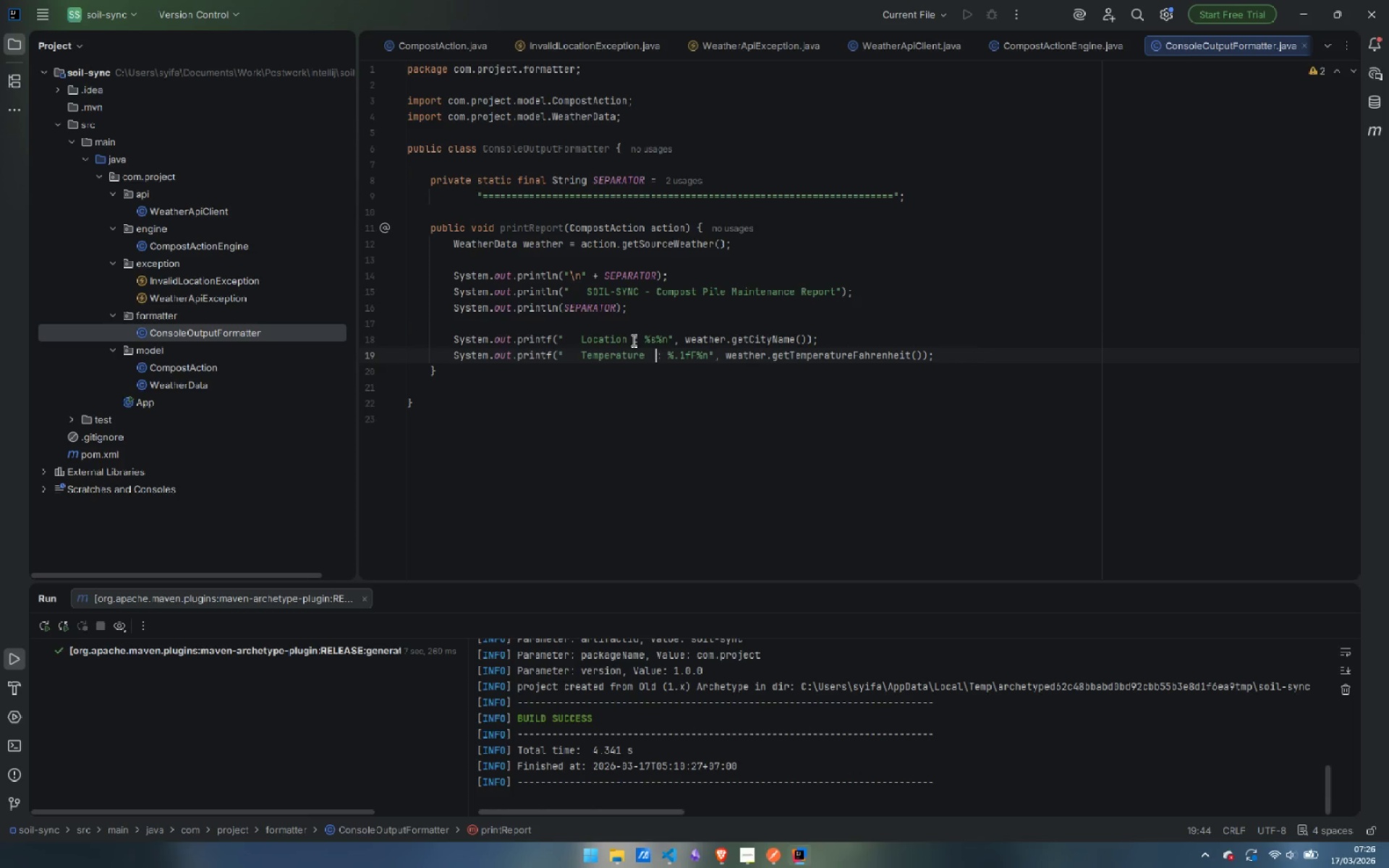 
left_click([632, 340])
 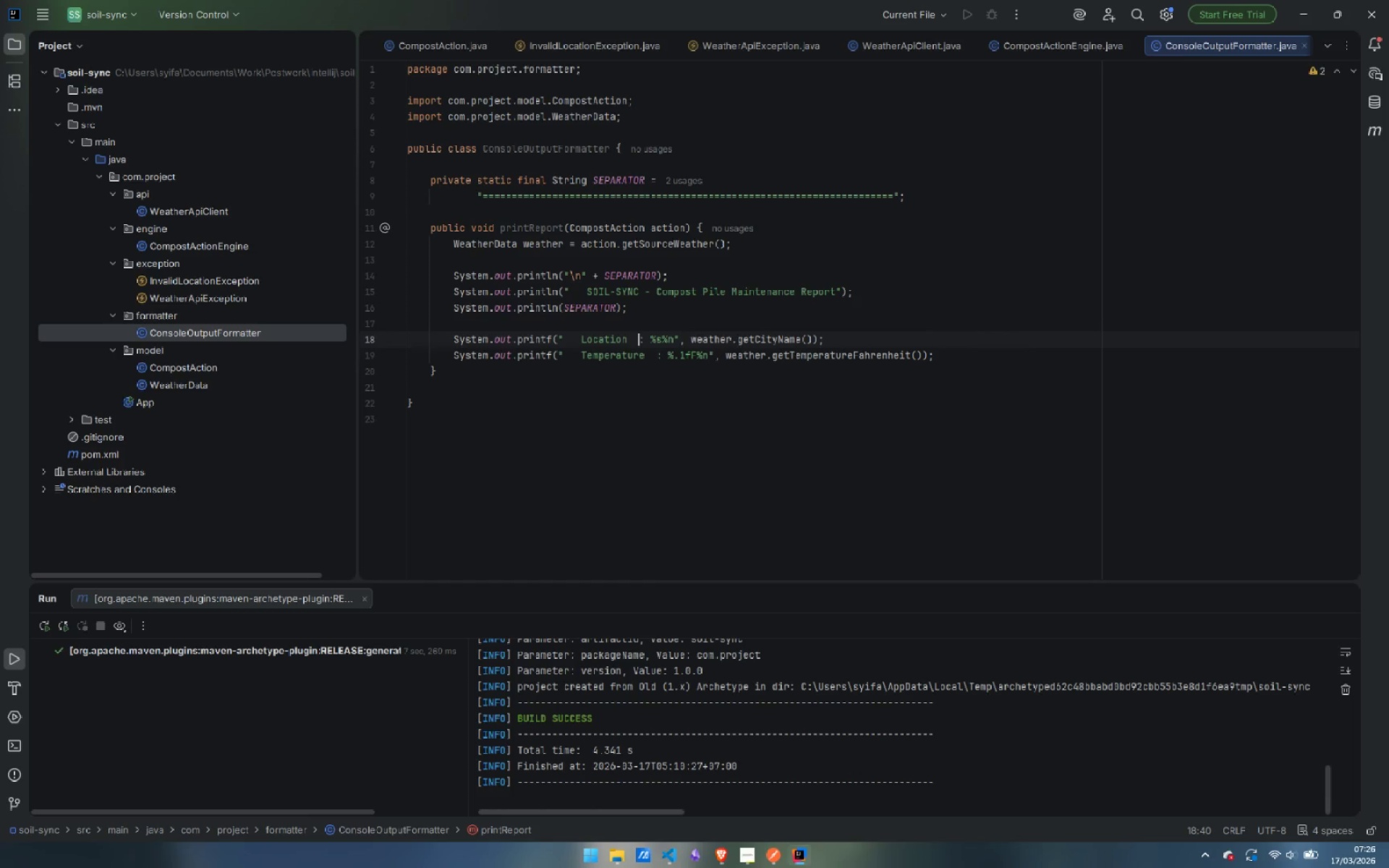 
key(Space)
 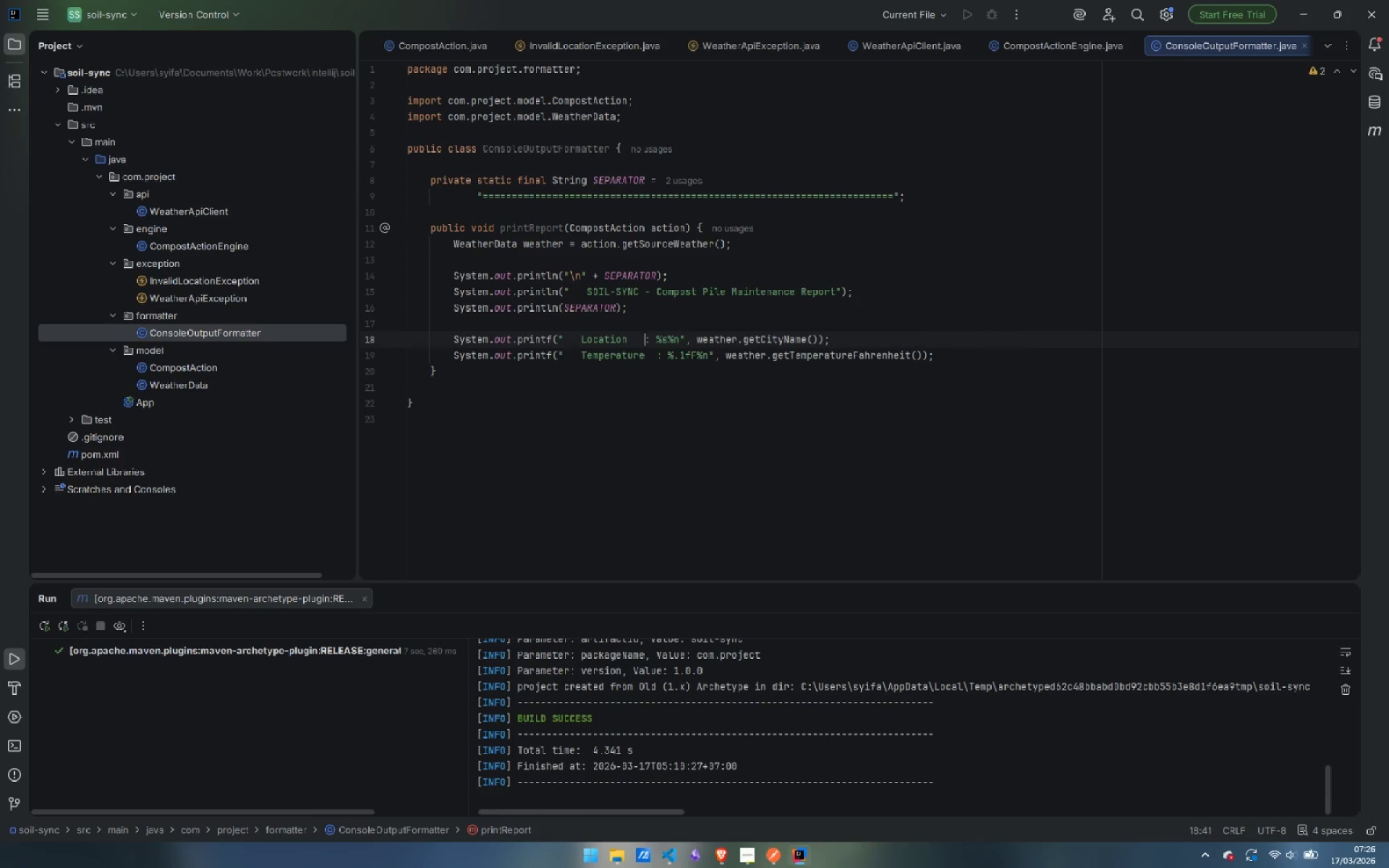 
key(Space)
 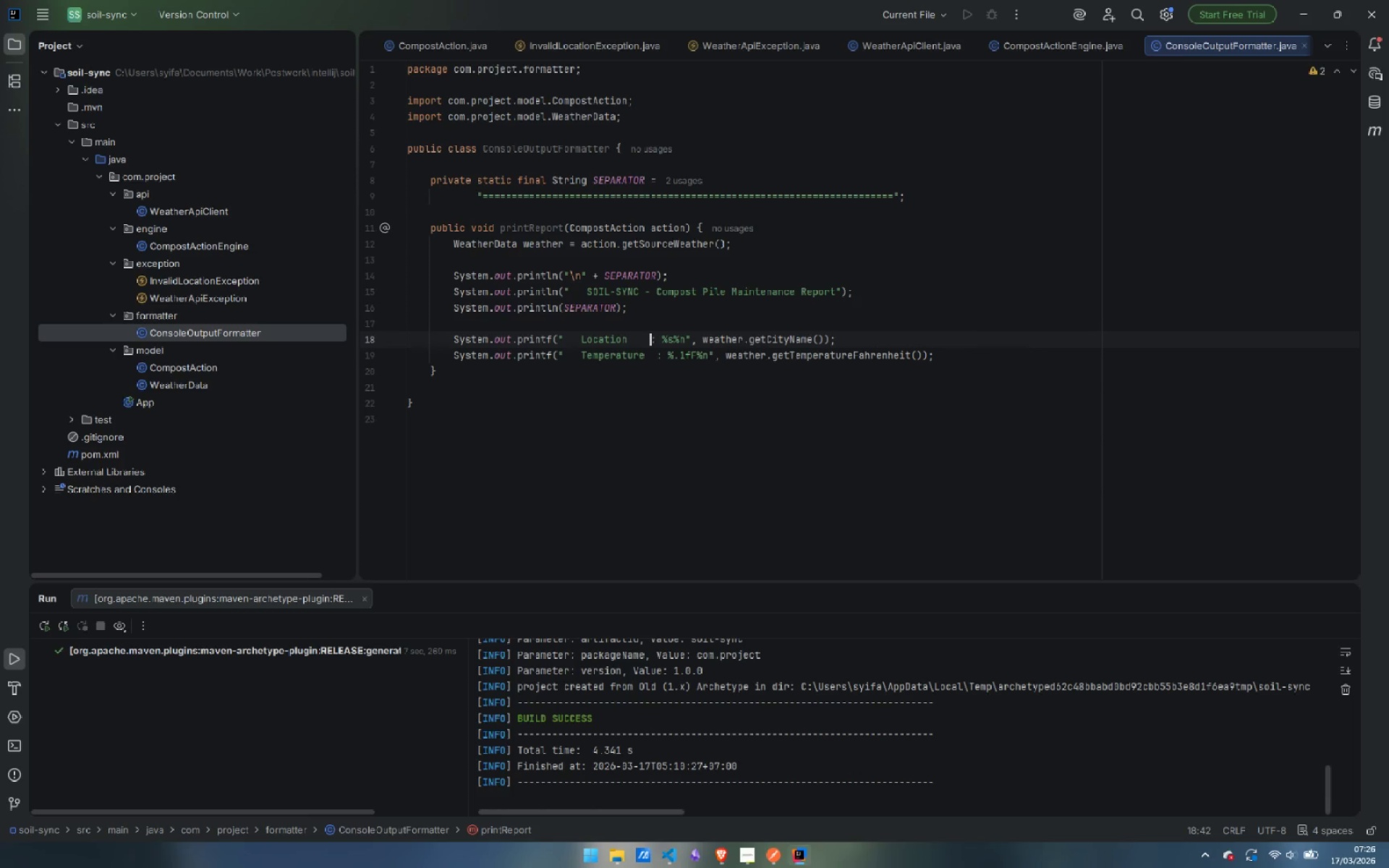 
key(Space)
 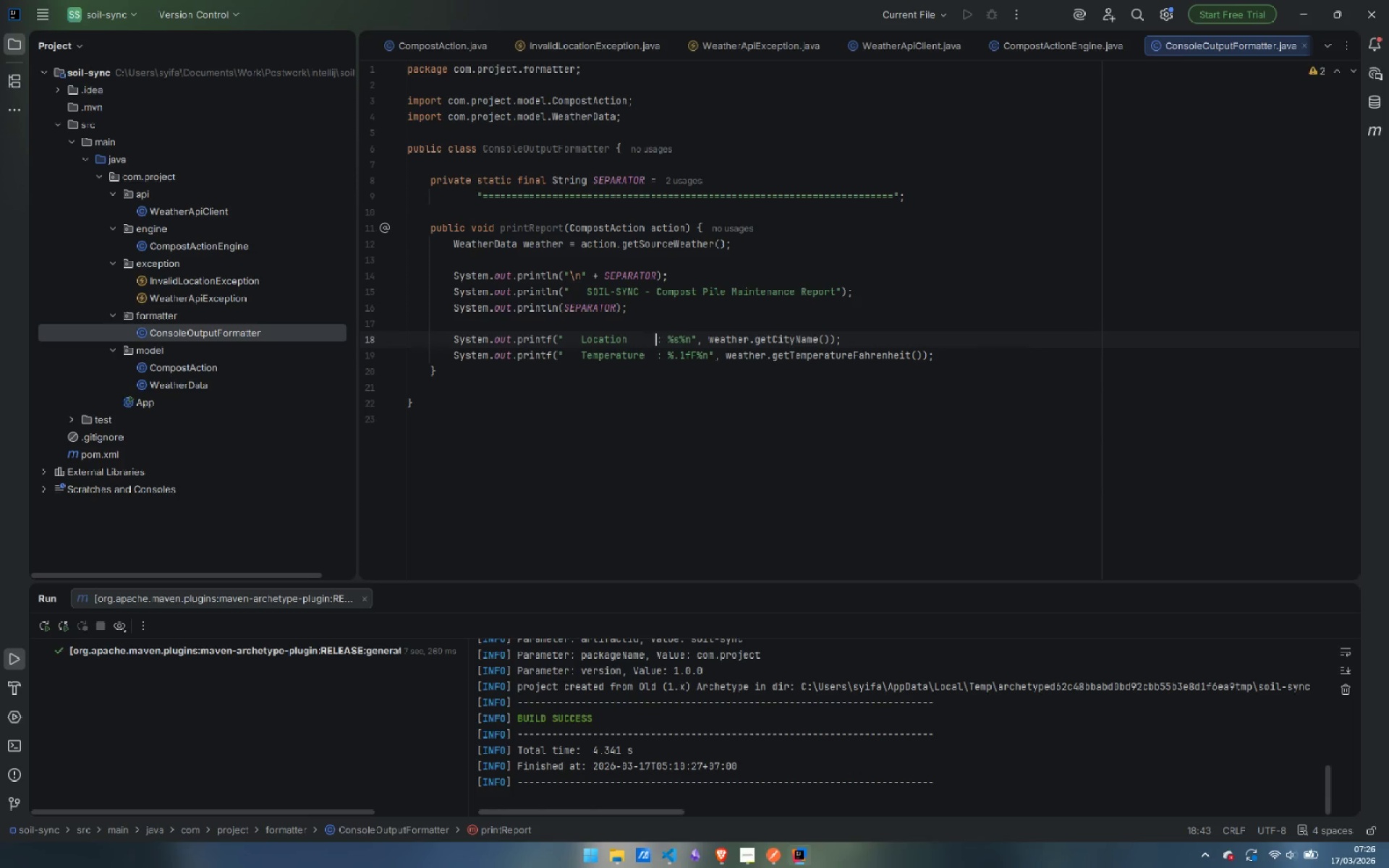 
key(Space)
 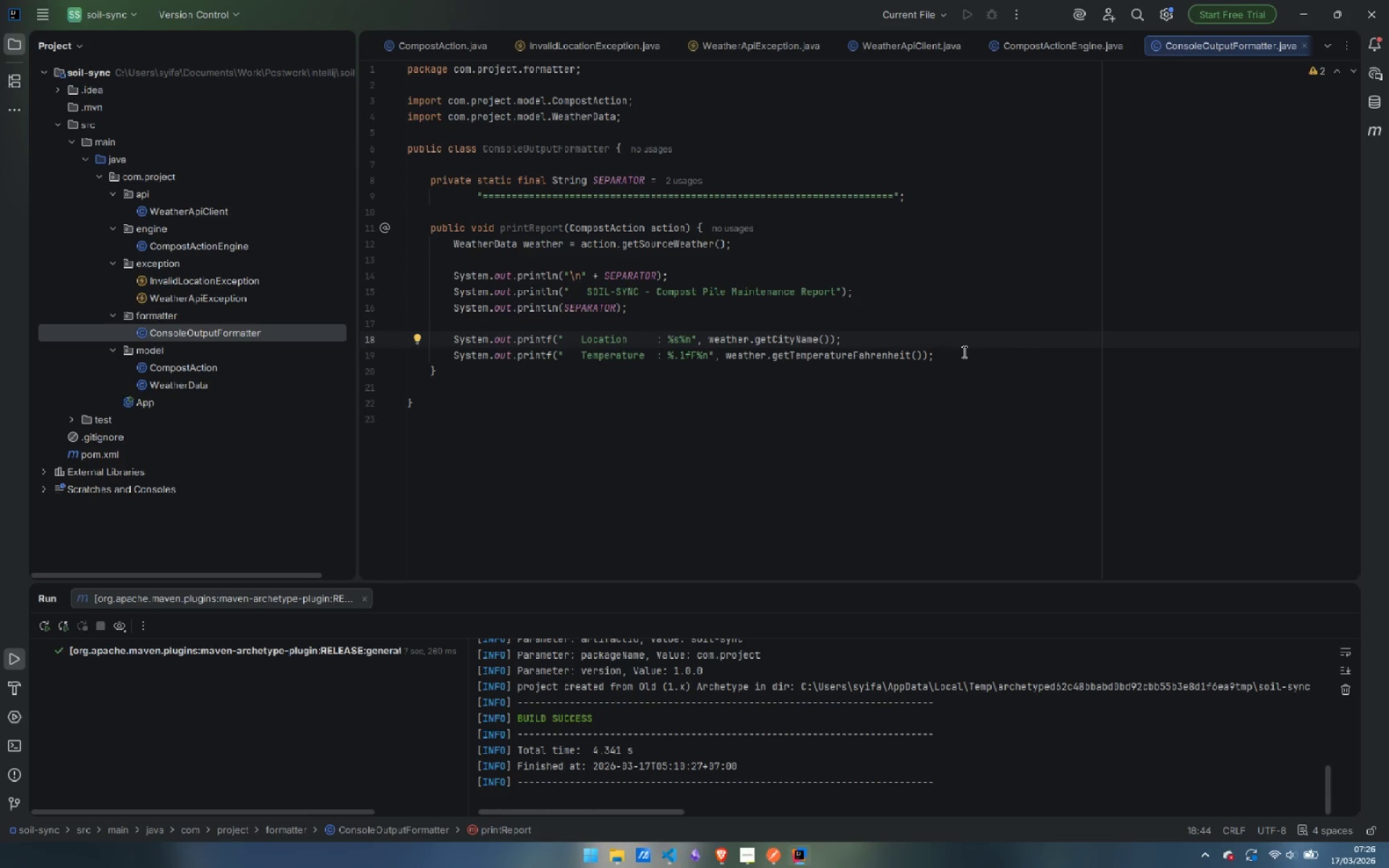 
left_click([966, 349])
 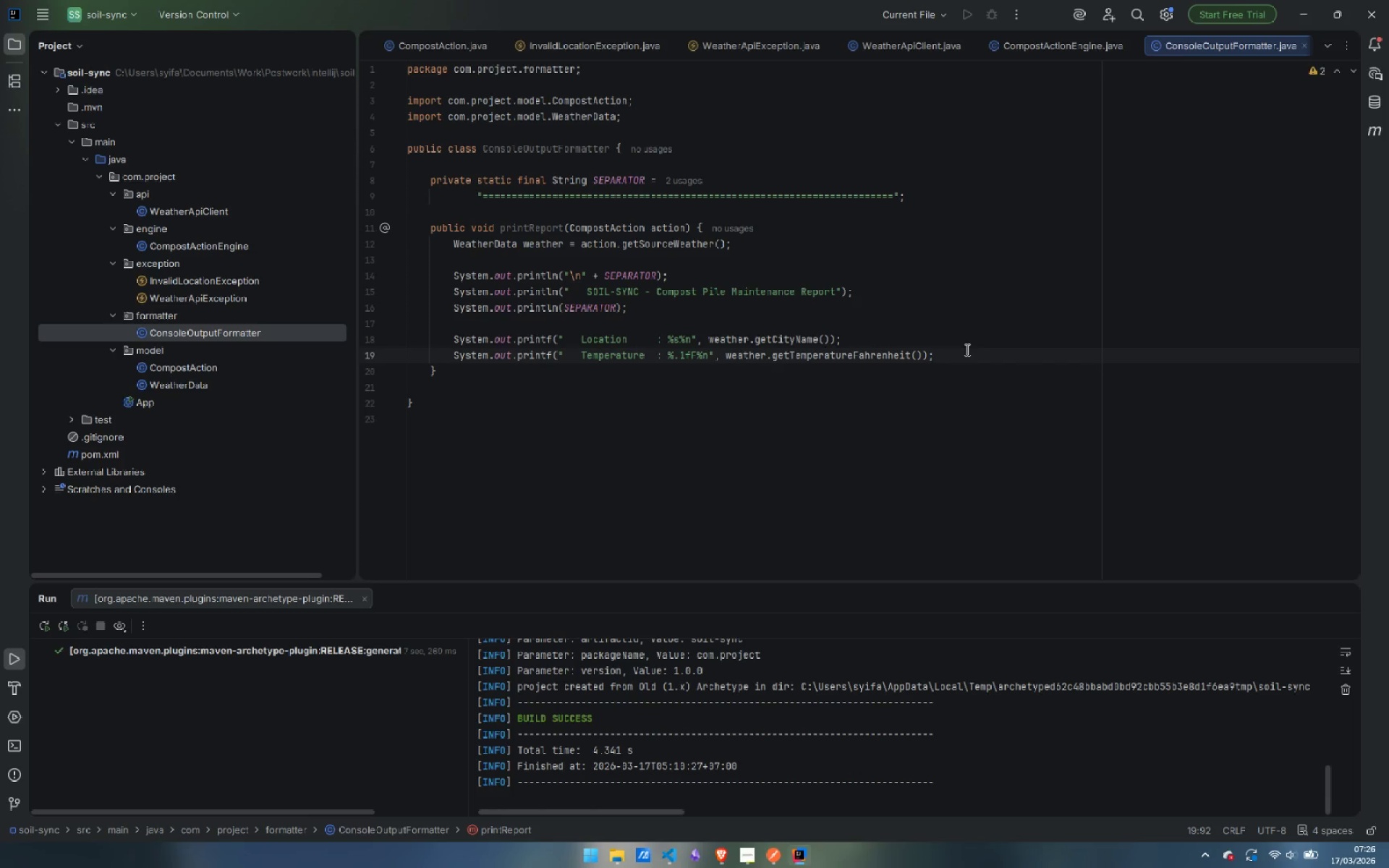 
key(Enter)
 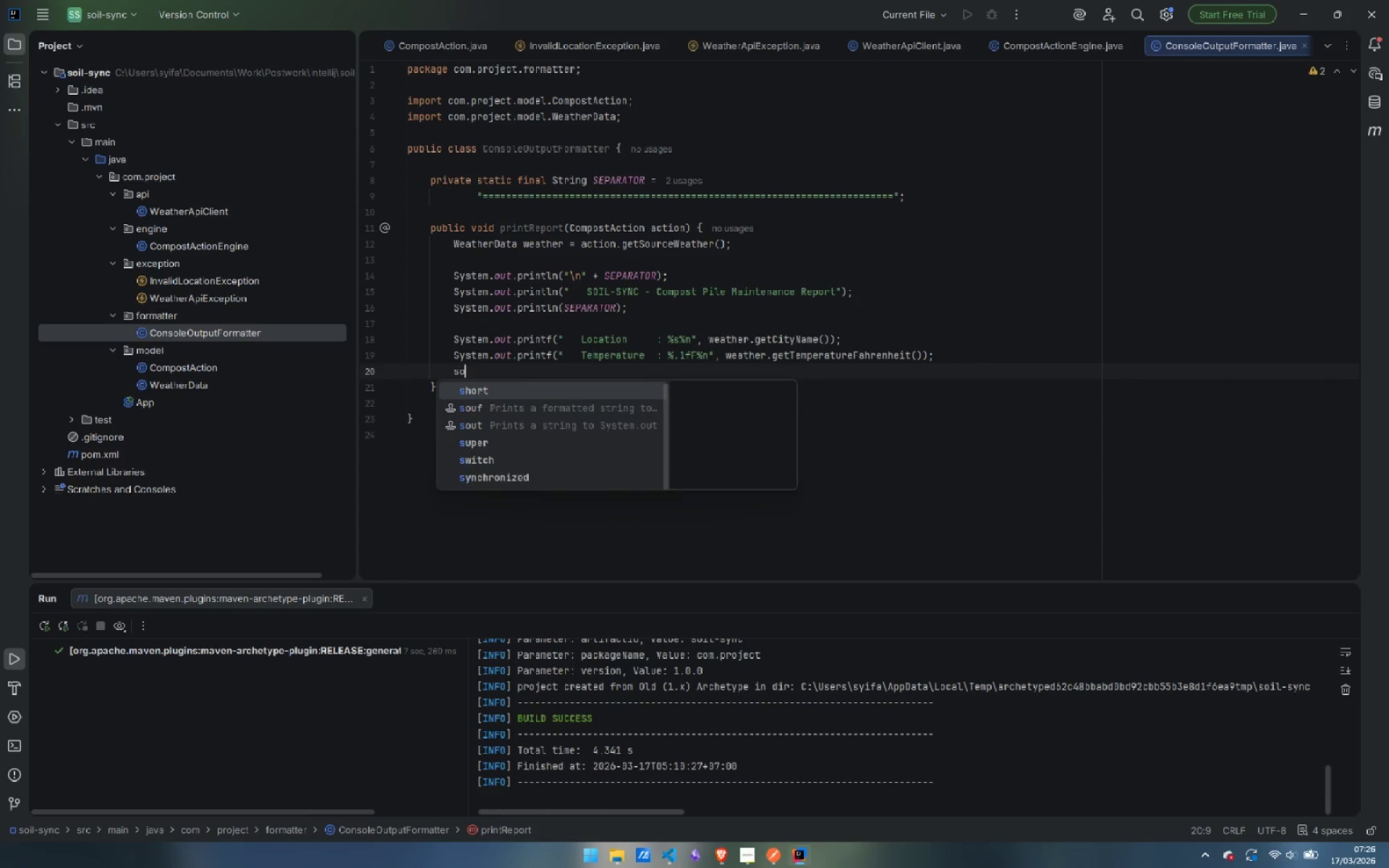 
type(sout)
key(Backspace)
type(f)
key(Tab)
type(   )
 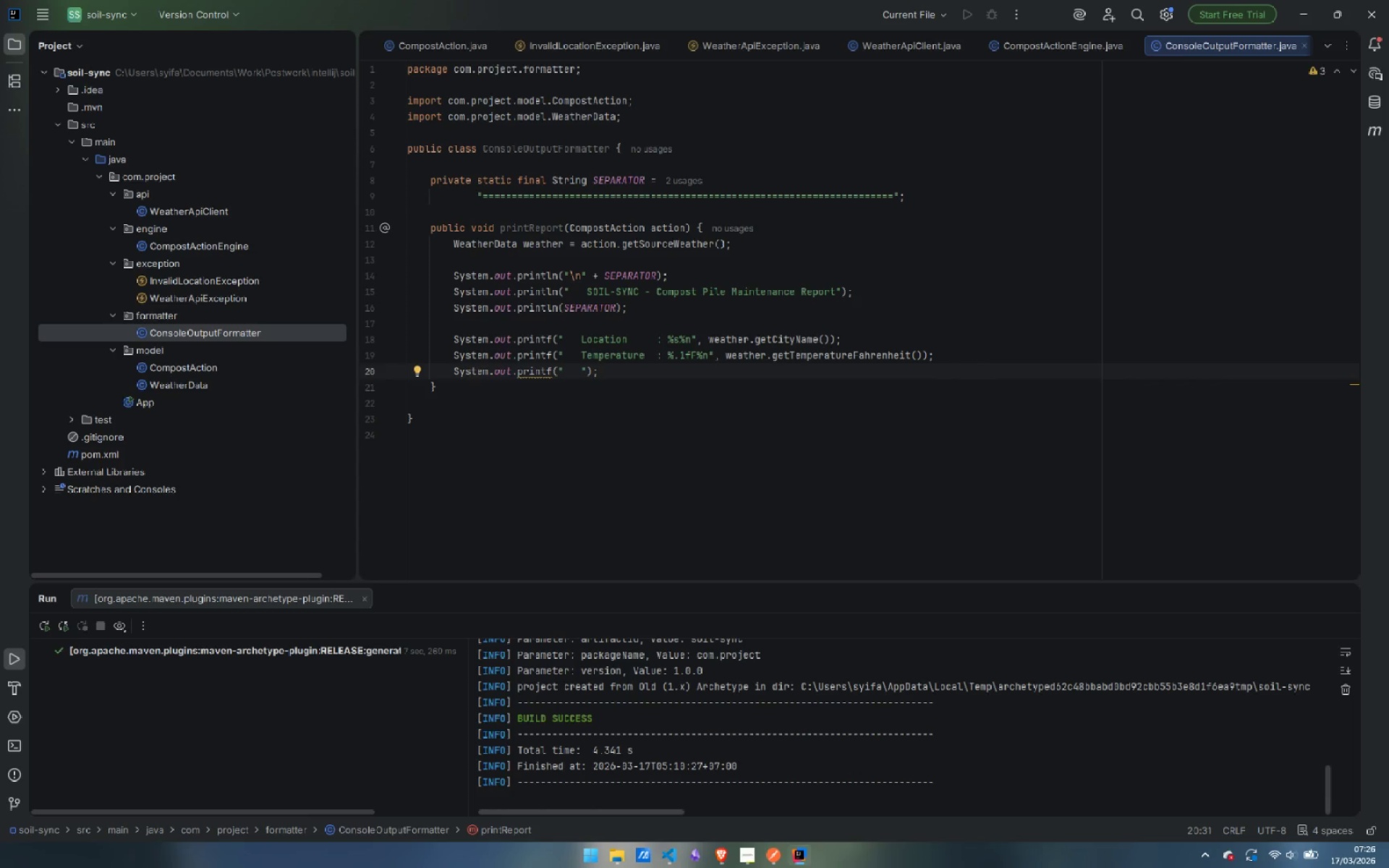 
type(Humif)
key(Backspace)
type(dity     : )
 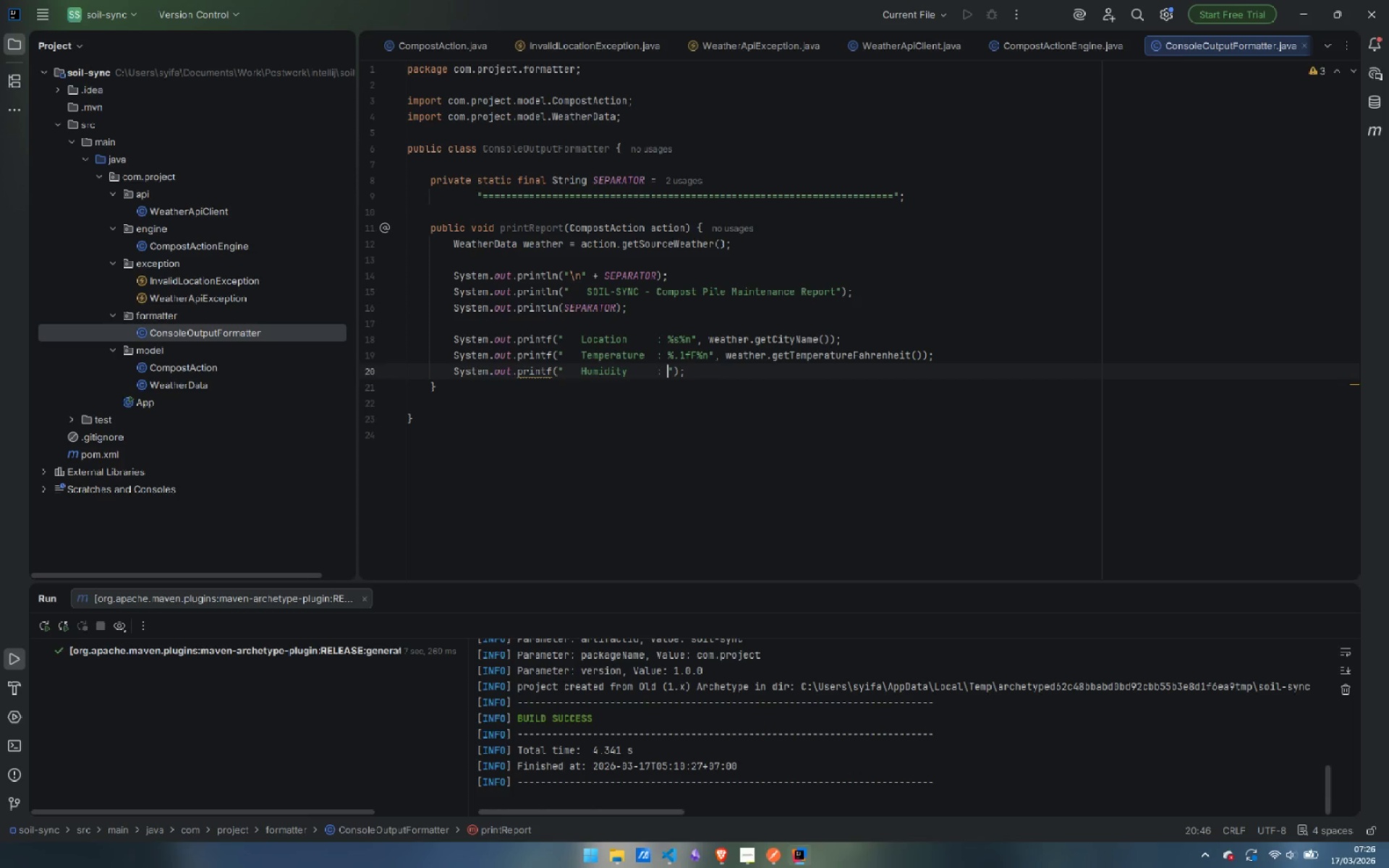 
type(%d%%%n)
 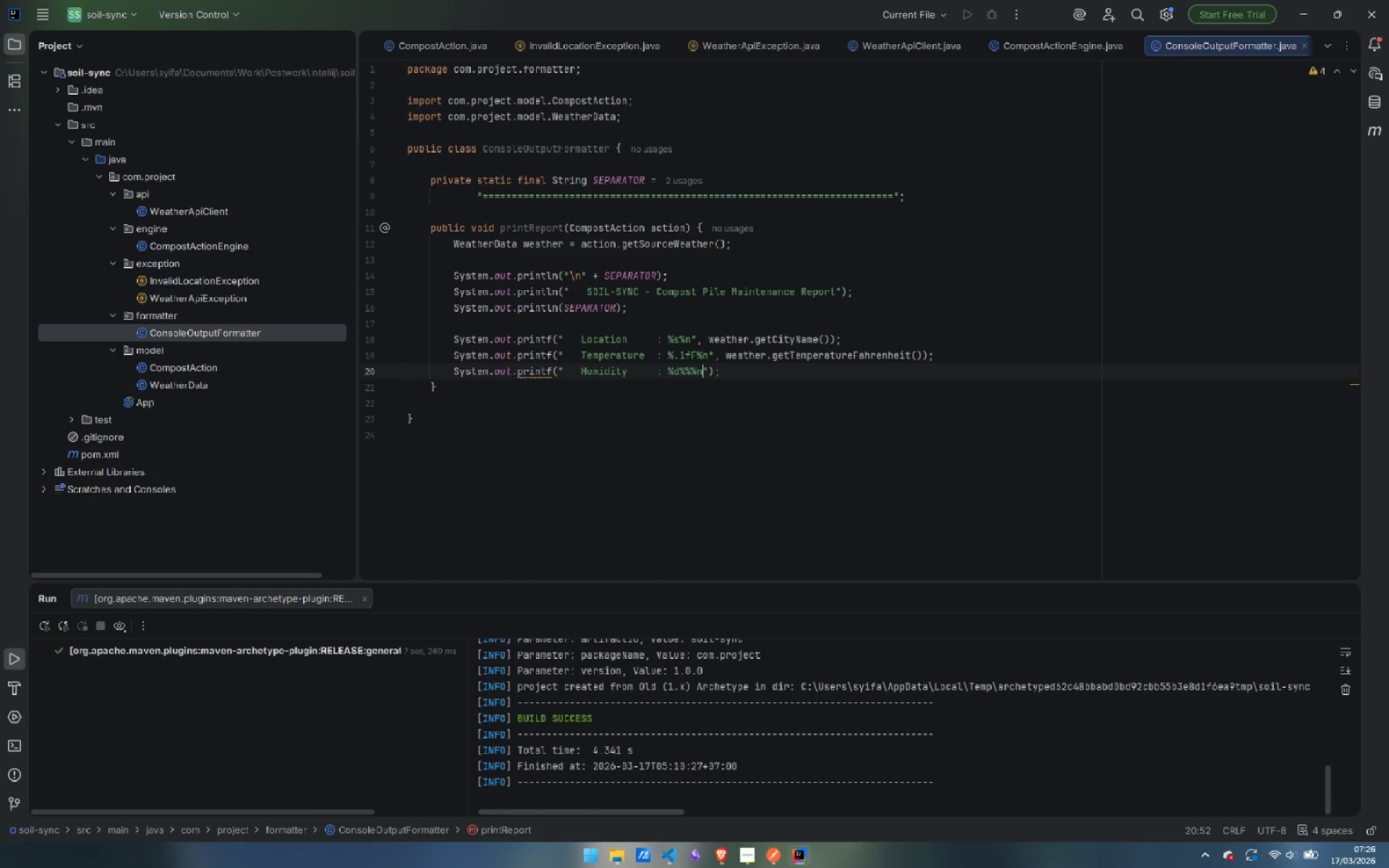 
key(ArrowRight)
 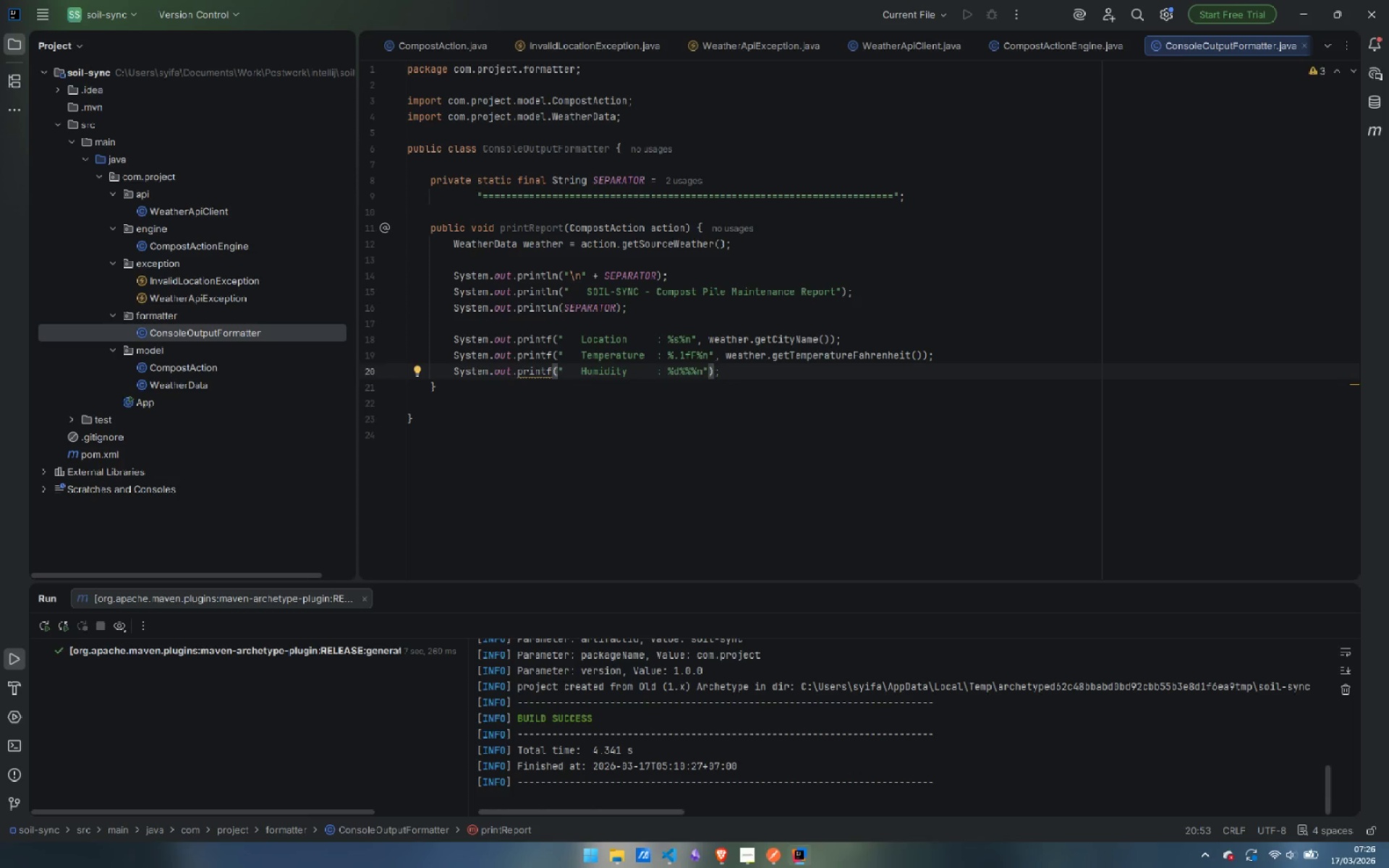 
type(, we)
 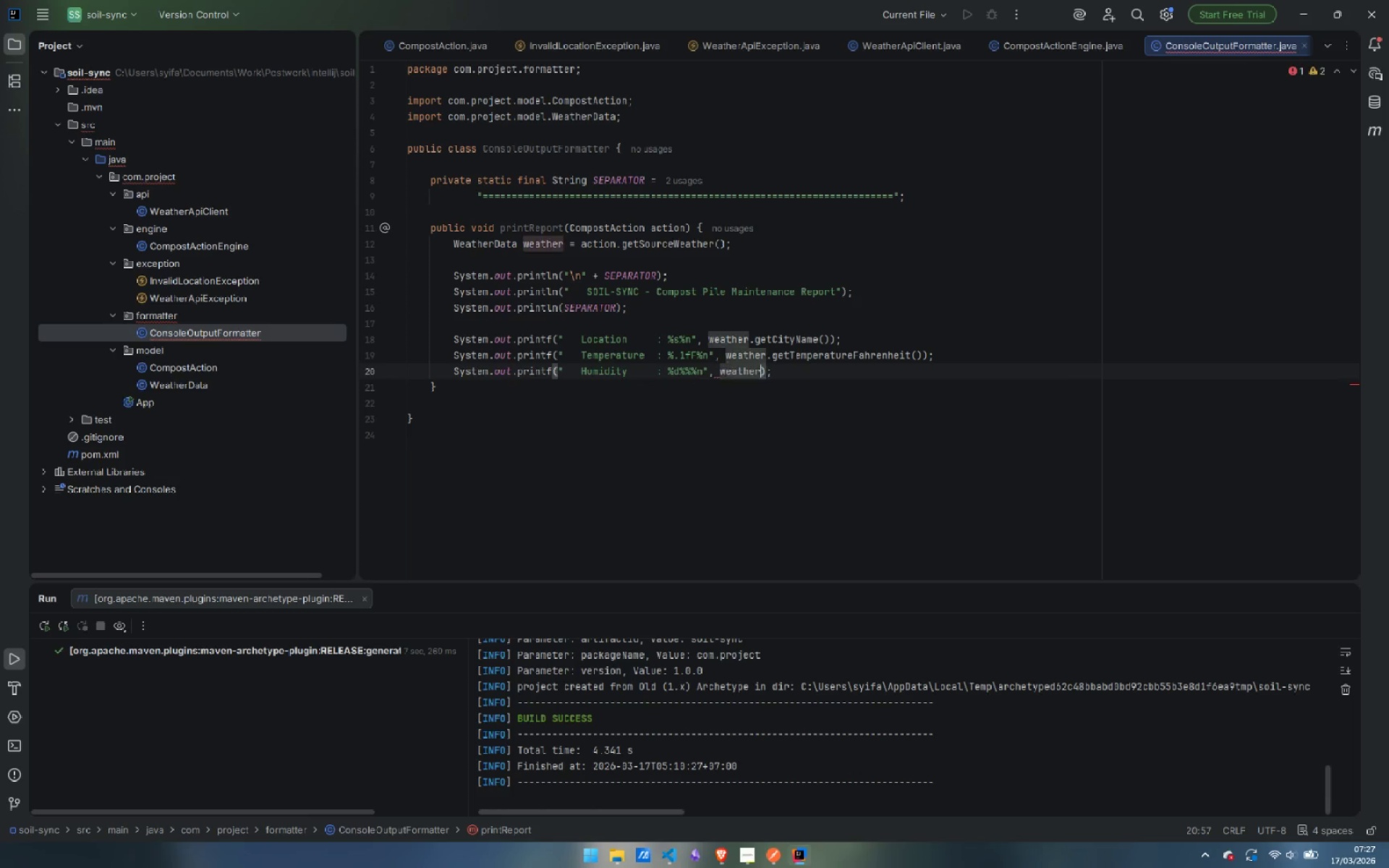 
key(Enter)
 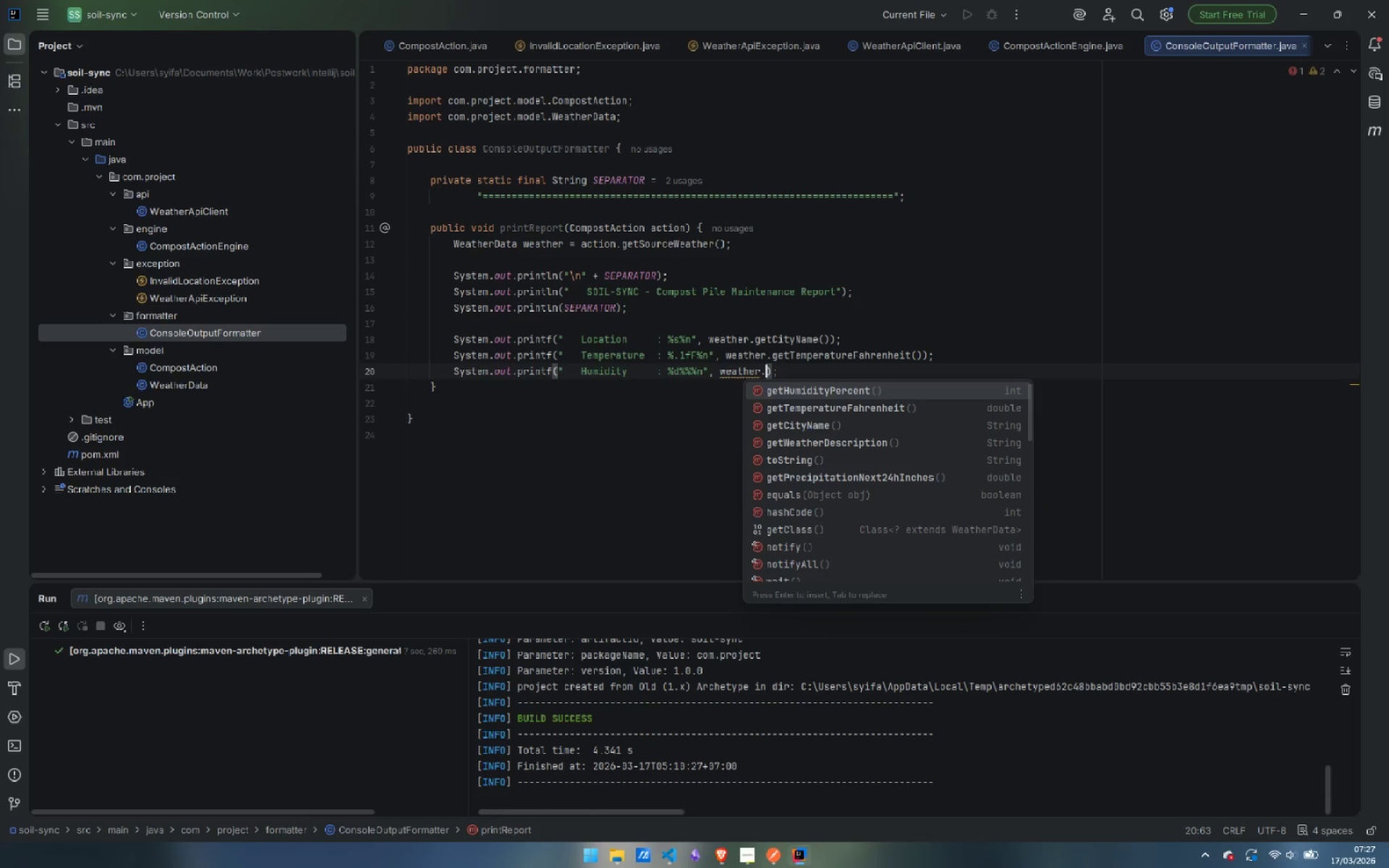 
type(.ge)
 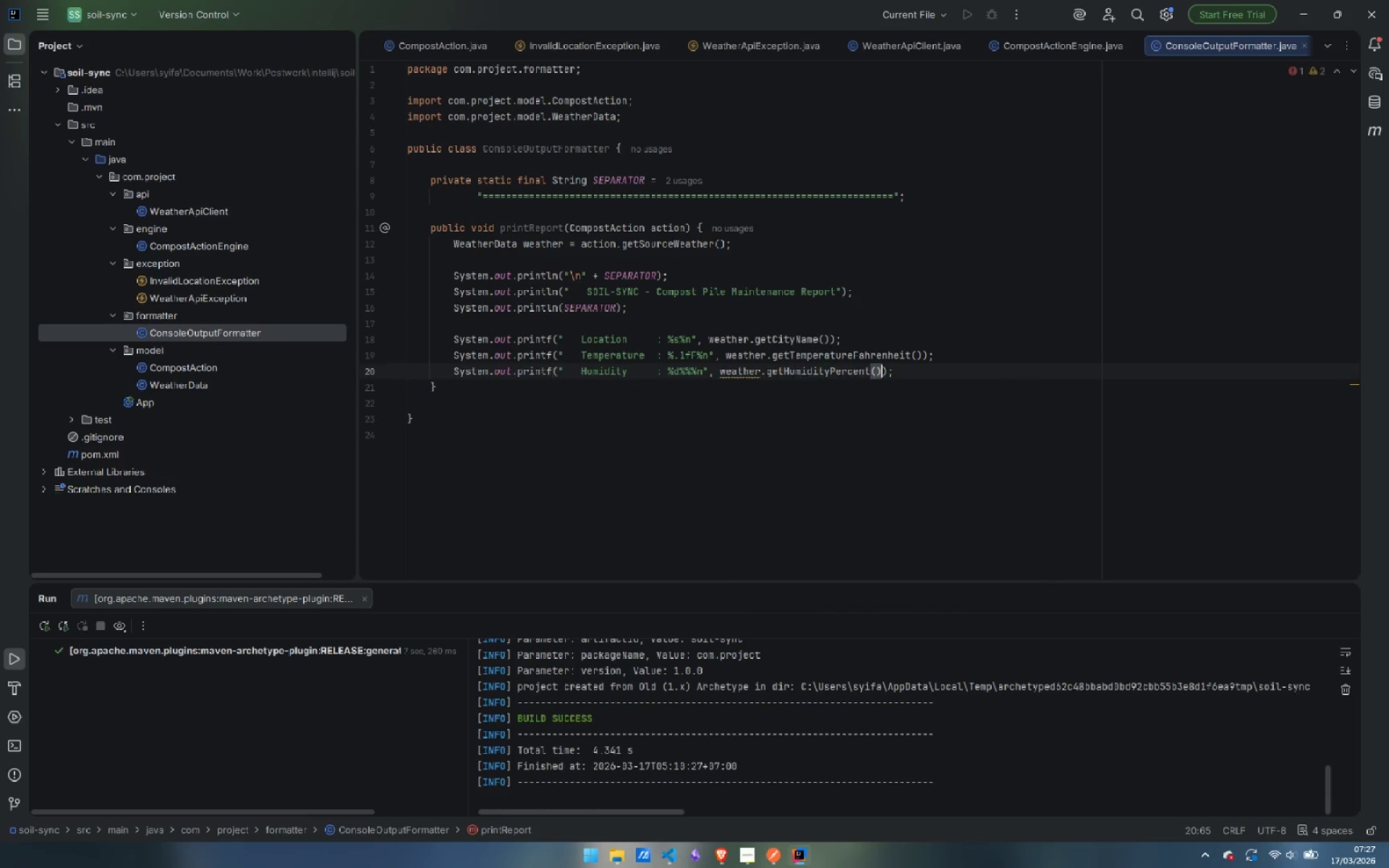 
key(Enter)
 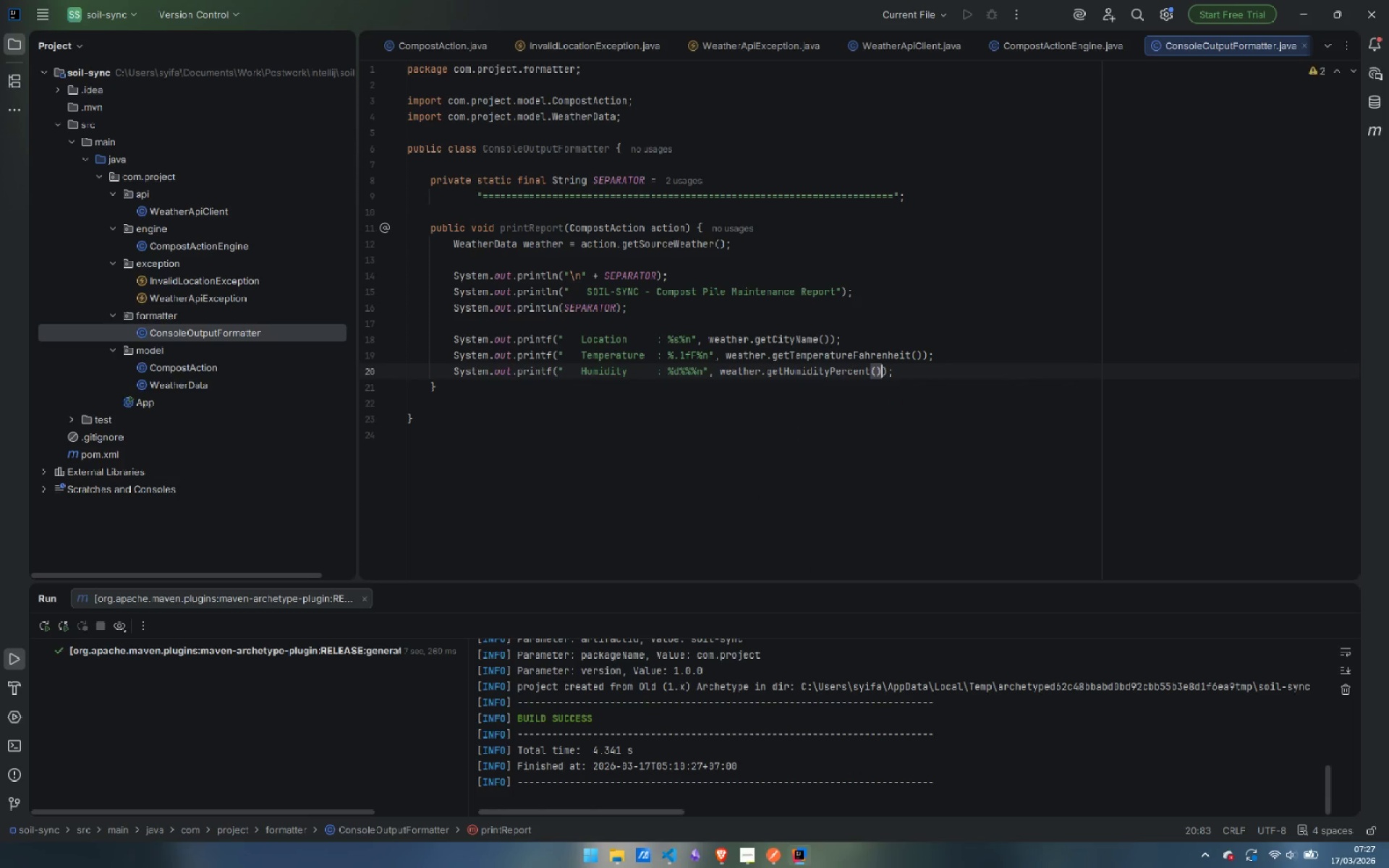 
key(ArrowRight)
 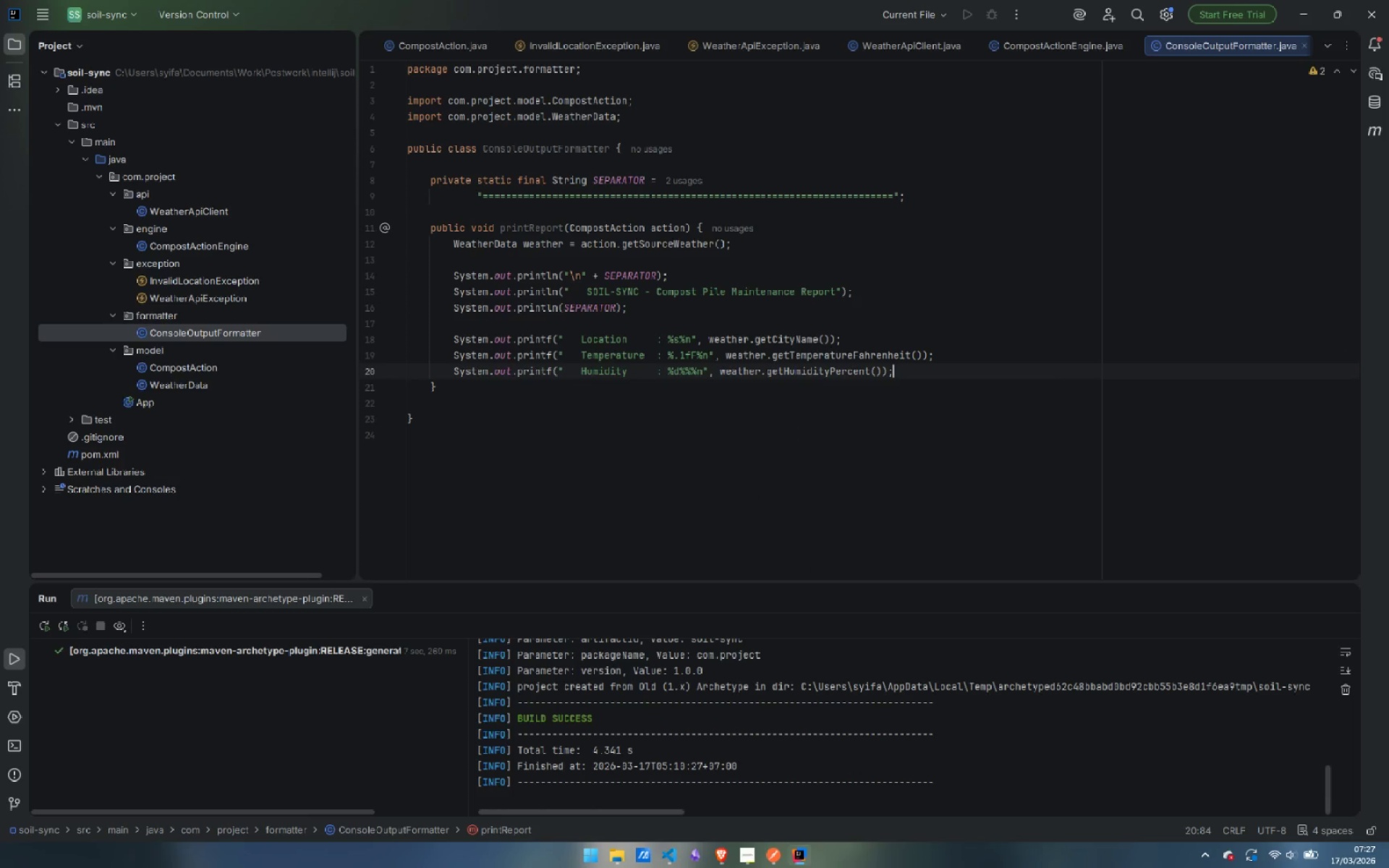 
key(ArrowRight)
 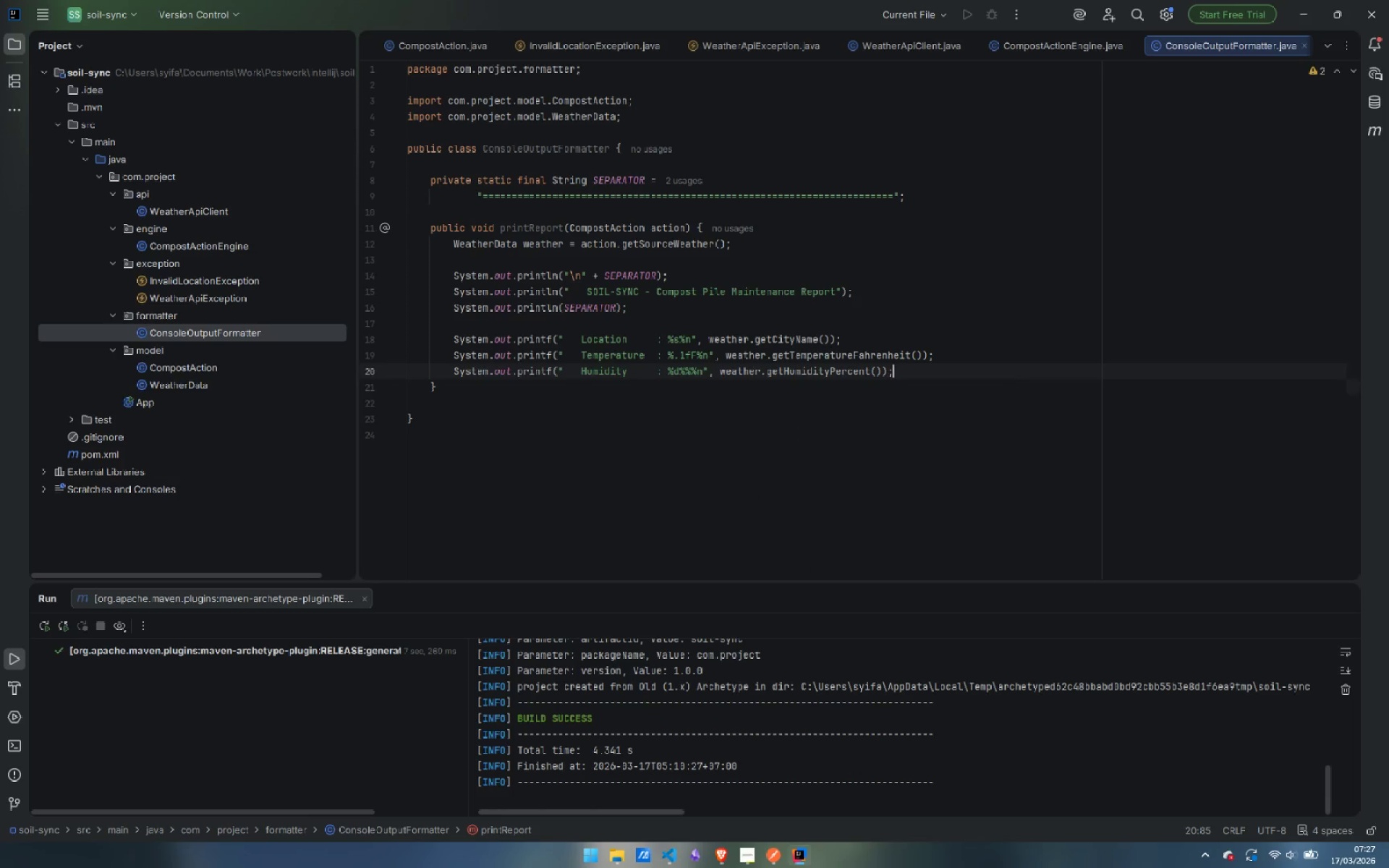 
key(Enter)
 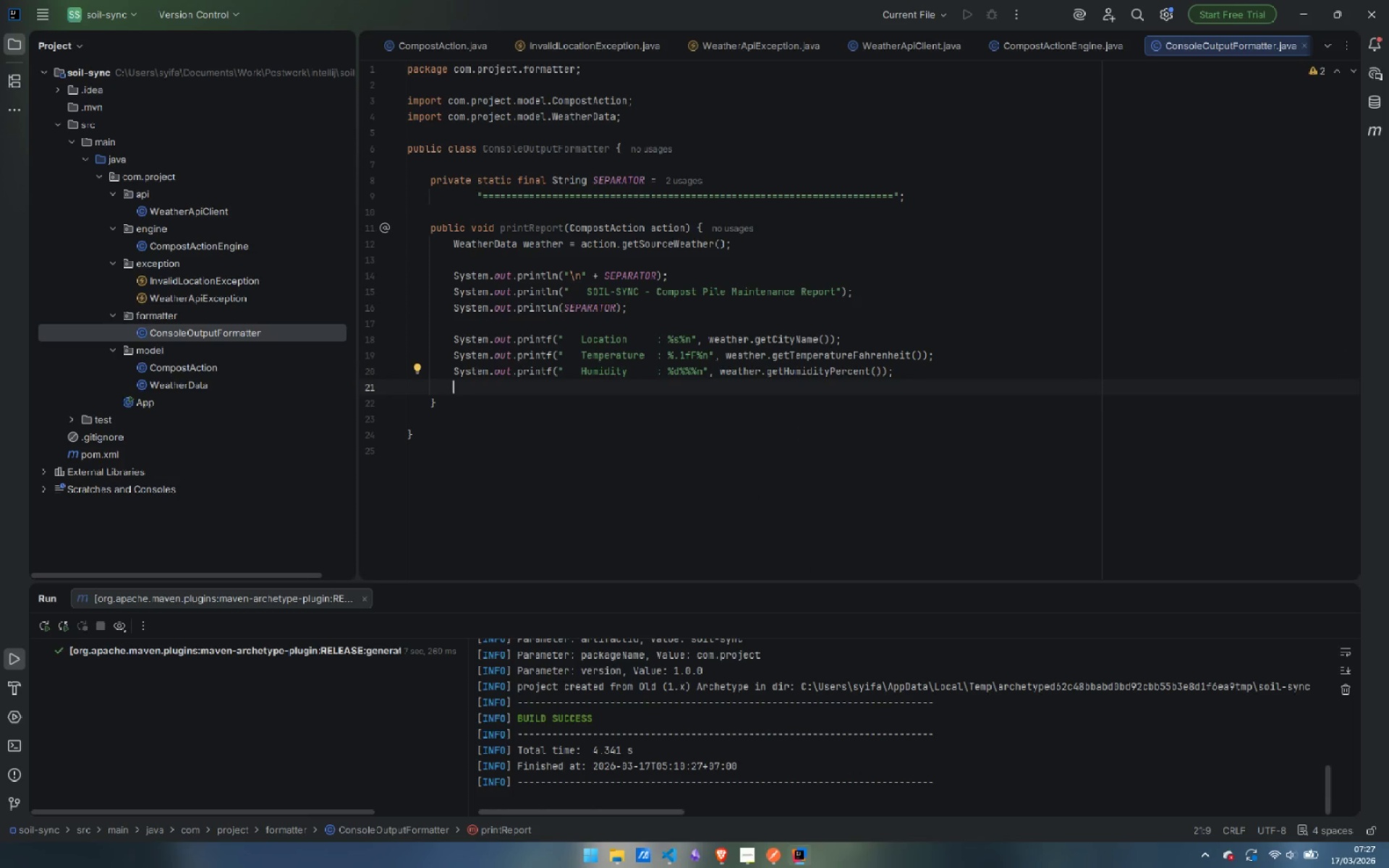 
type(sof)
key(Backspace)
key(Backspace)
type(ouf)
key(Tab)
type(   )
 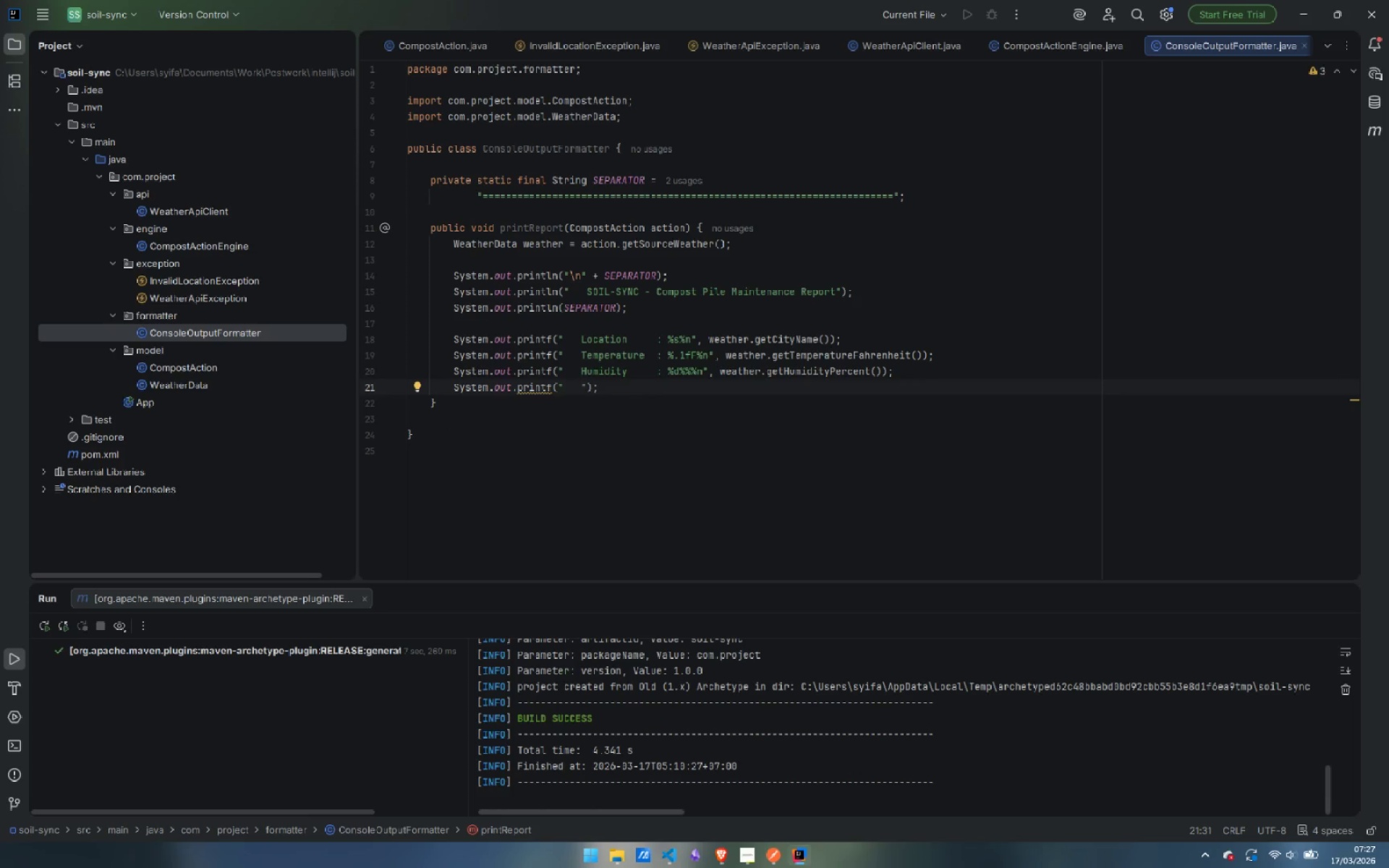 
wait(5.12)
 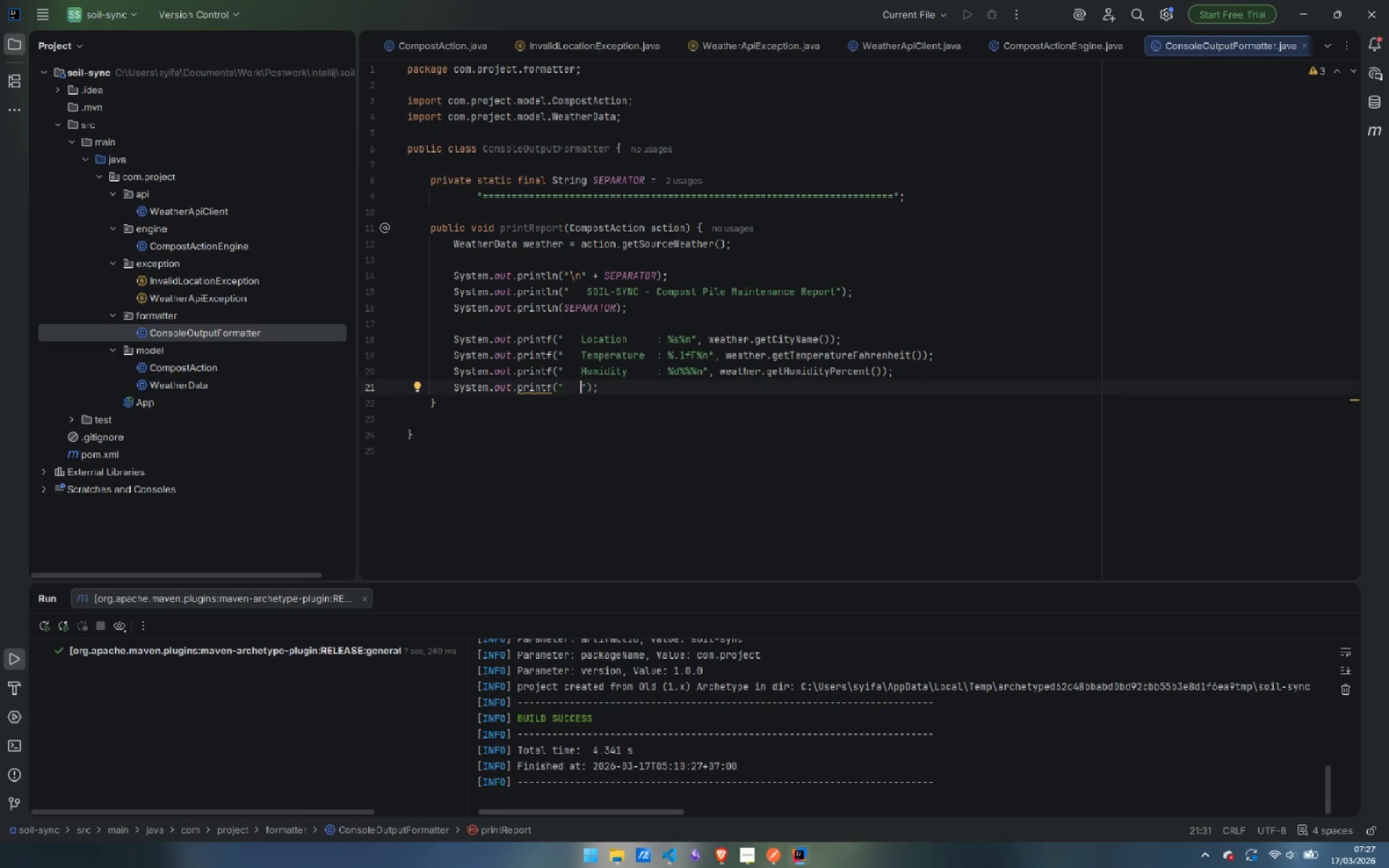 
type(Precip (24h)
 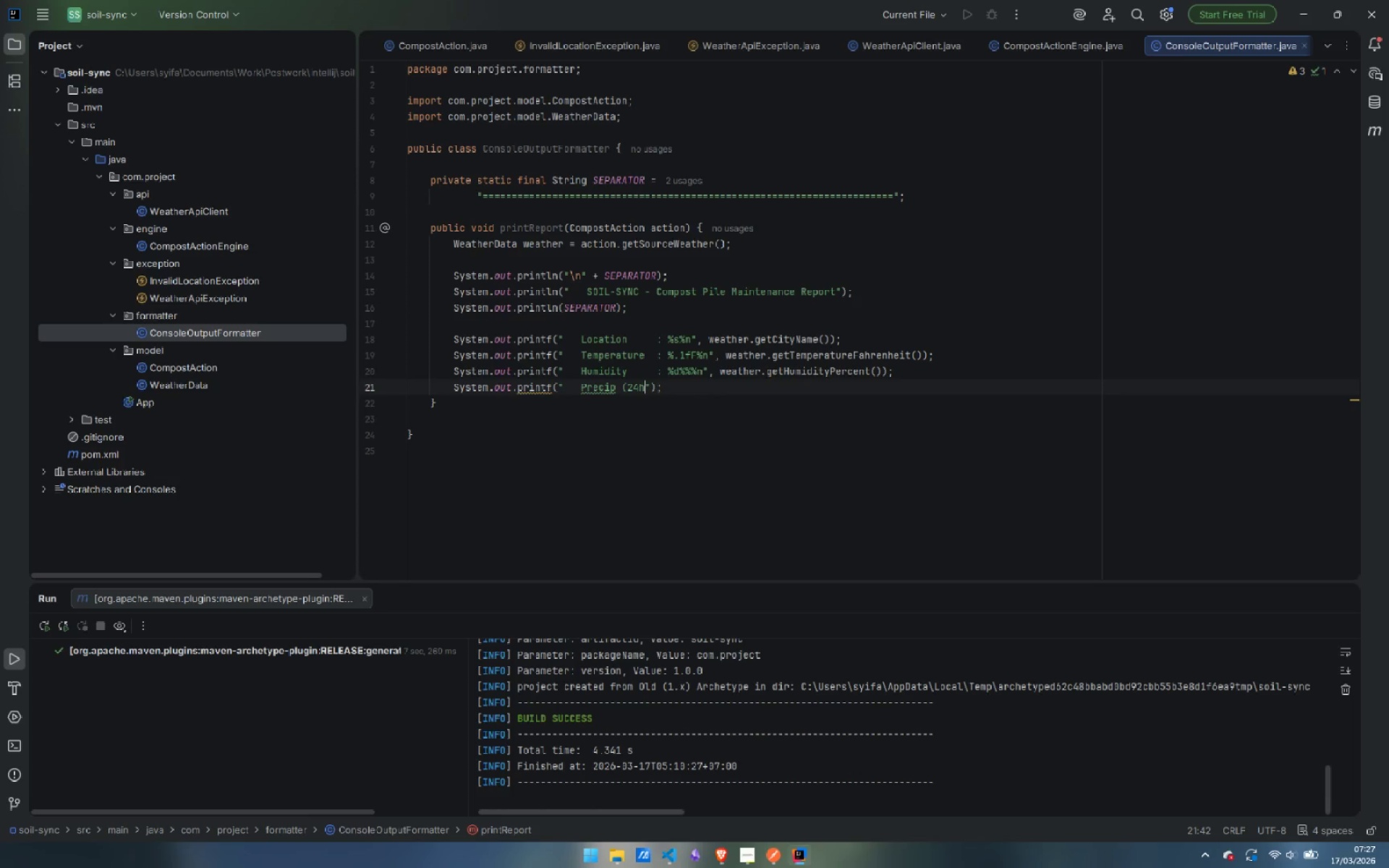 
key(ArrowRight)
 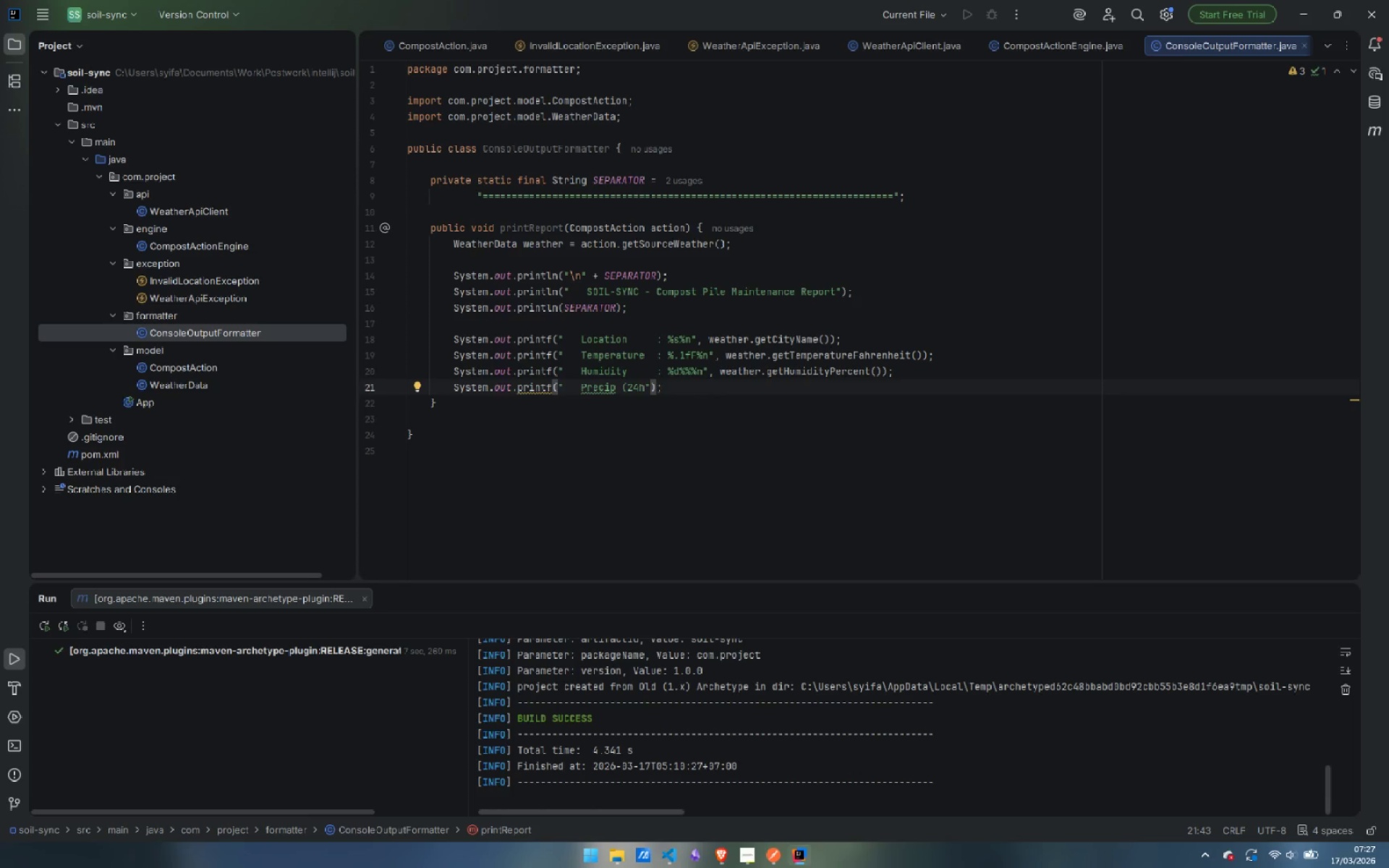 
hold_key(key=ShiftLeft, duration=2.08)
 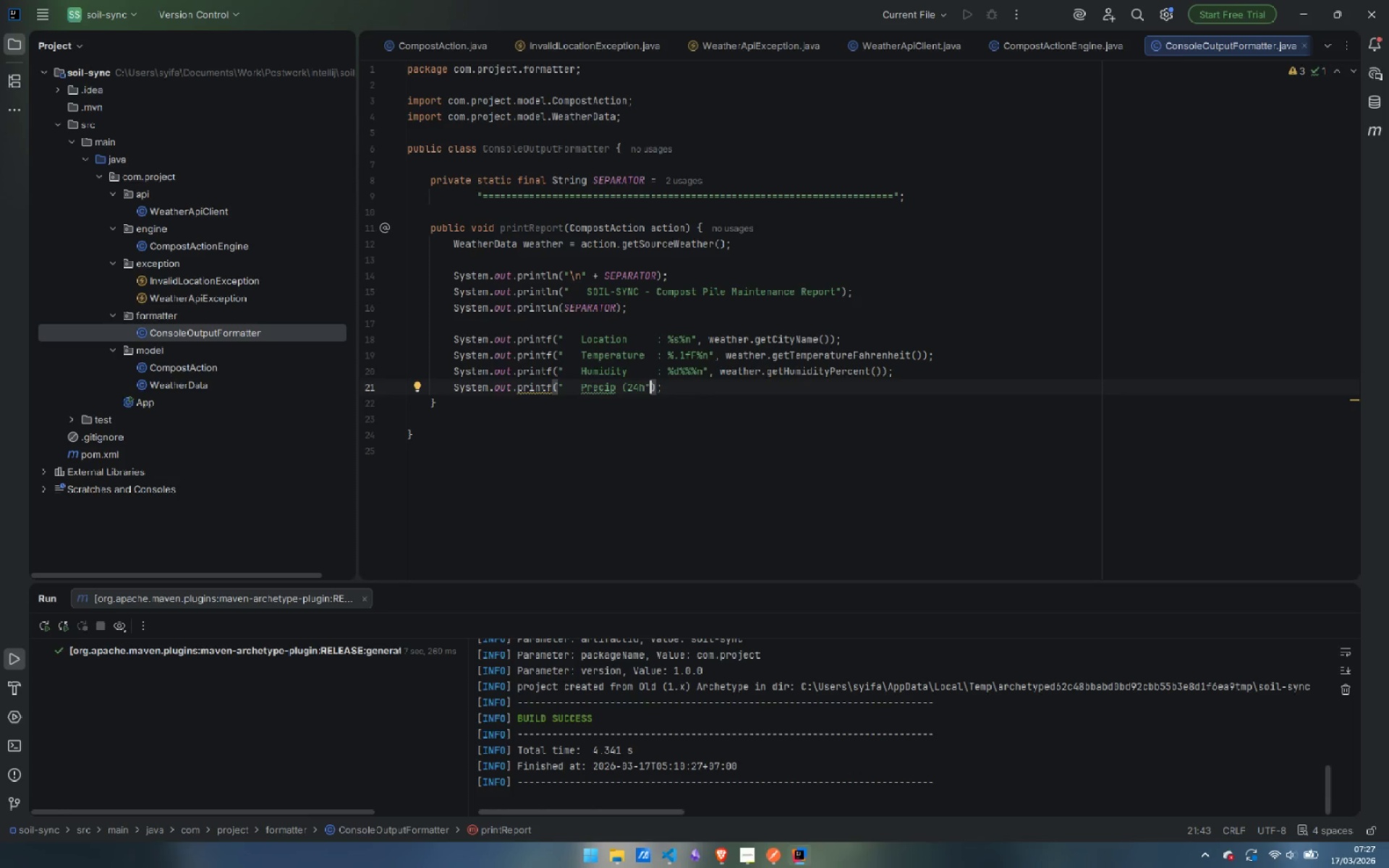 
key(ArrowLeft)
 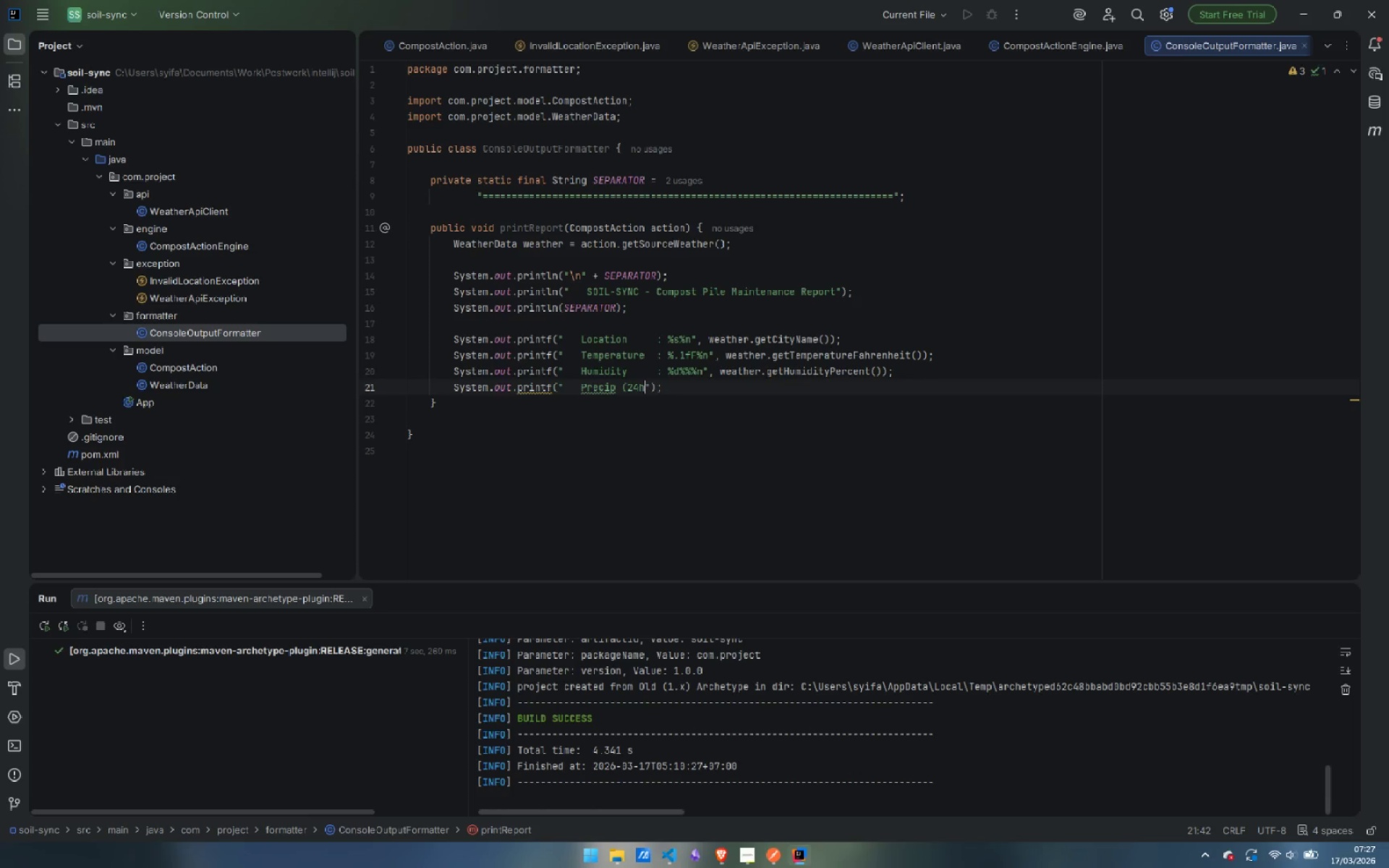 
key(Shift+0)
 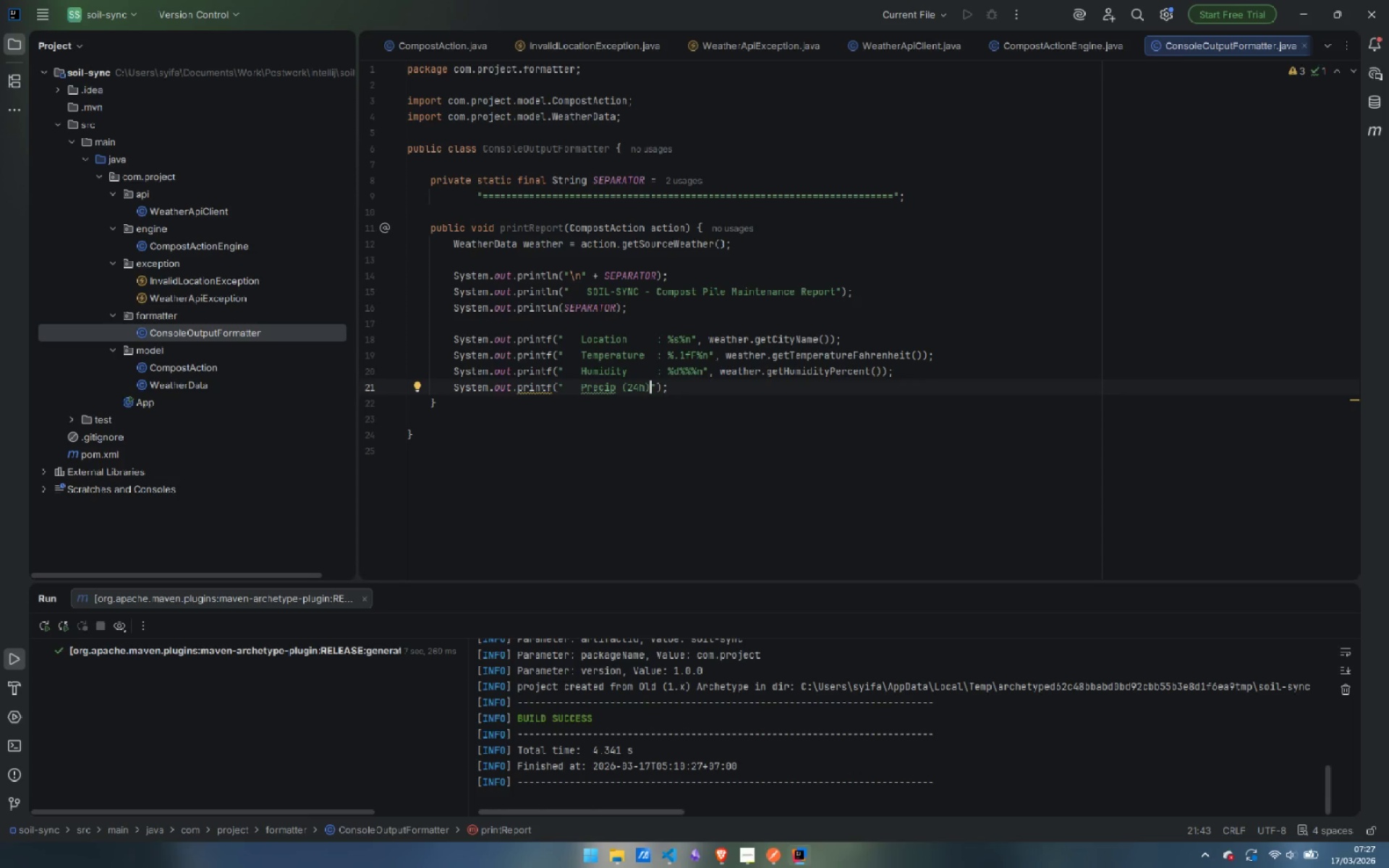 
key(Shift+Semicolon)
 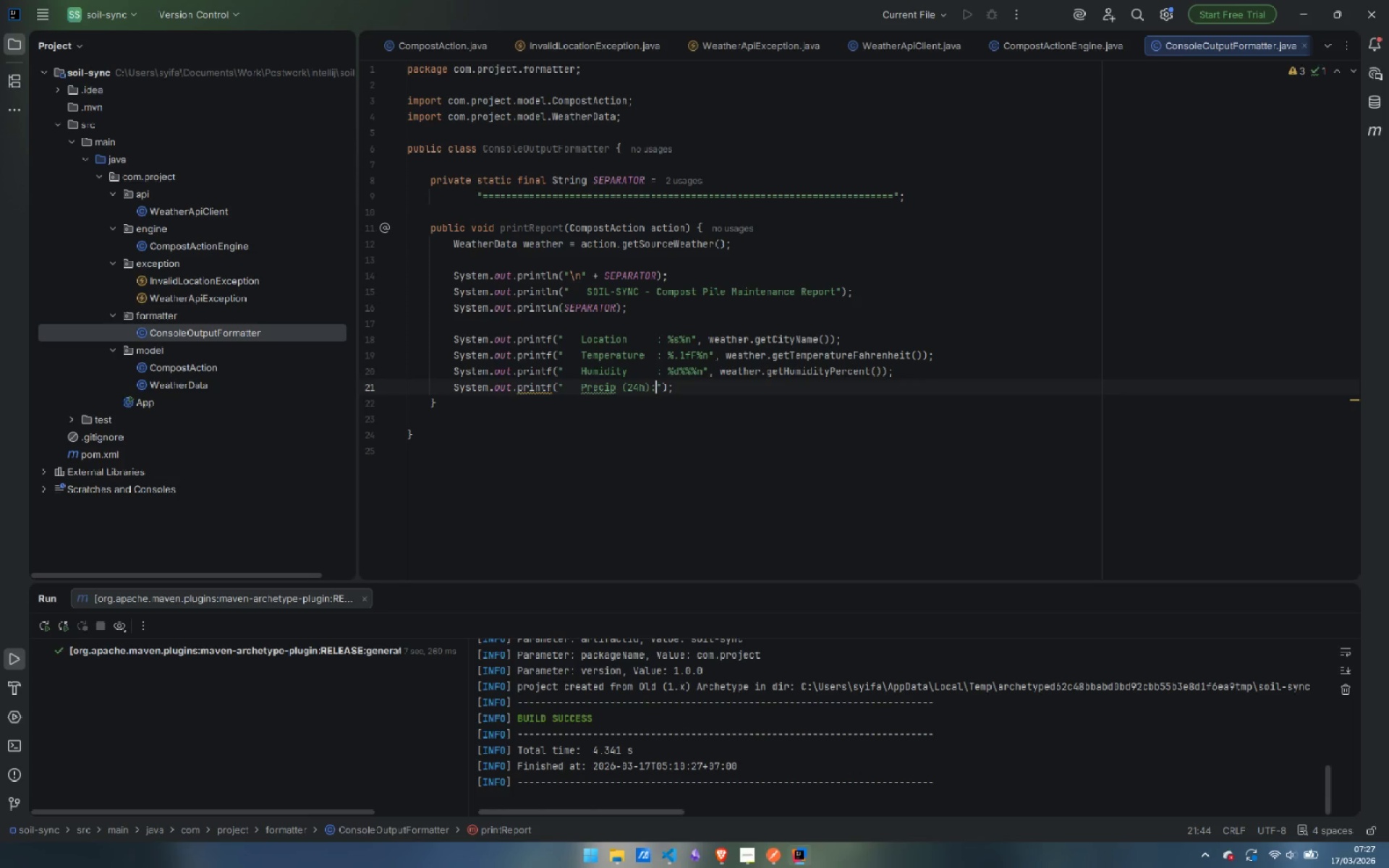 
key(ArrowLeft)
 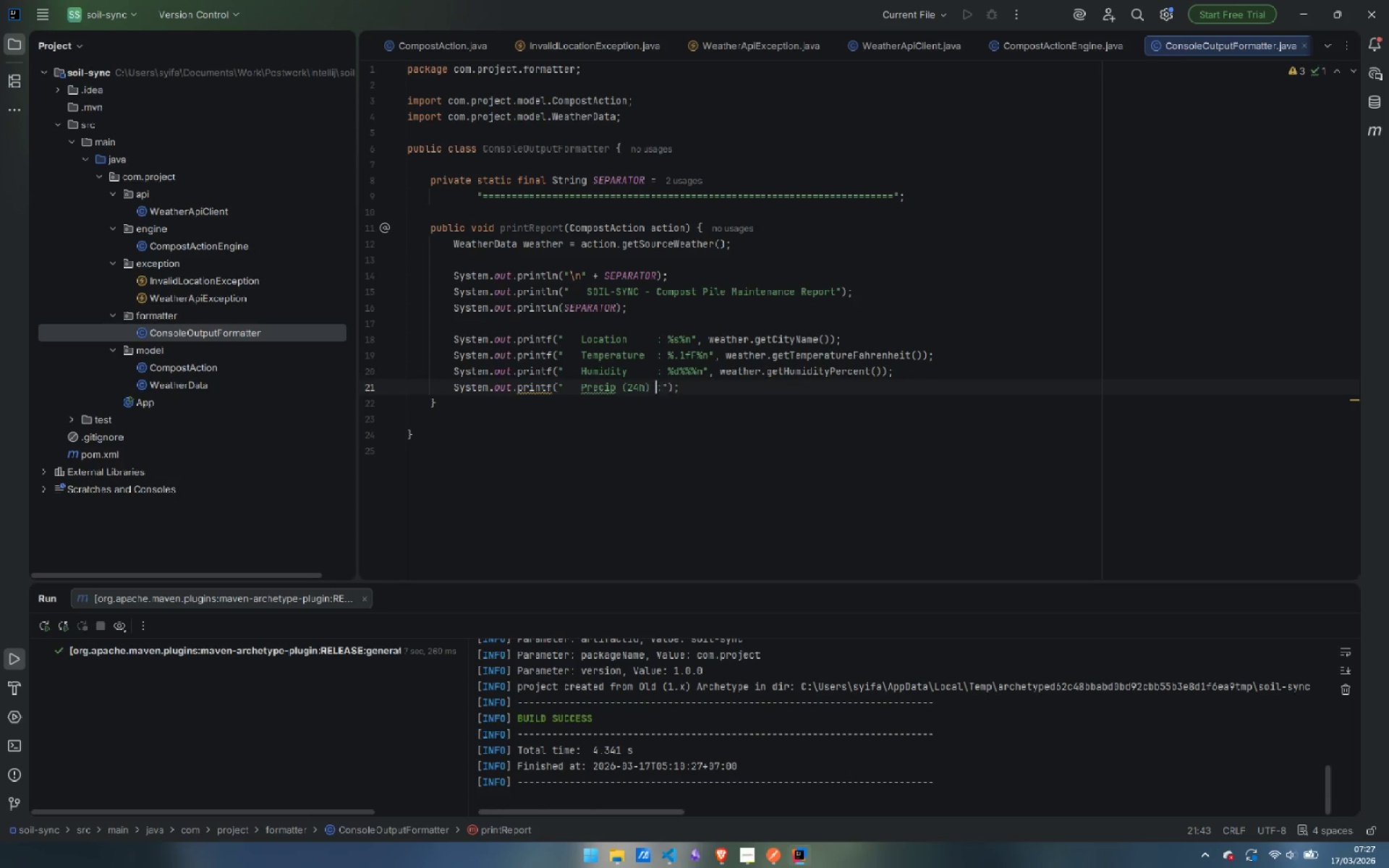 
key(Space)
 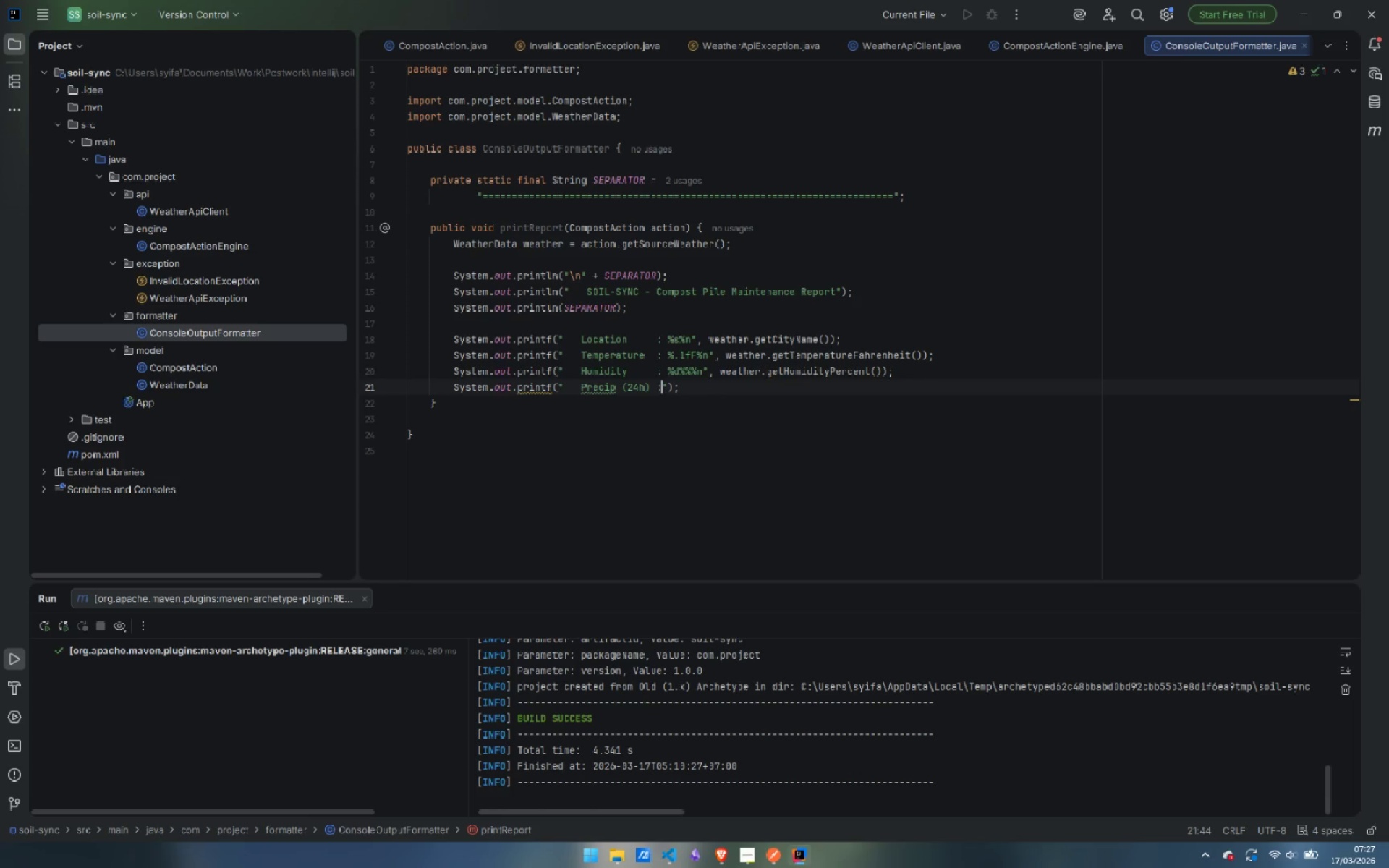 
key(ArrowRight)
 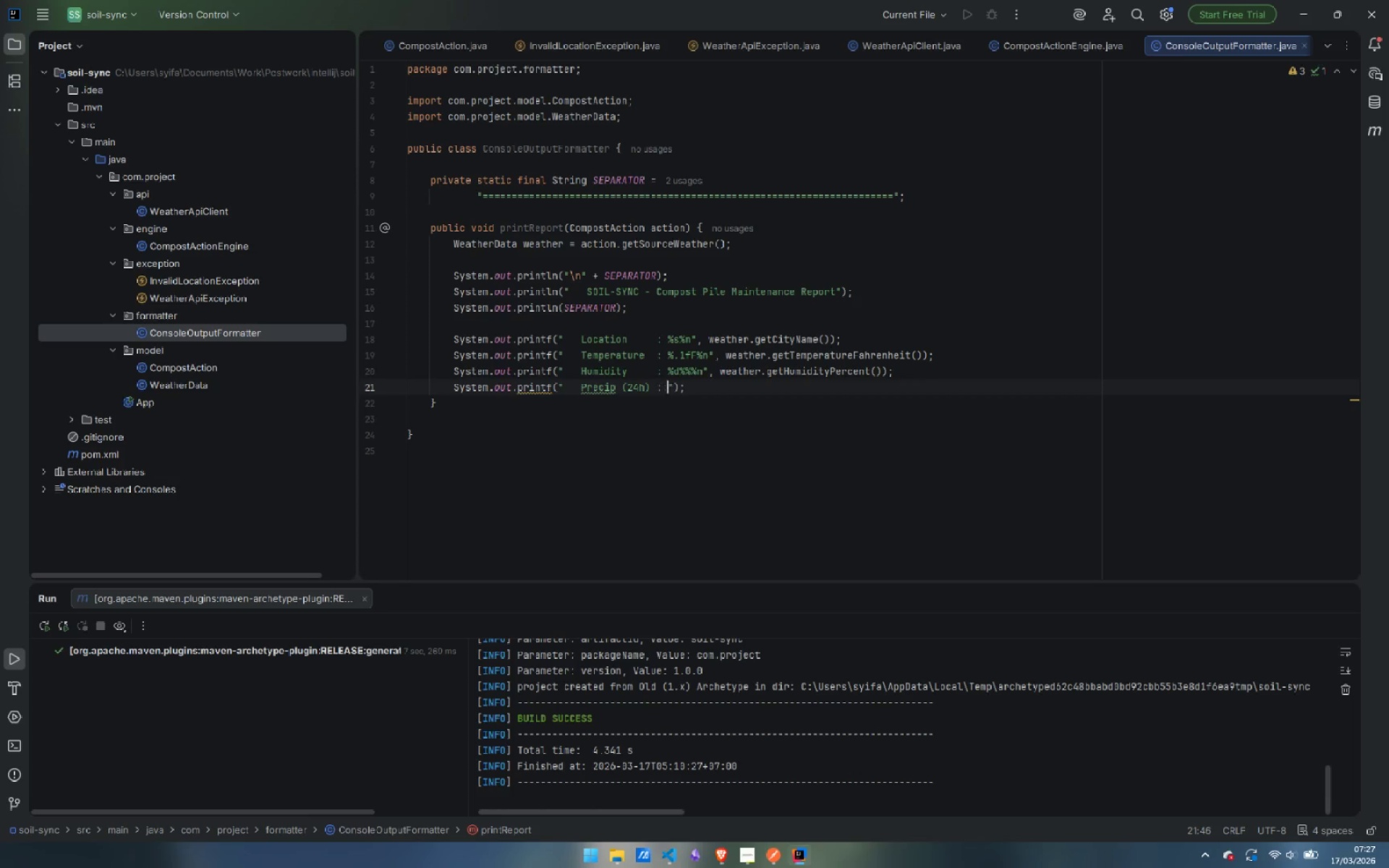 
type( %.2f inches%n)
 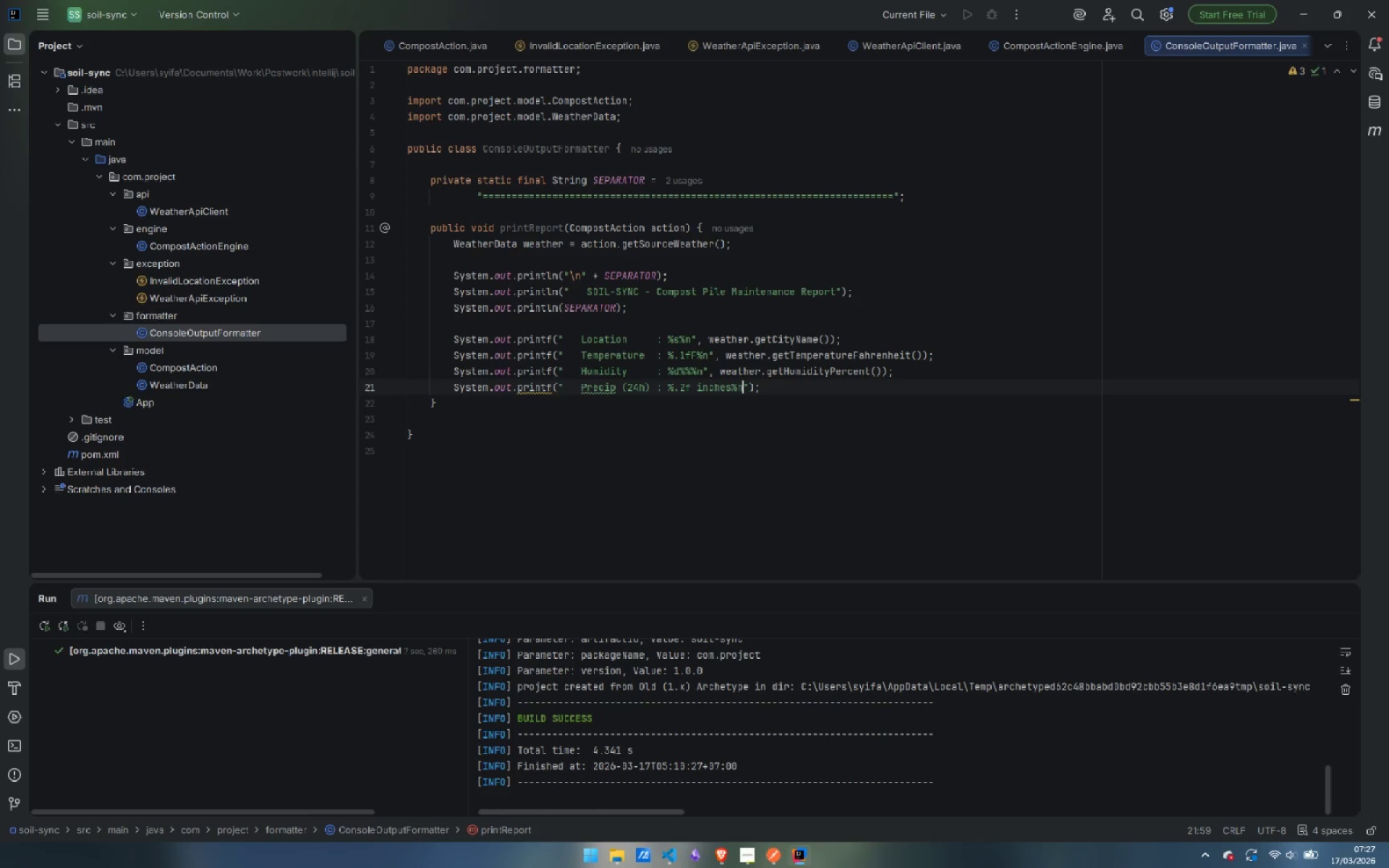 
key(ArrowRight)
 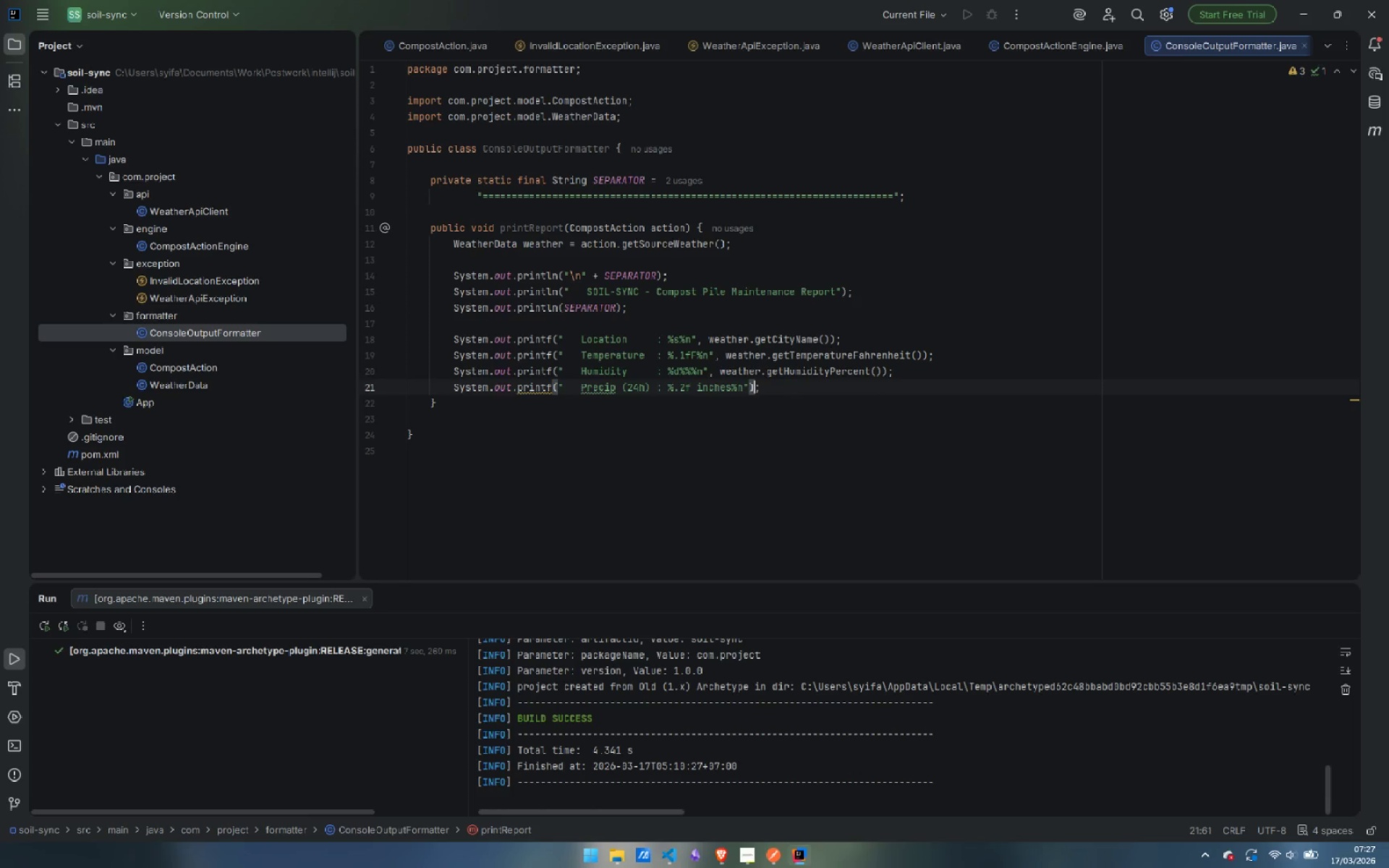 
key(ArrowRight)
 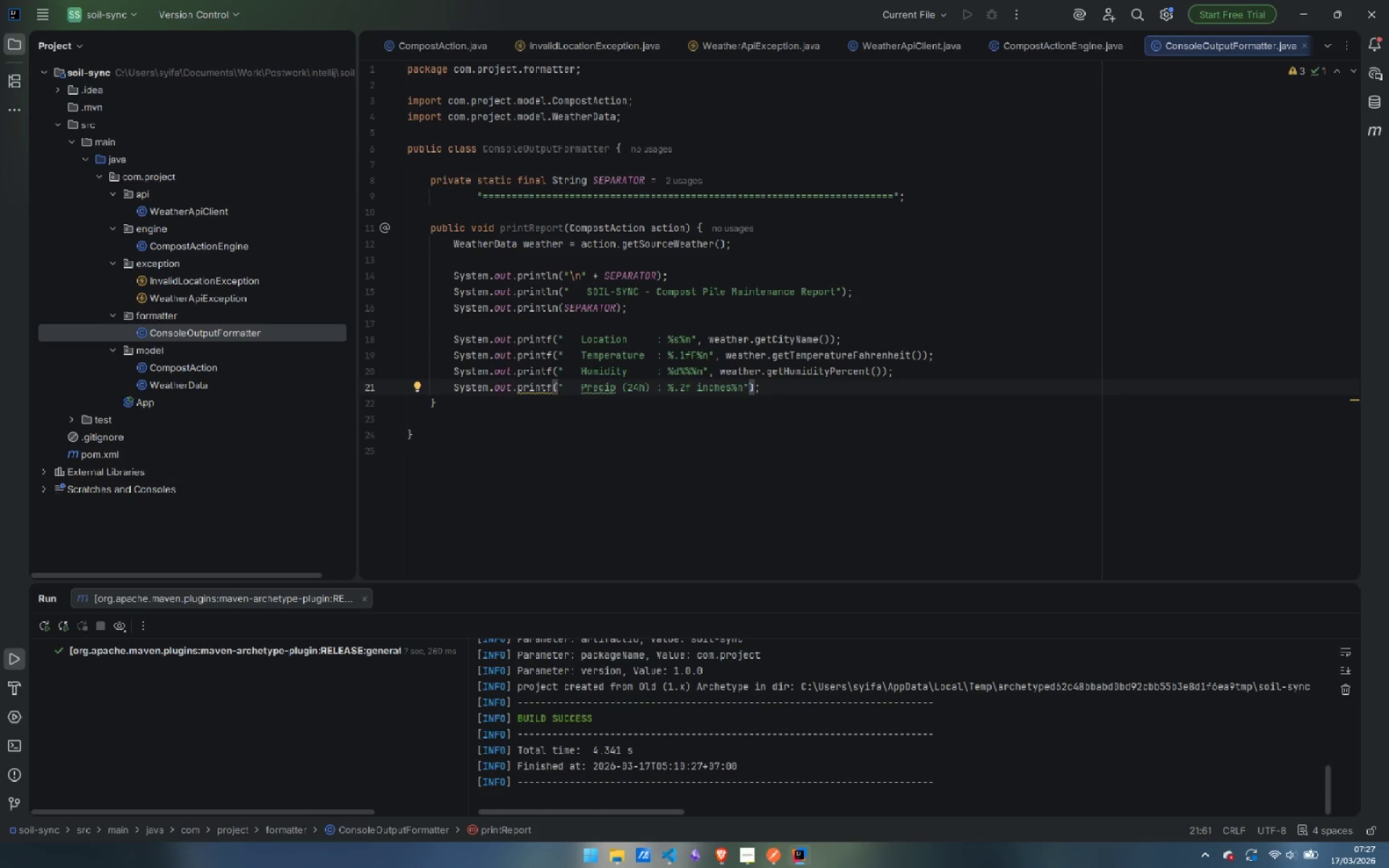 
key(ArrowLeft)
 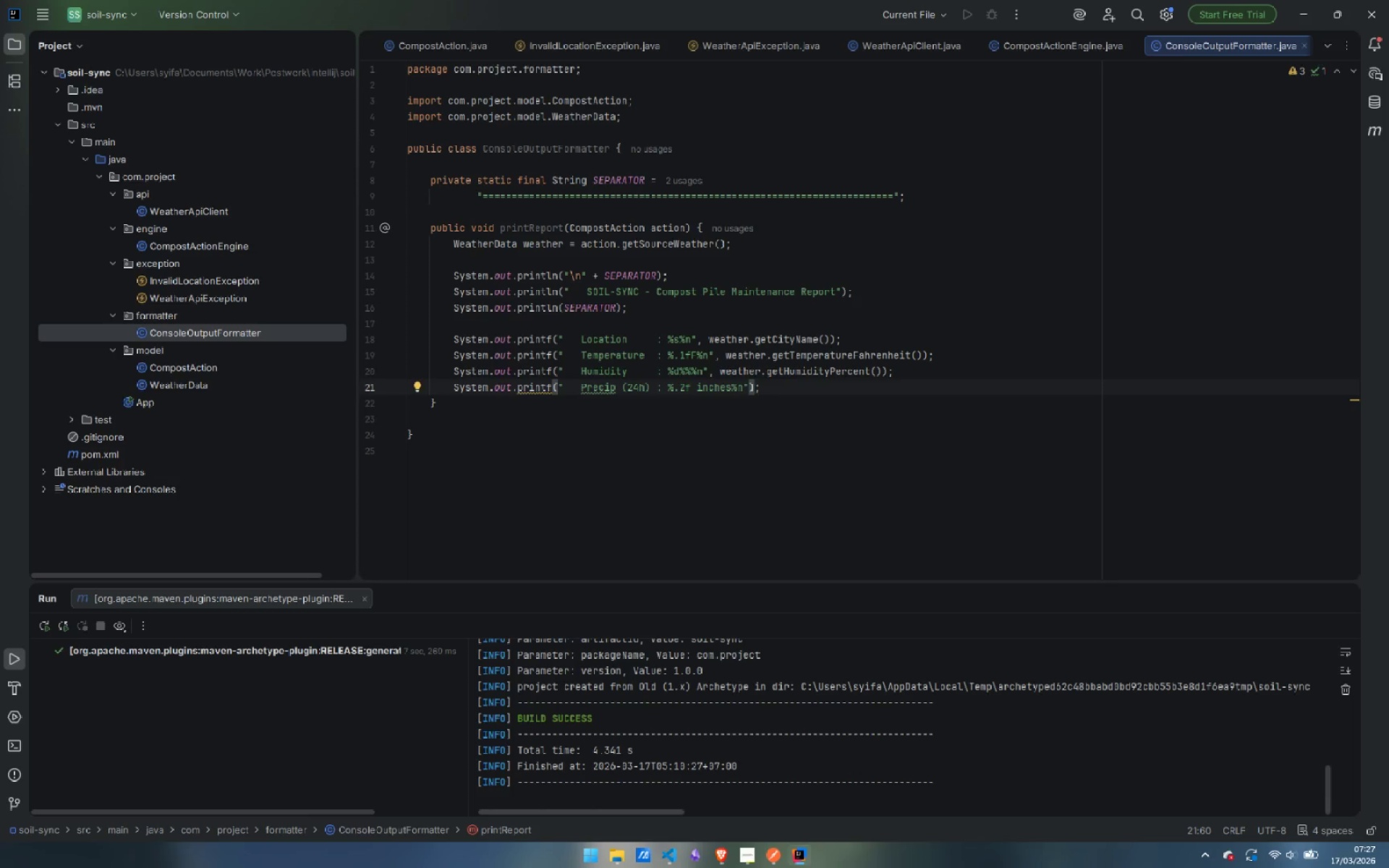 
type(, wea)
 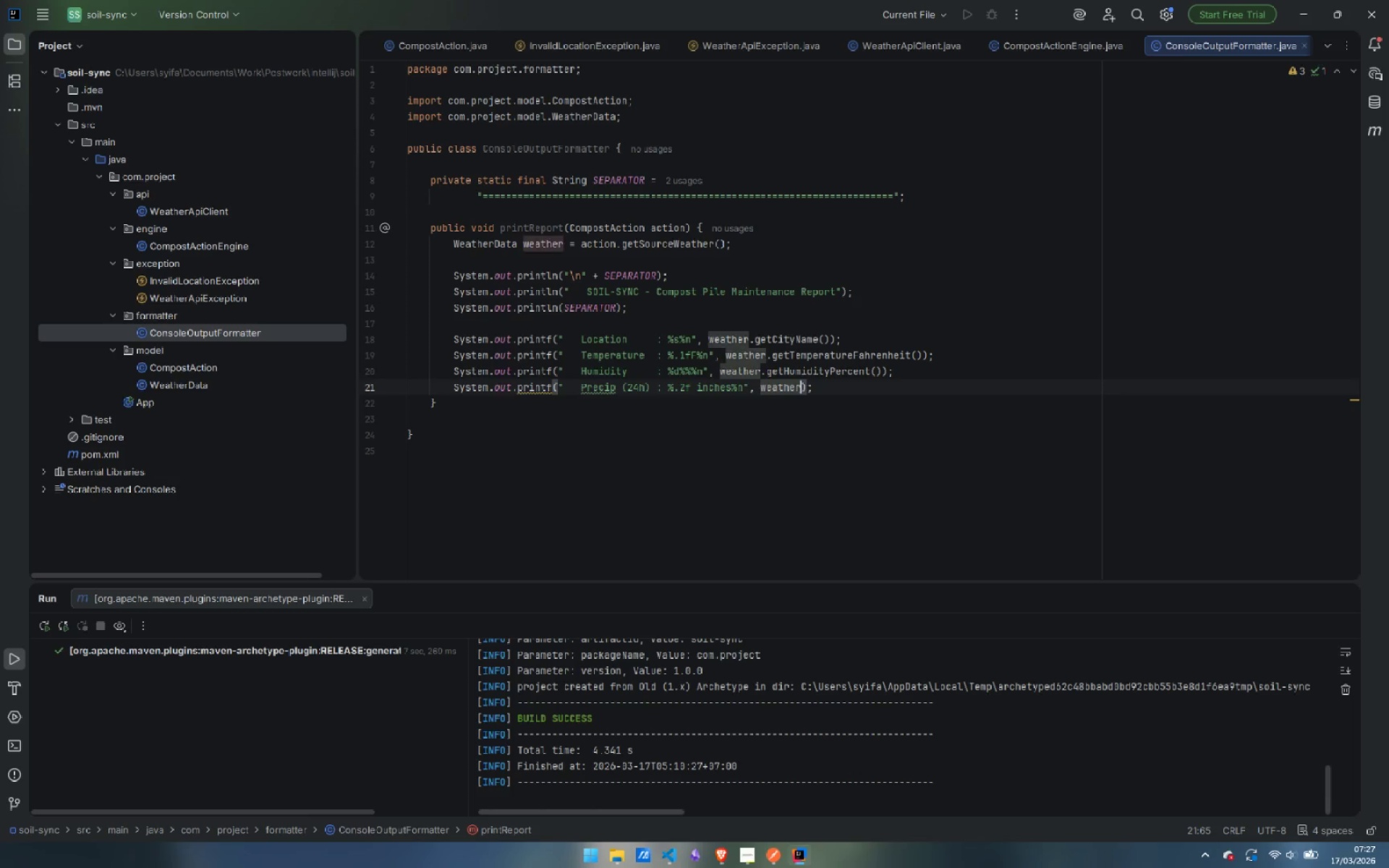 
key(Enter)
 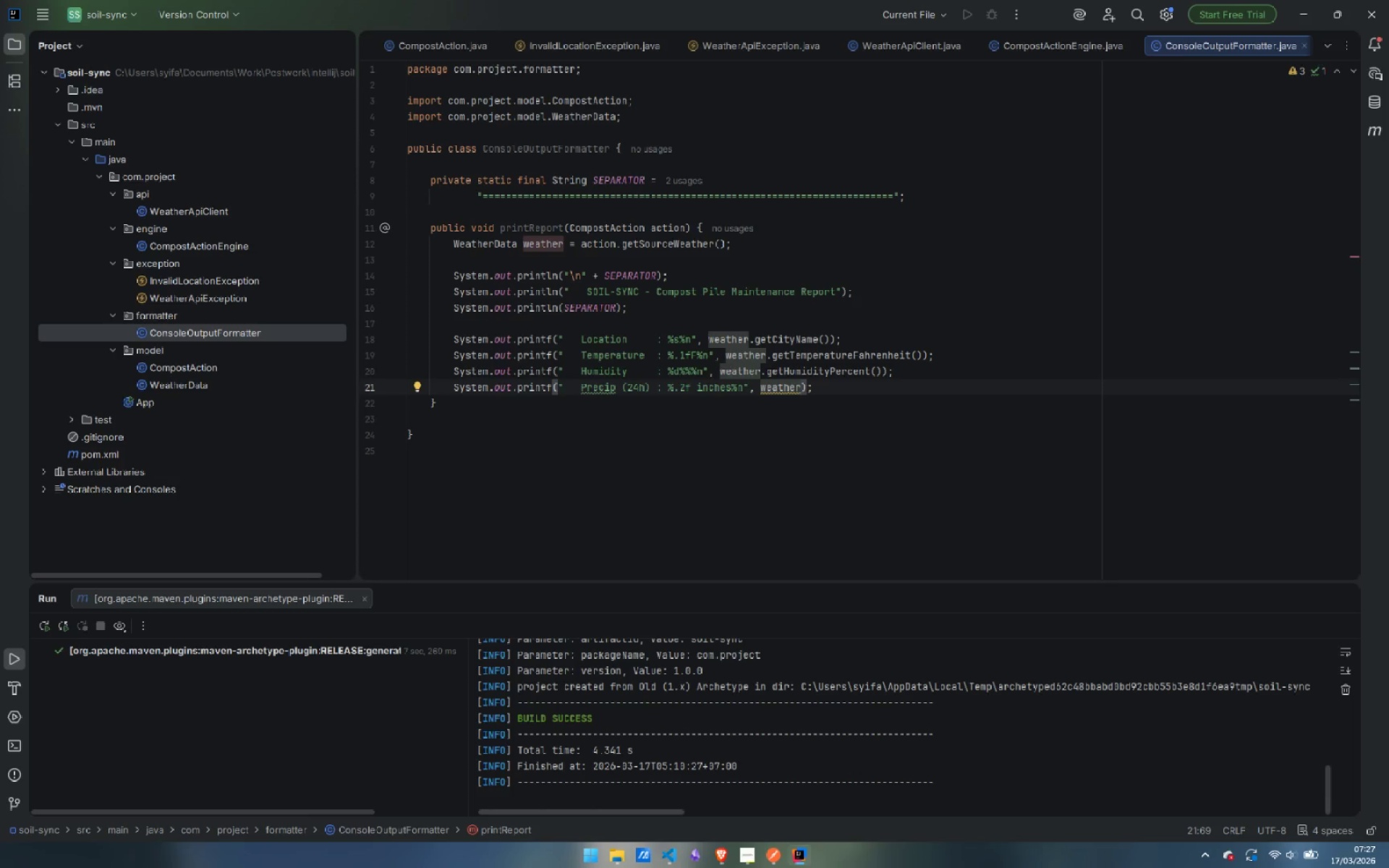 
type(.get)
 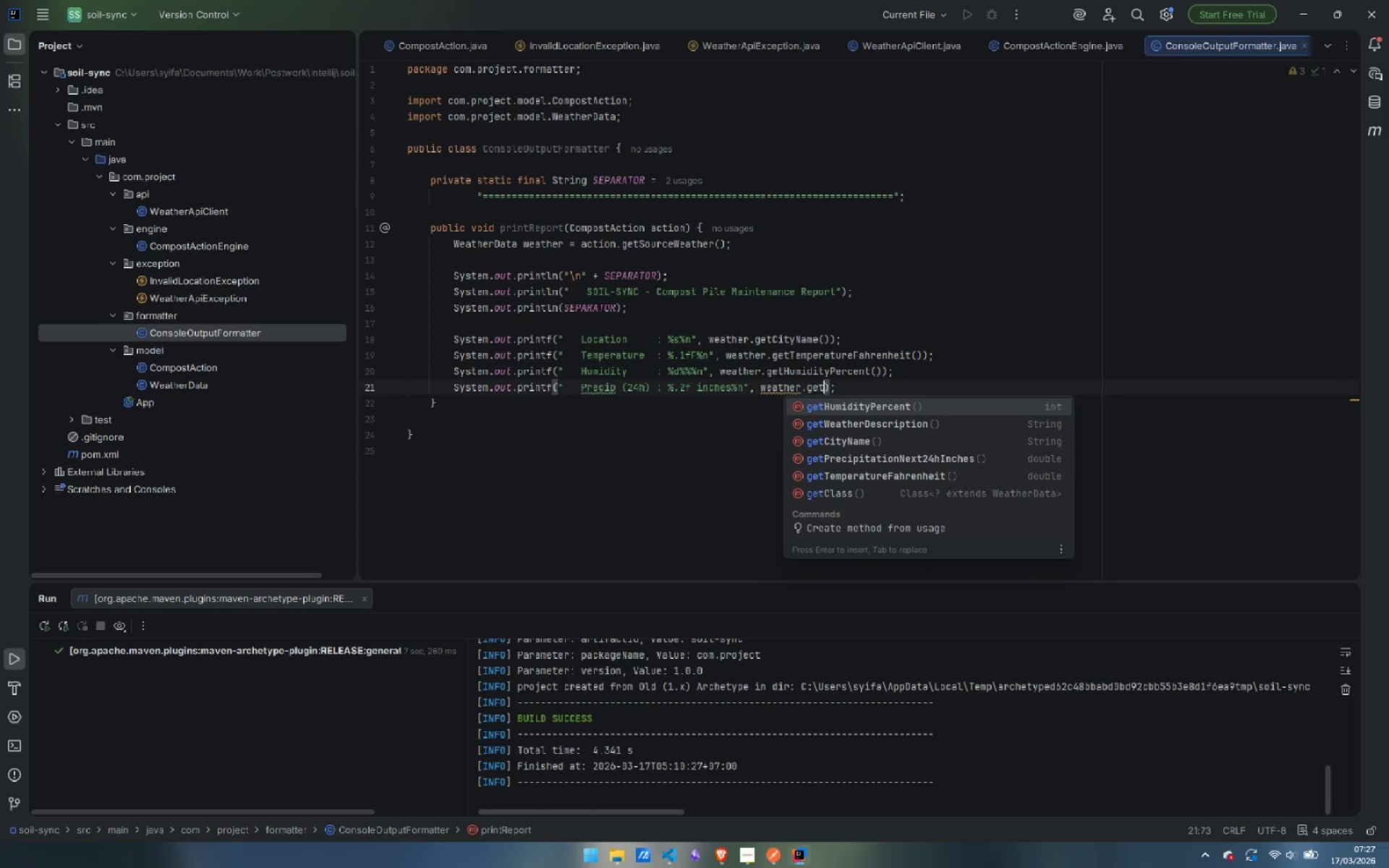 
key(ArrowDown)
 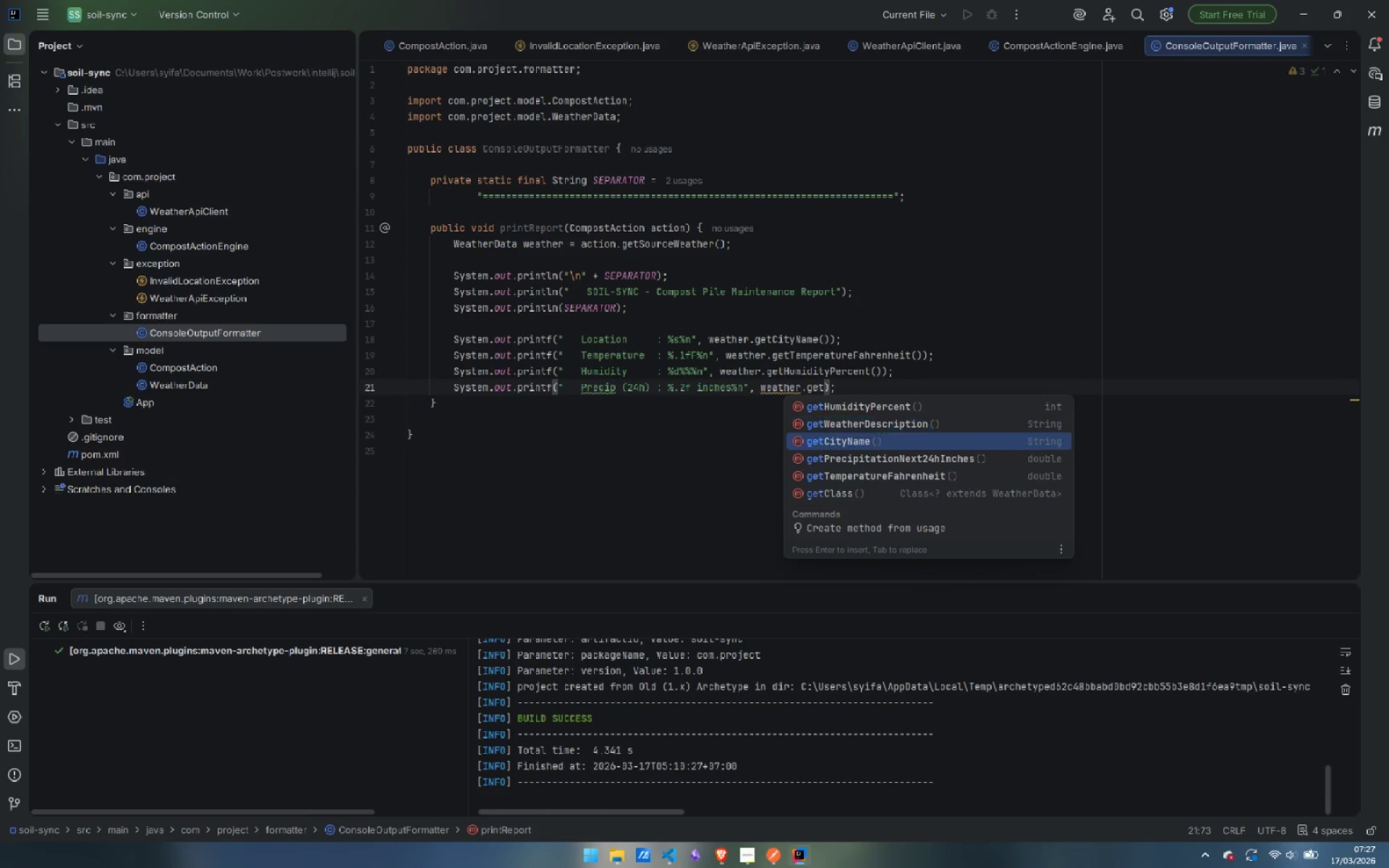 
key(ArrowDown)
 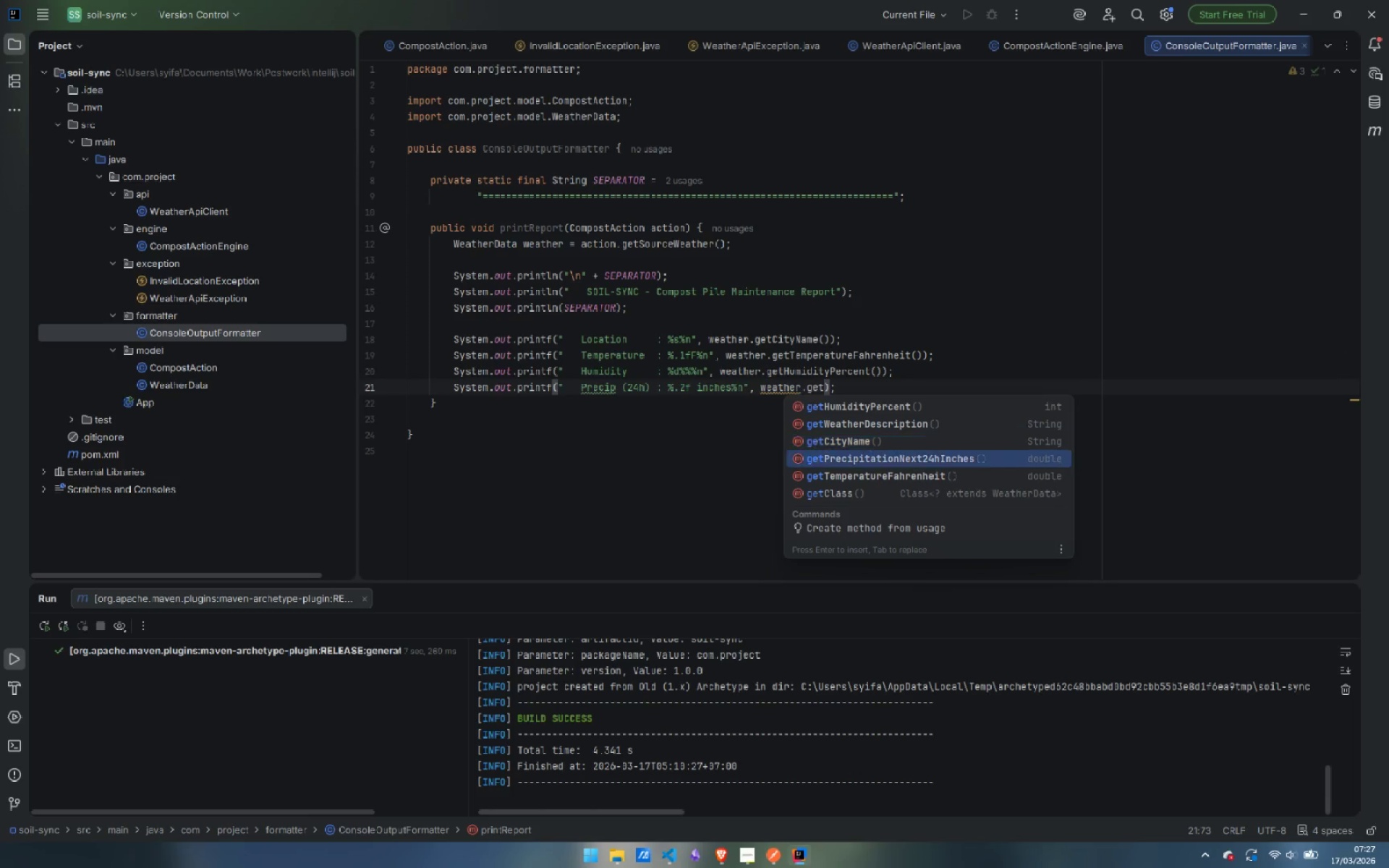 
key(ArrowDown)
 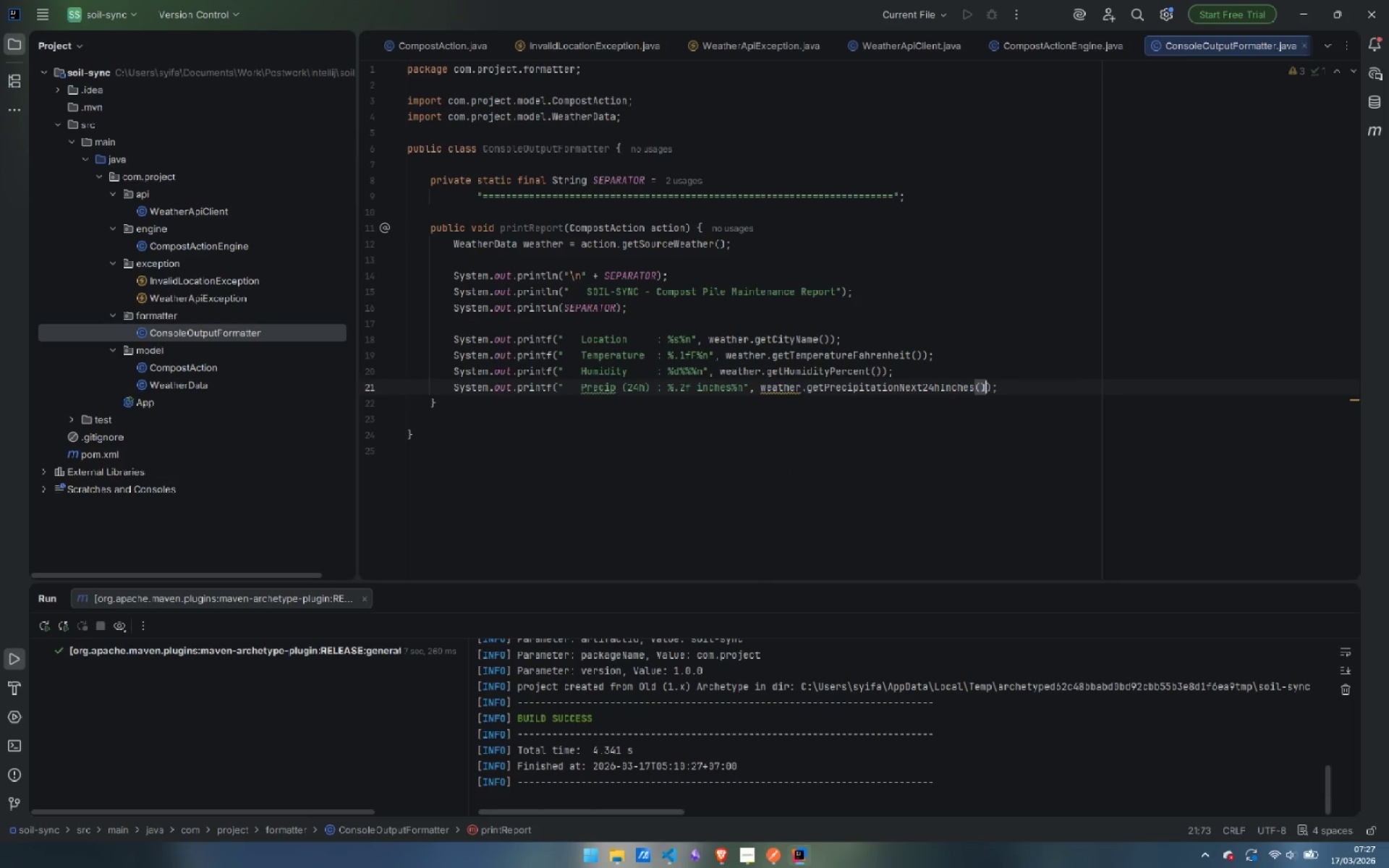 
key(Enter)
 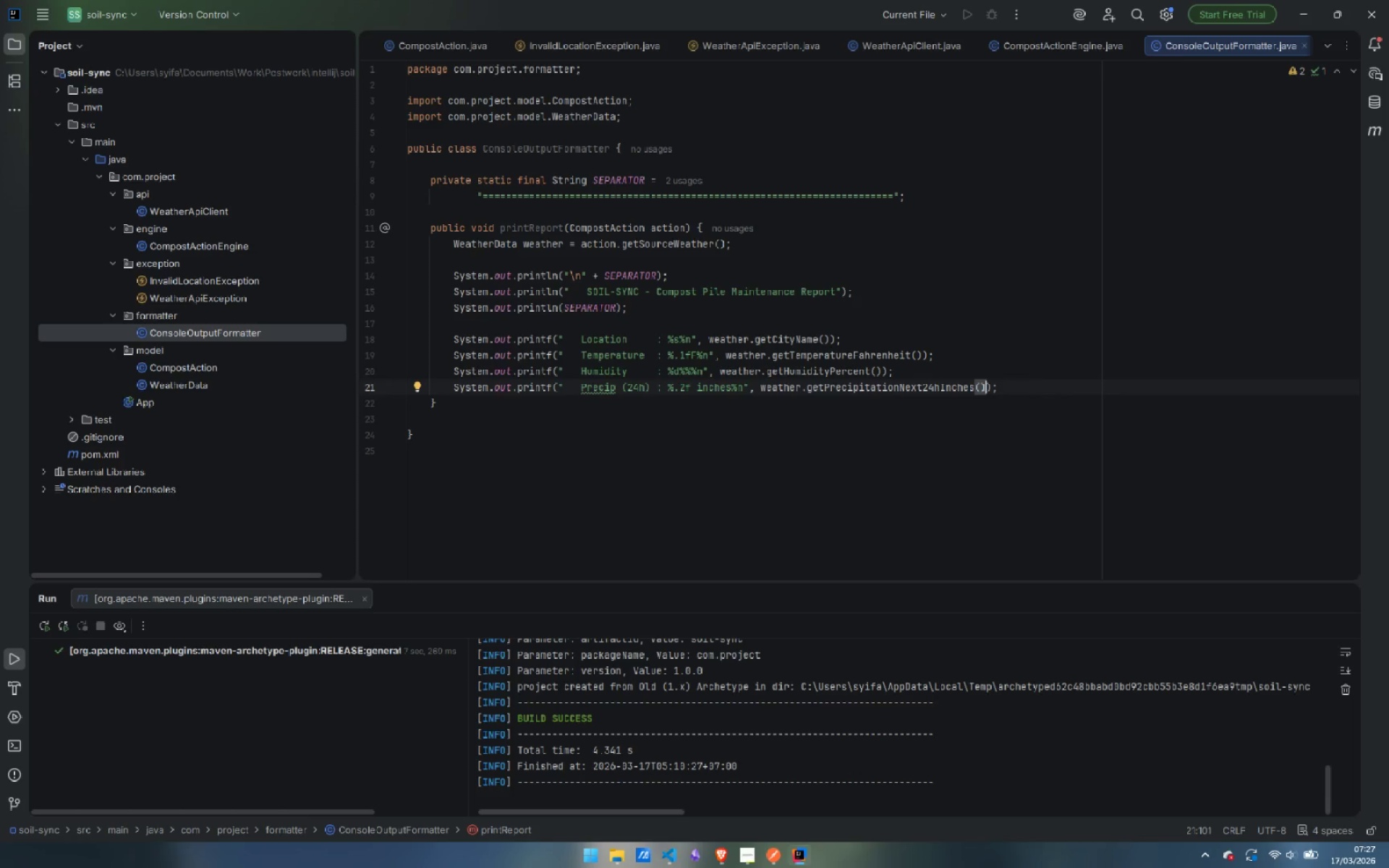 
wait(5.56)
 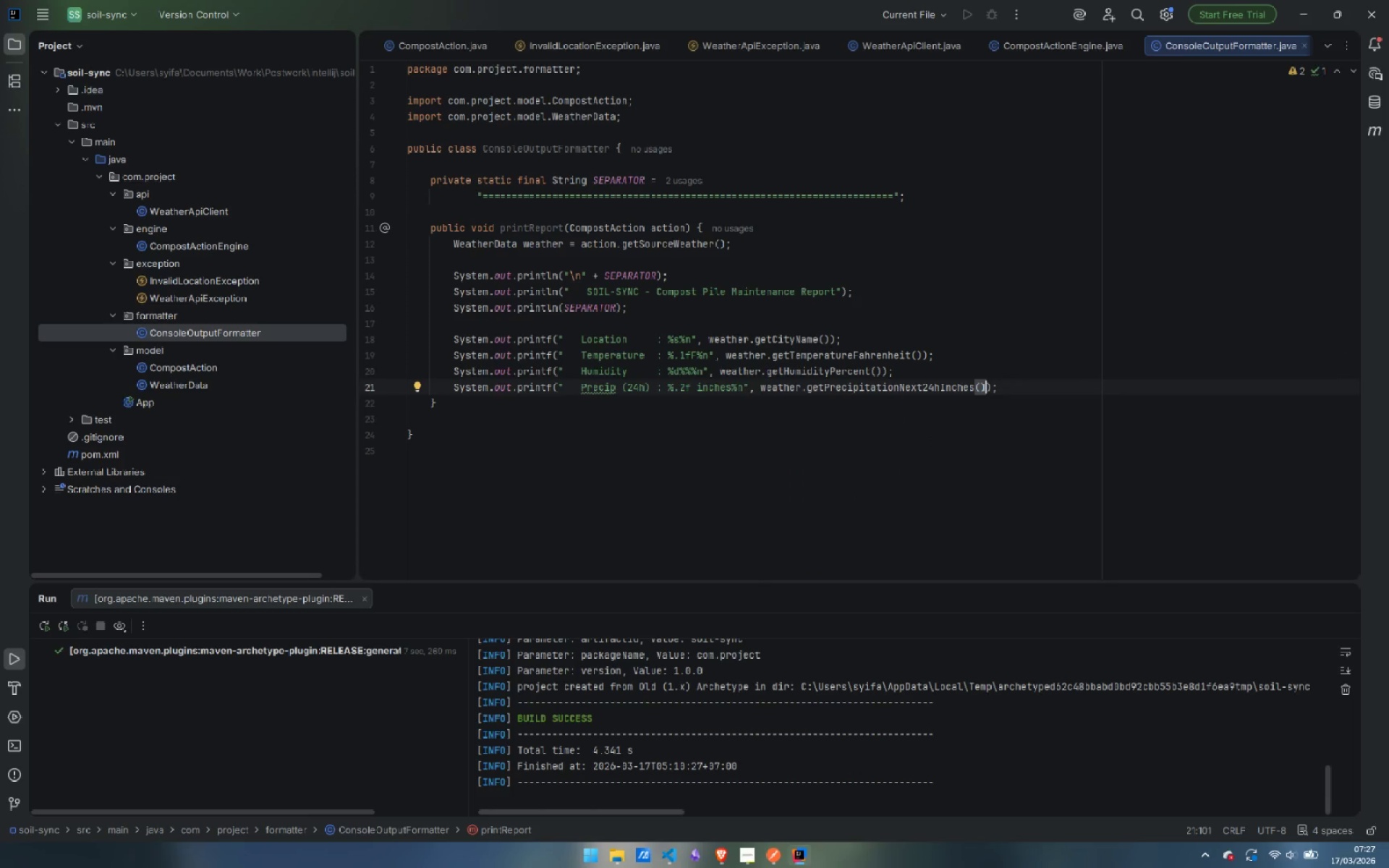 
key(ArrowRight)
 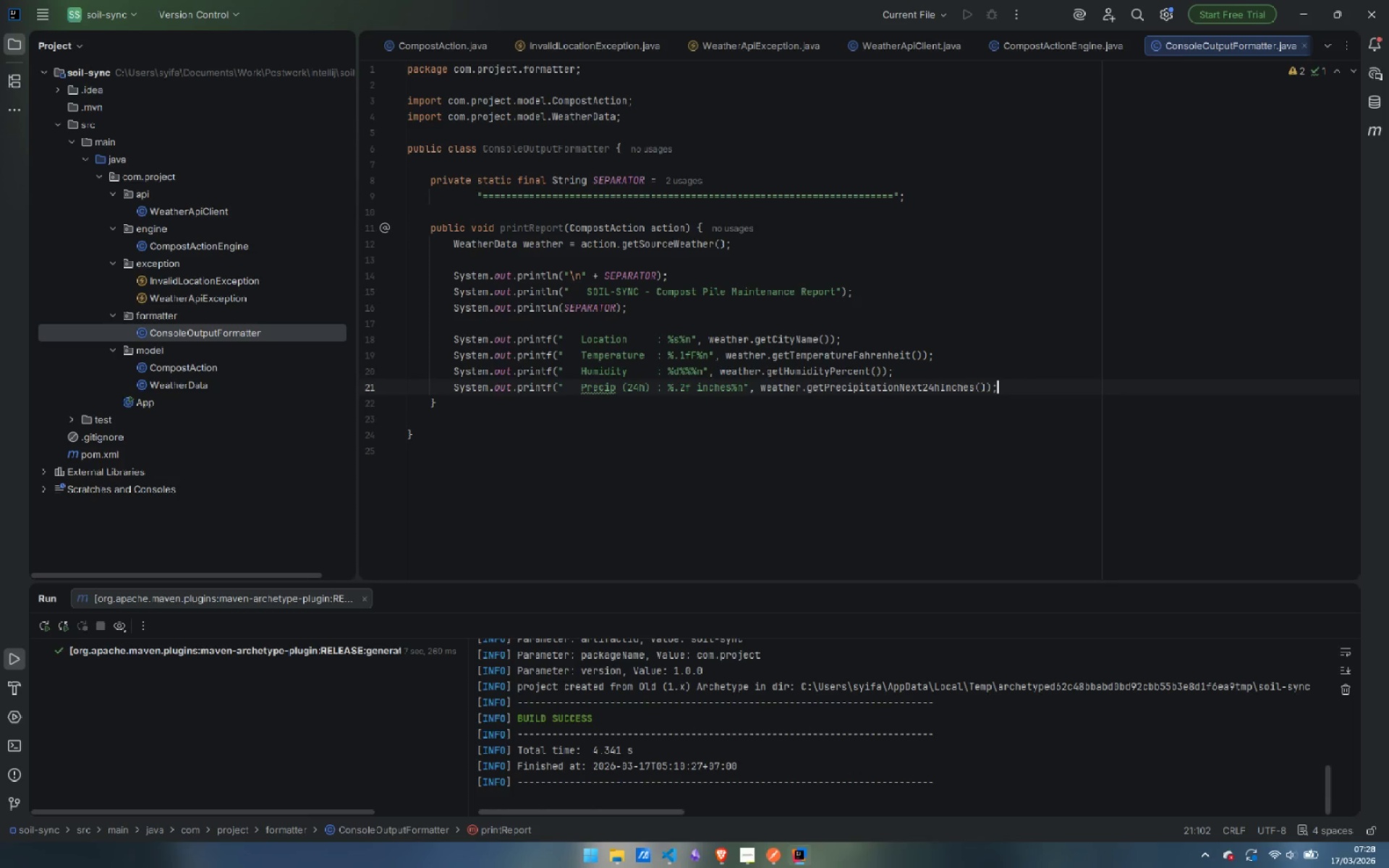 
key(ArrowRight)
 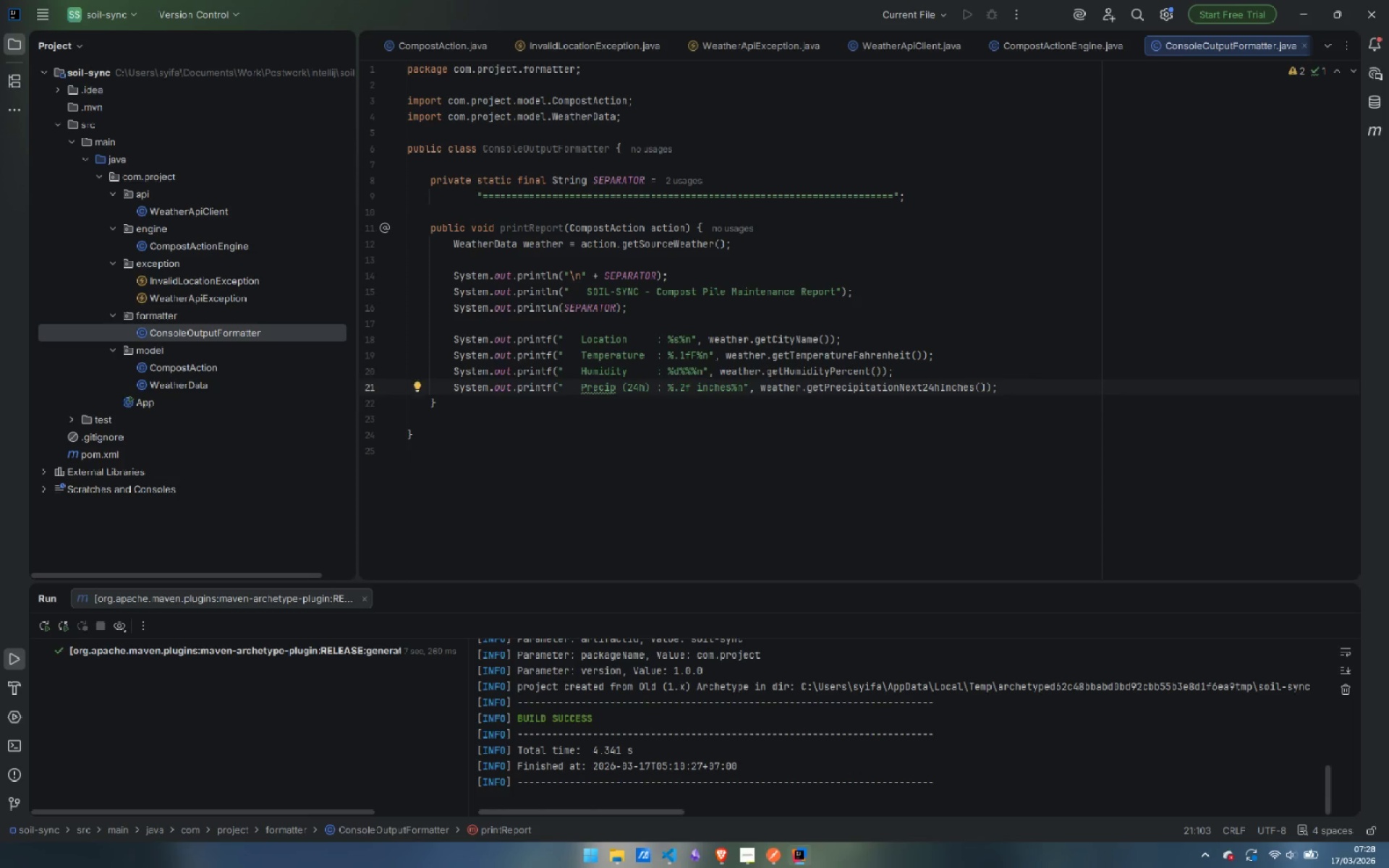 
key(Enter)
 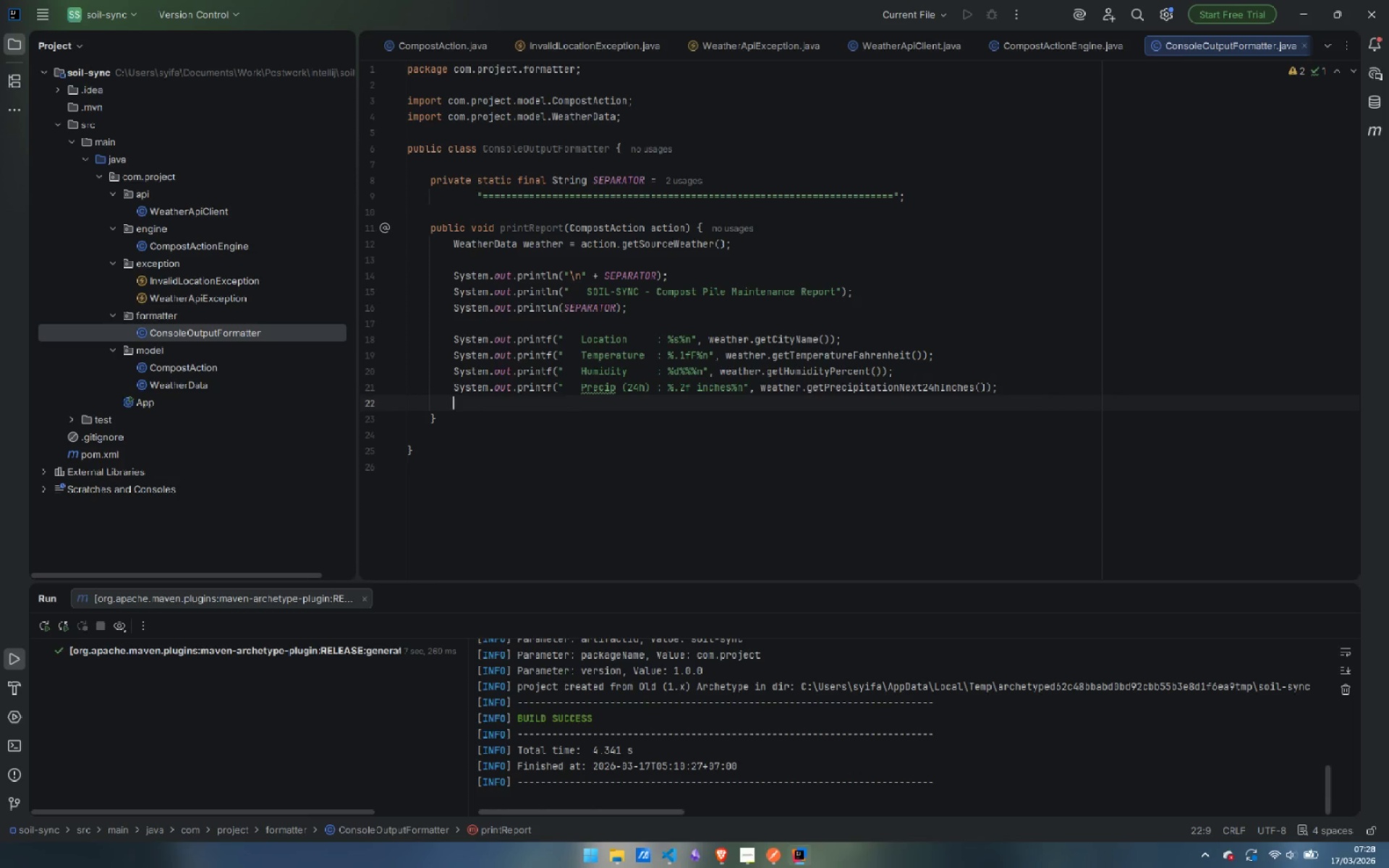 
type(souf)
key(Tab)
type(   Conditions   : )
 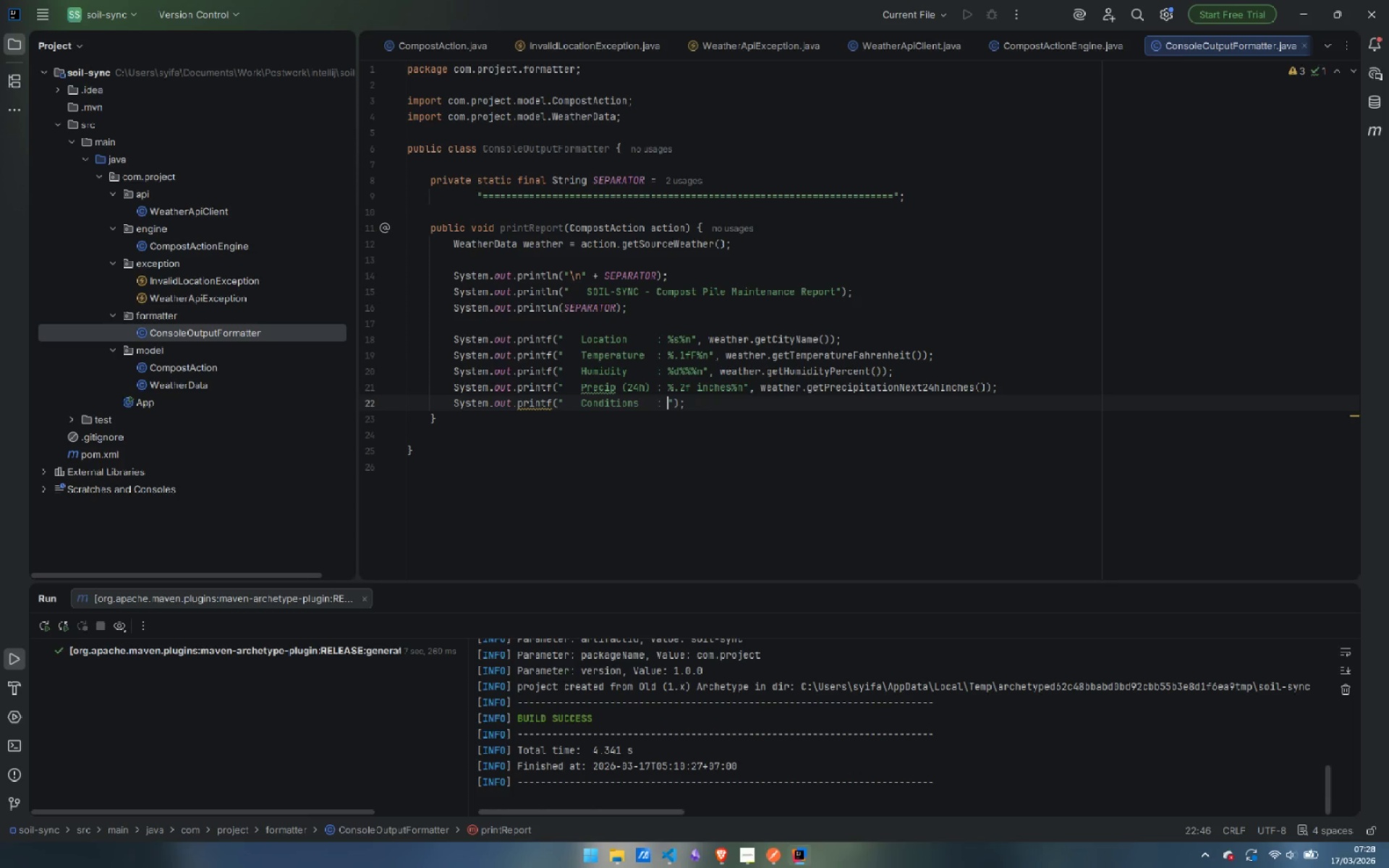 
wait(20.03)
 